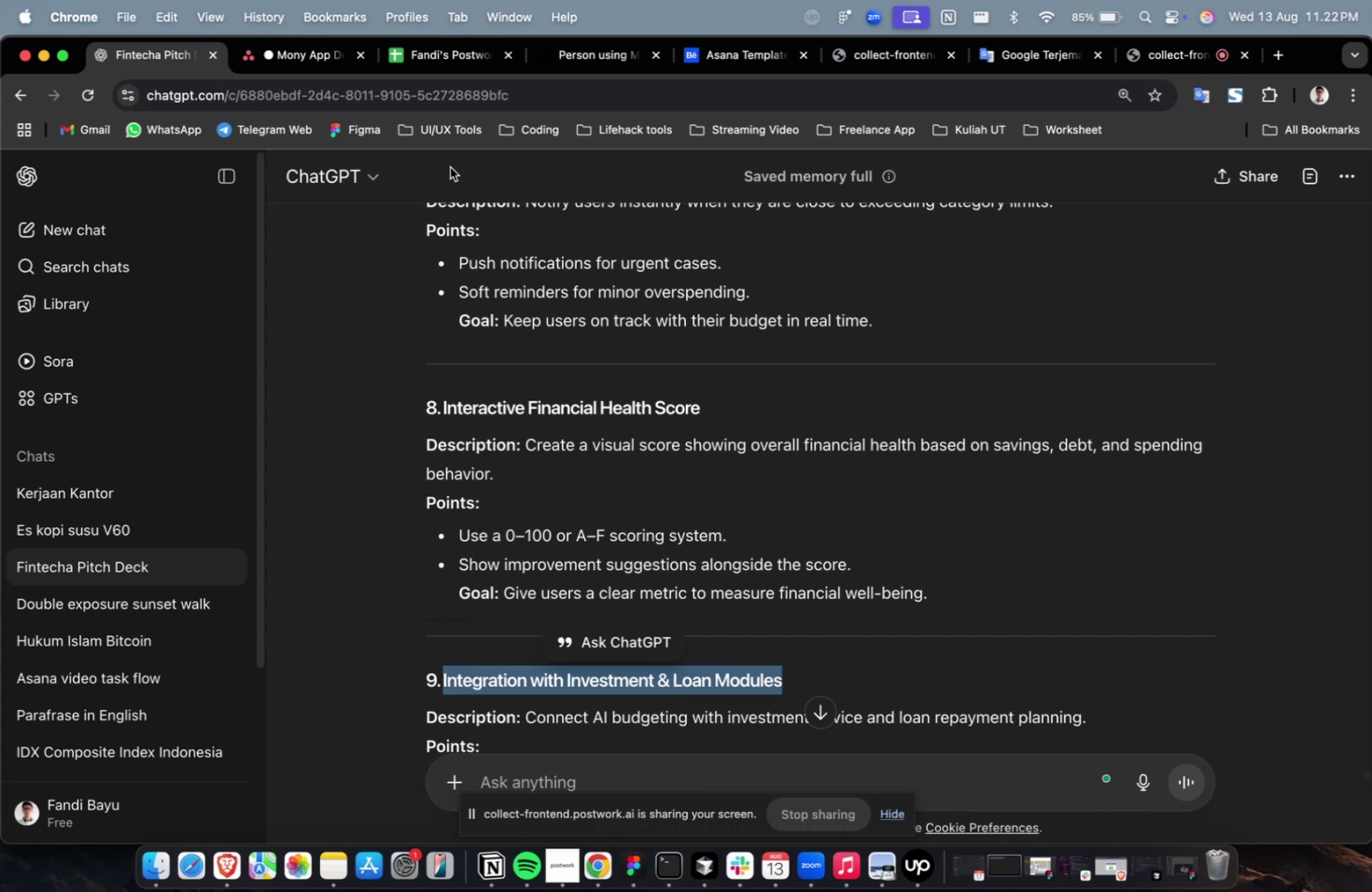 
left_click([289, 43])
 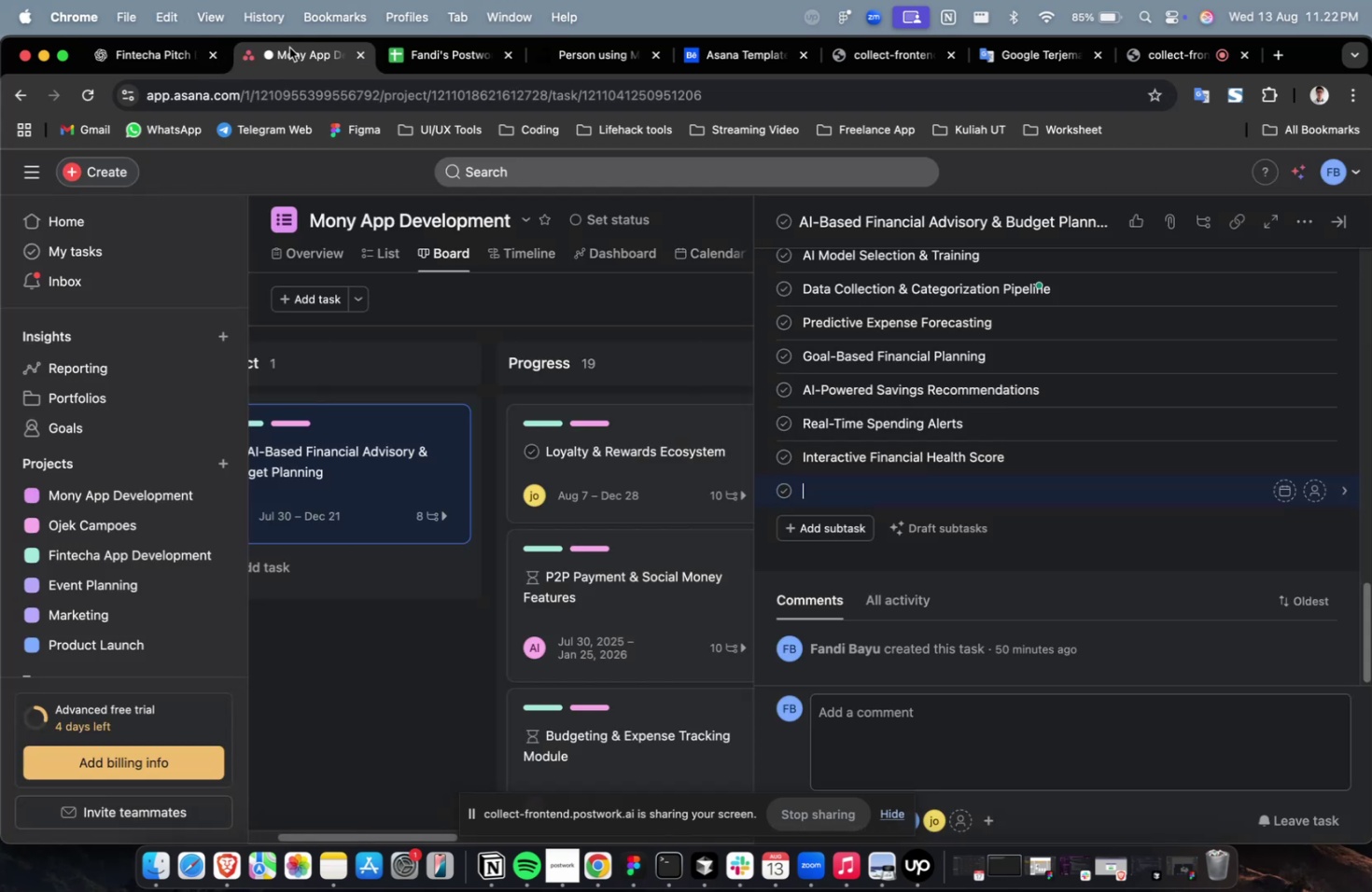 
key(Meta+V)
 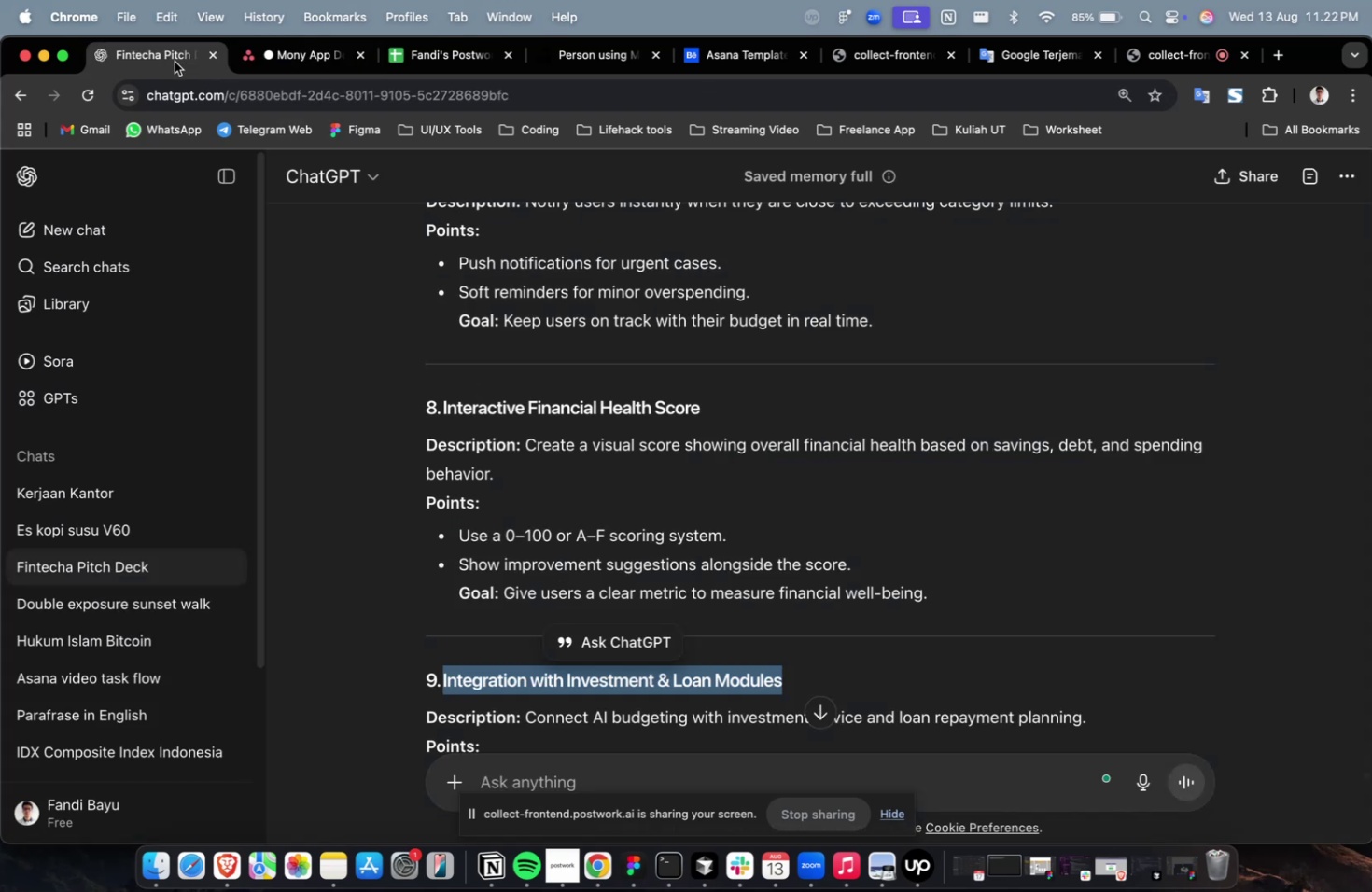 
double_click([765, 447])
 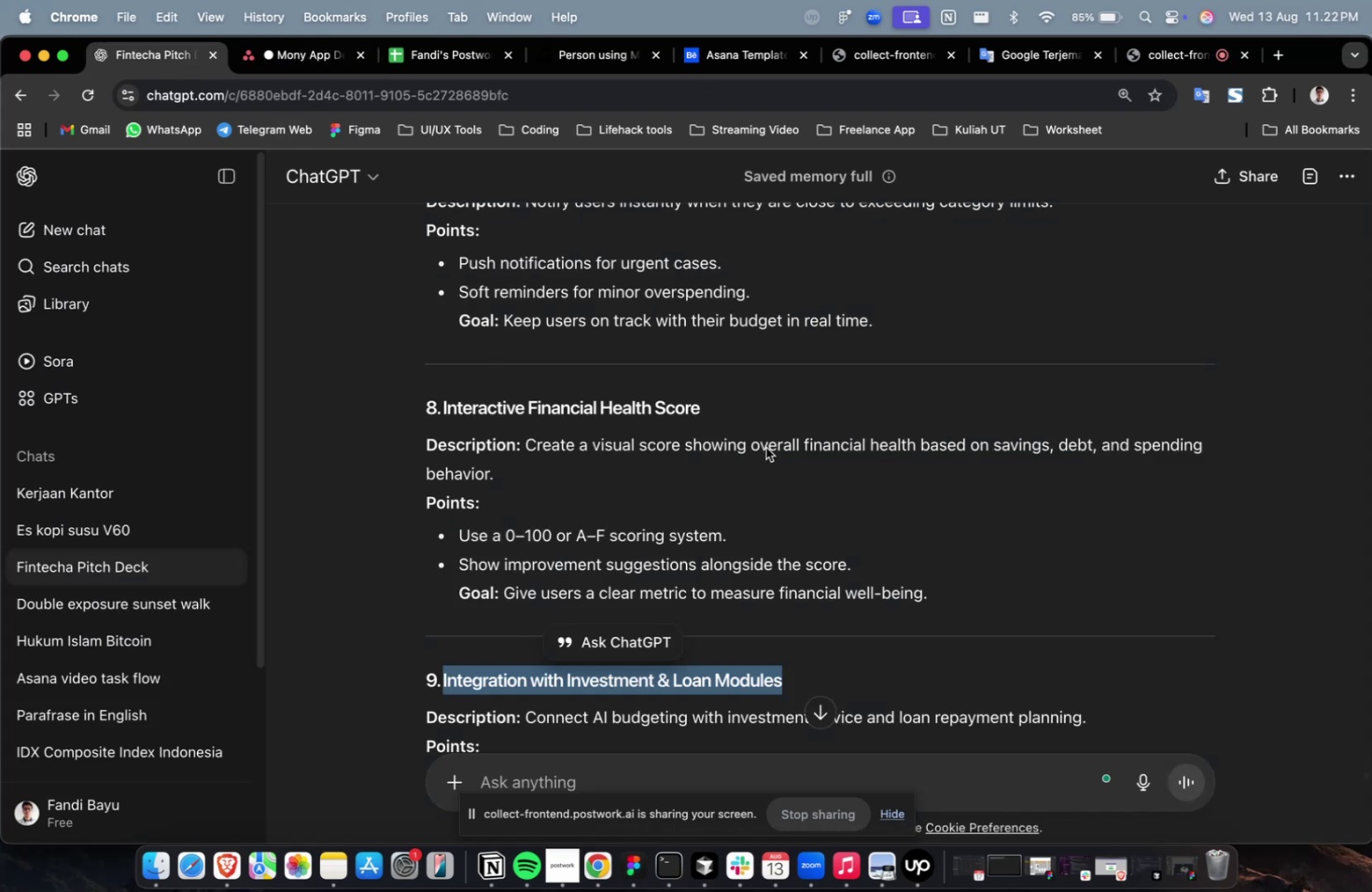 
scroll: coordinate [783, 513], scroll_direction: down, amount: 17.0
 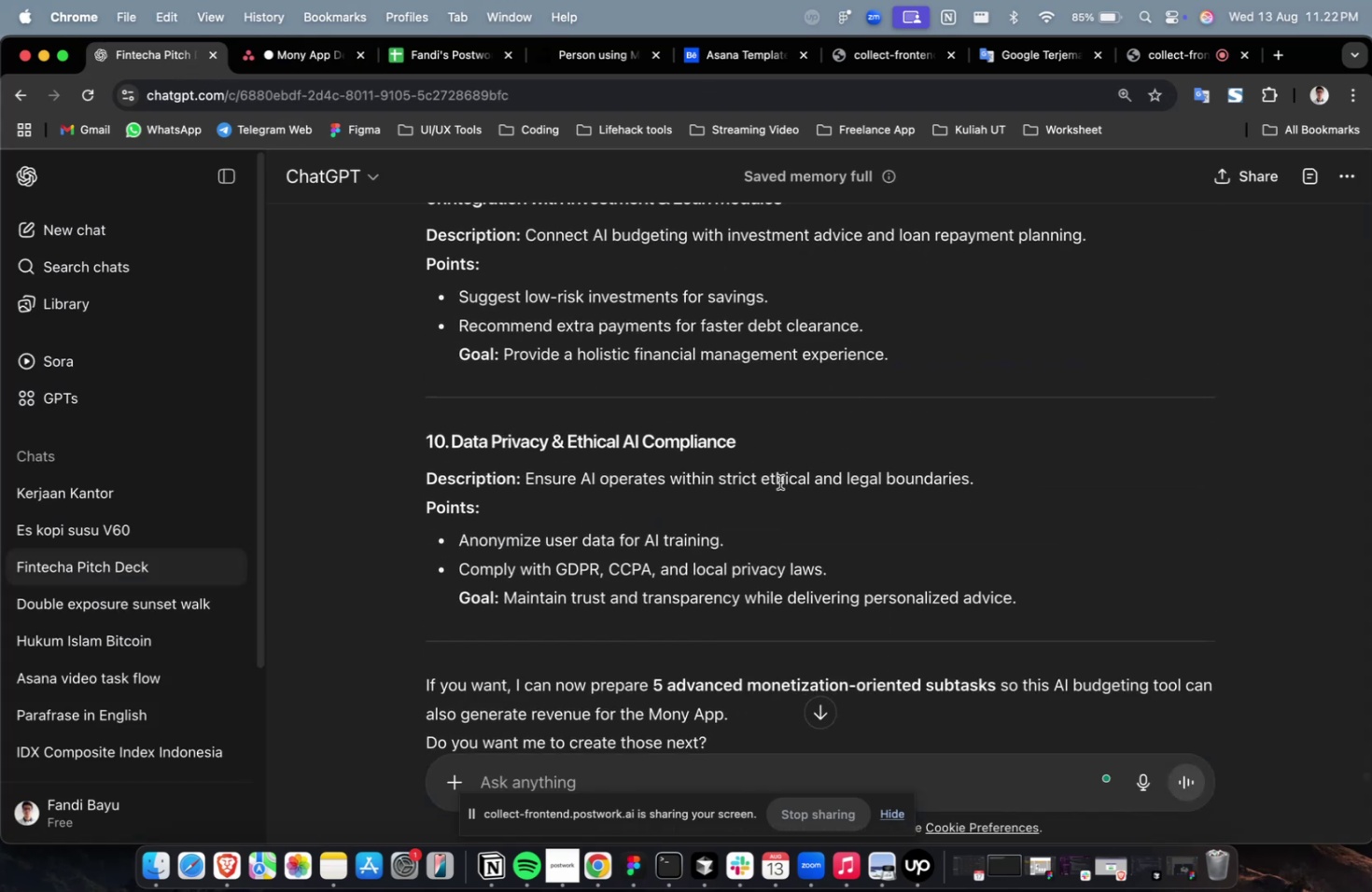 
left_click_drag(start_coordinate=[762, 452], to_coordinate=[454, 452])
 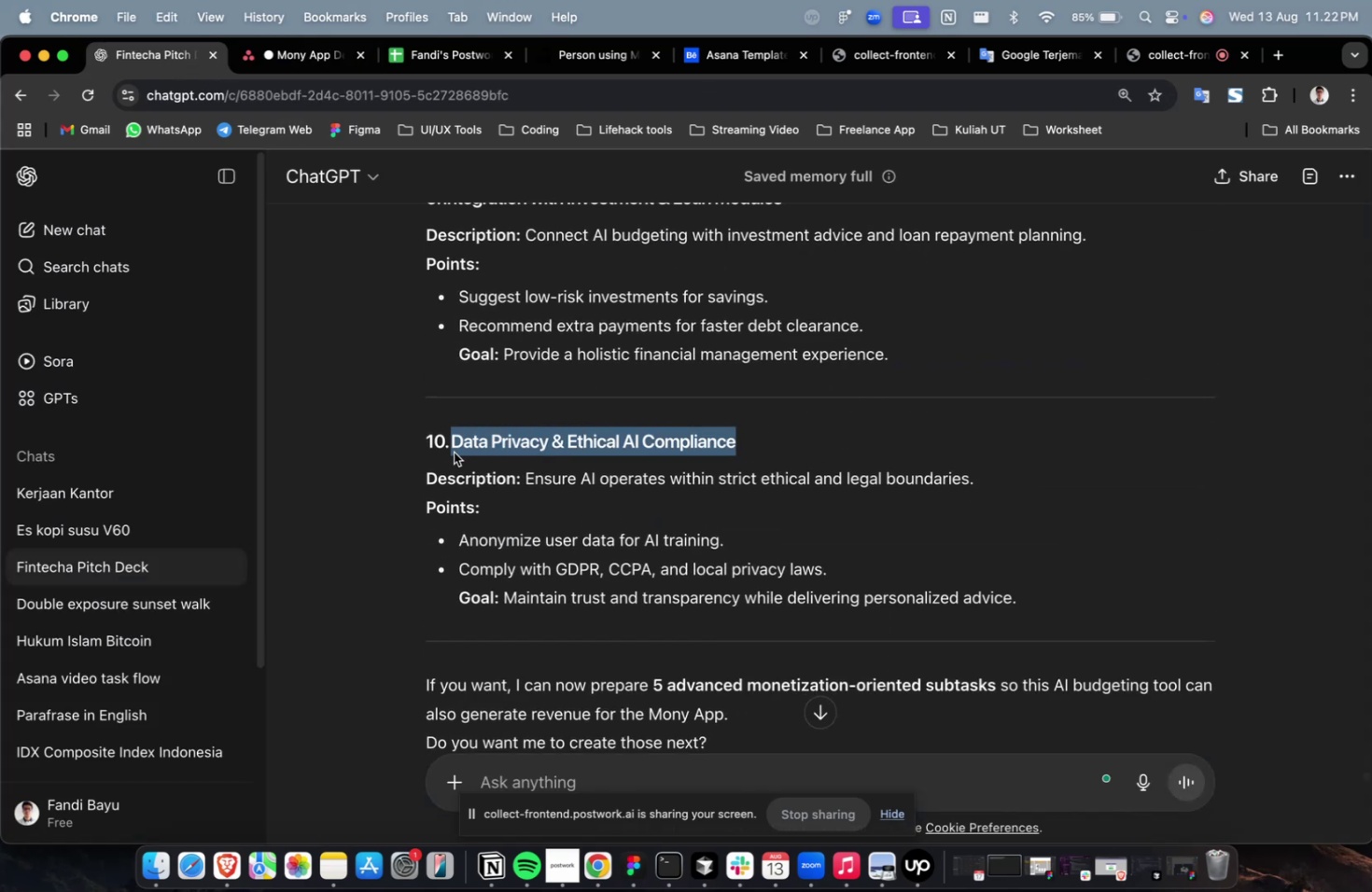 
key(Meta+C)
 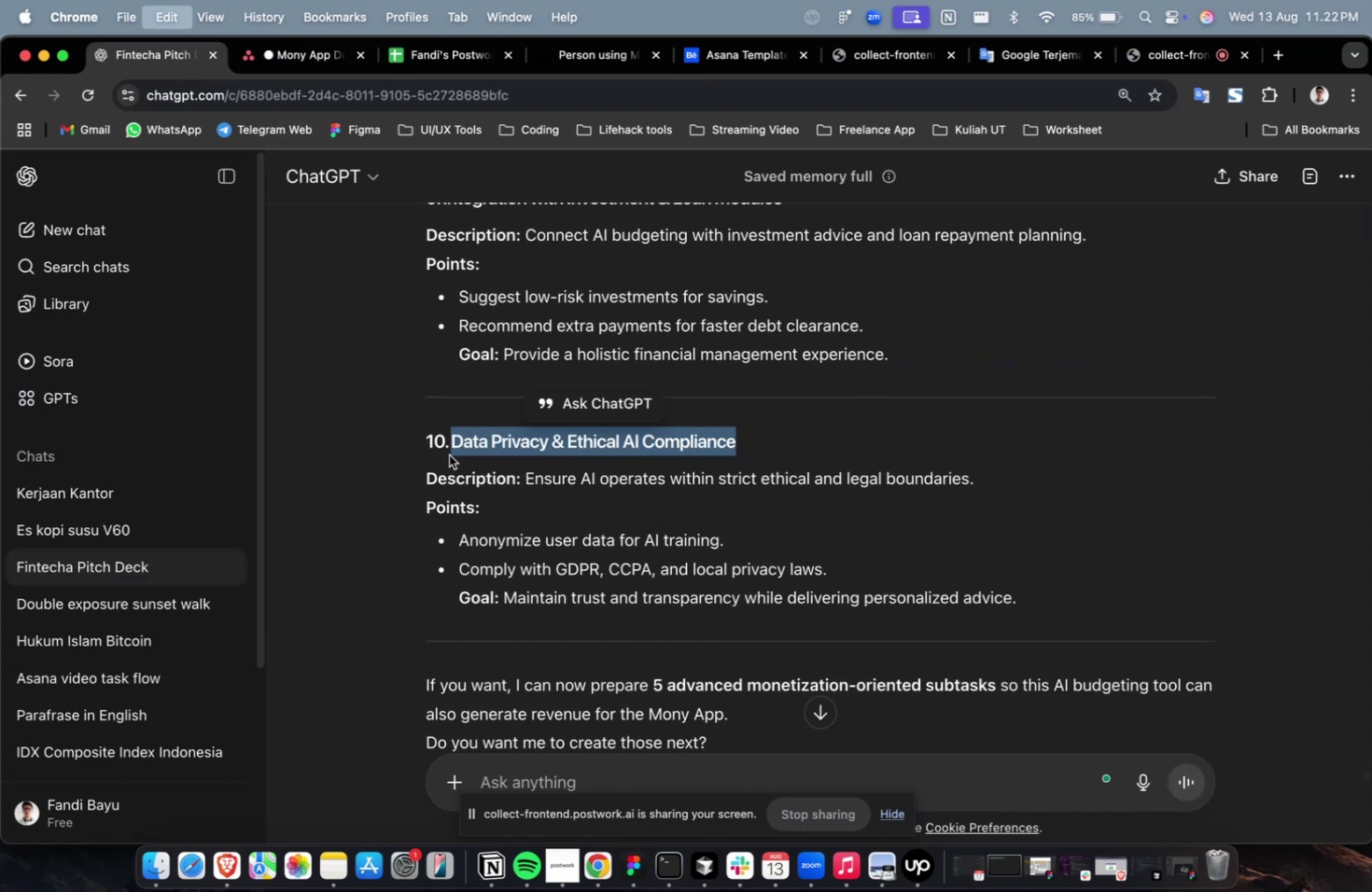 
key(Meta+C)
 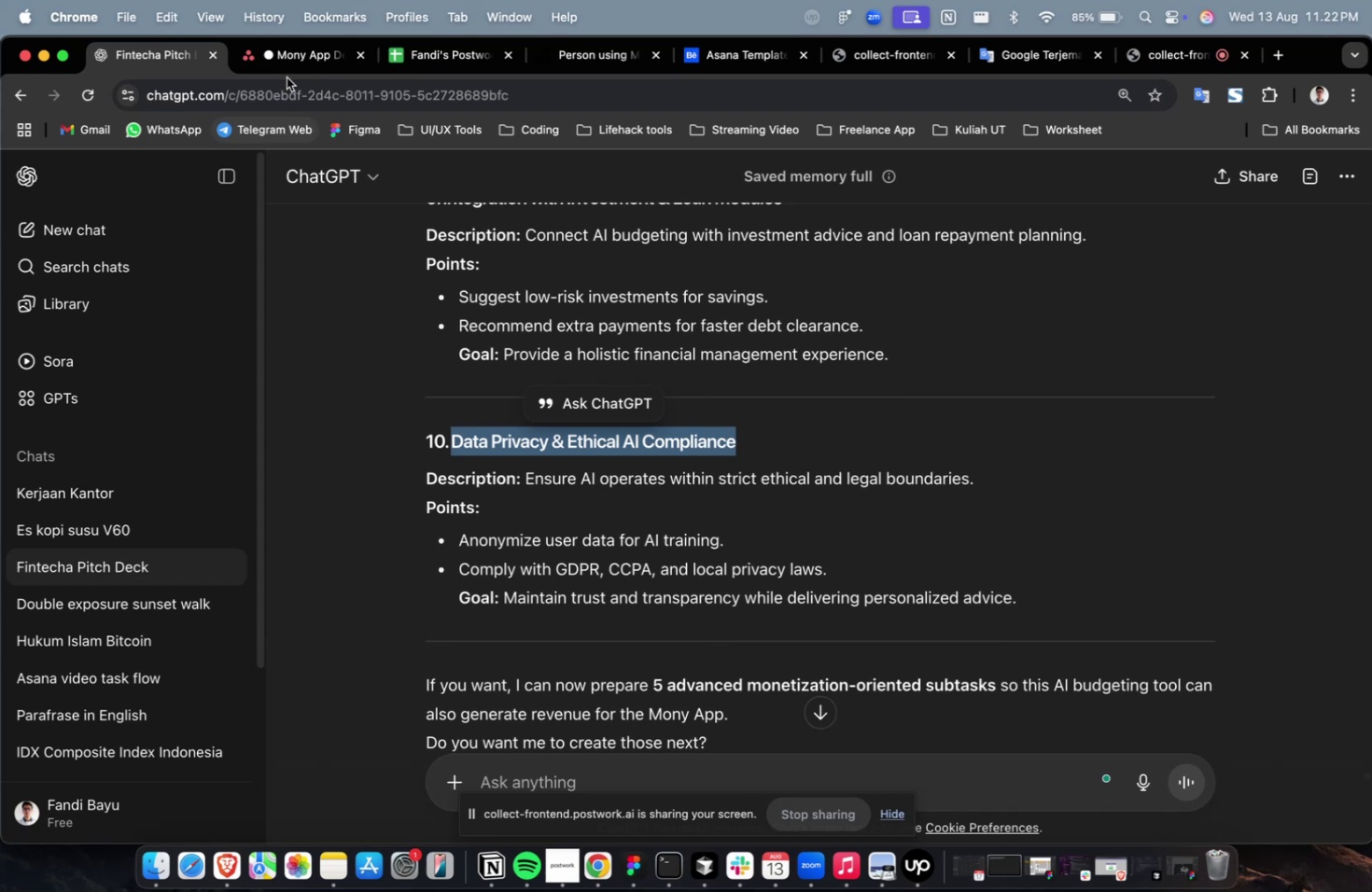 
key(Meta+V)
 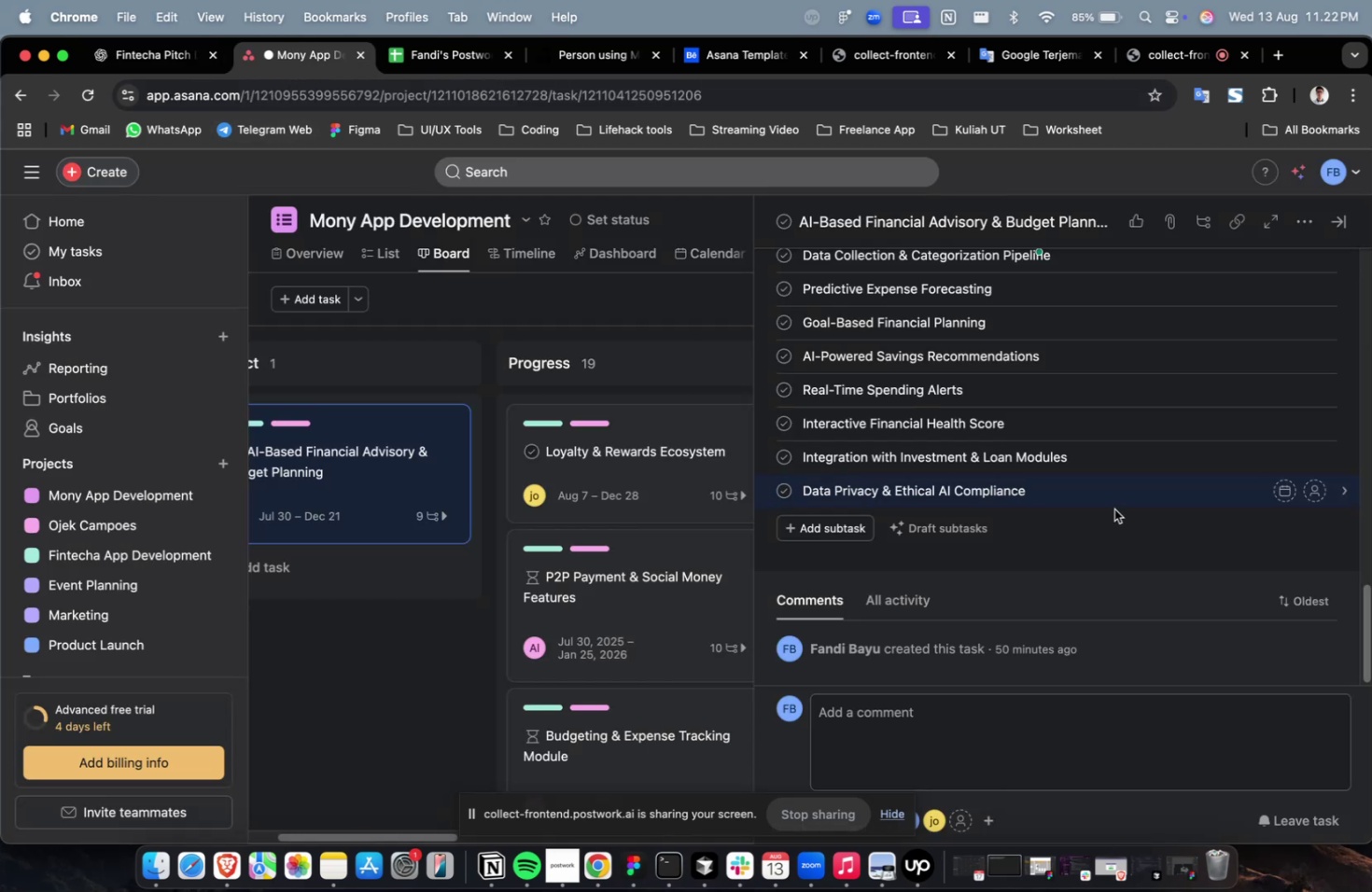 
left_click([1115, 505])
 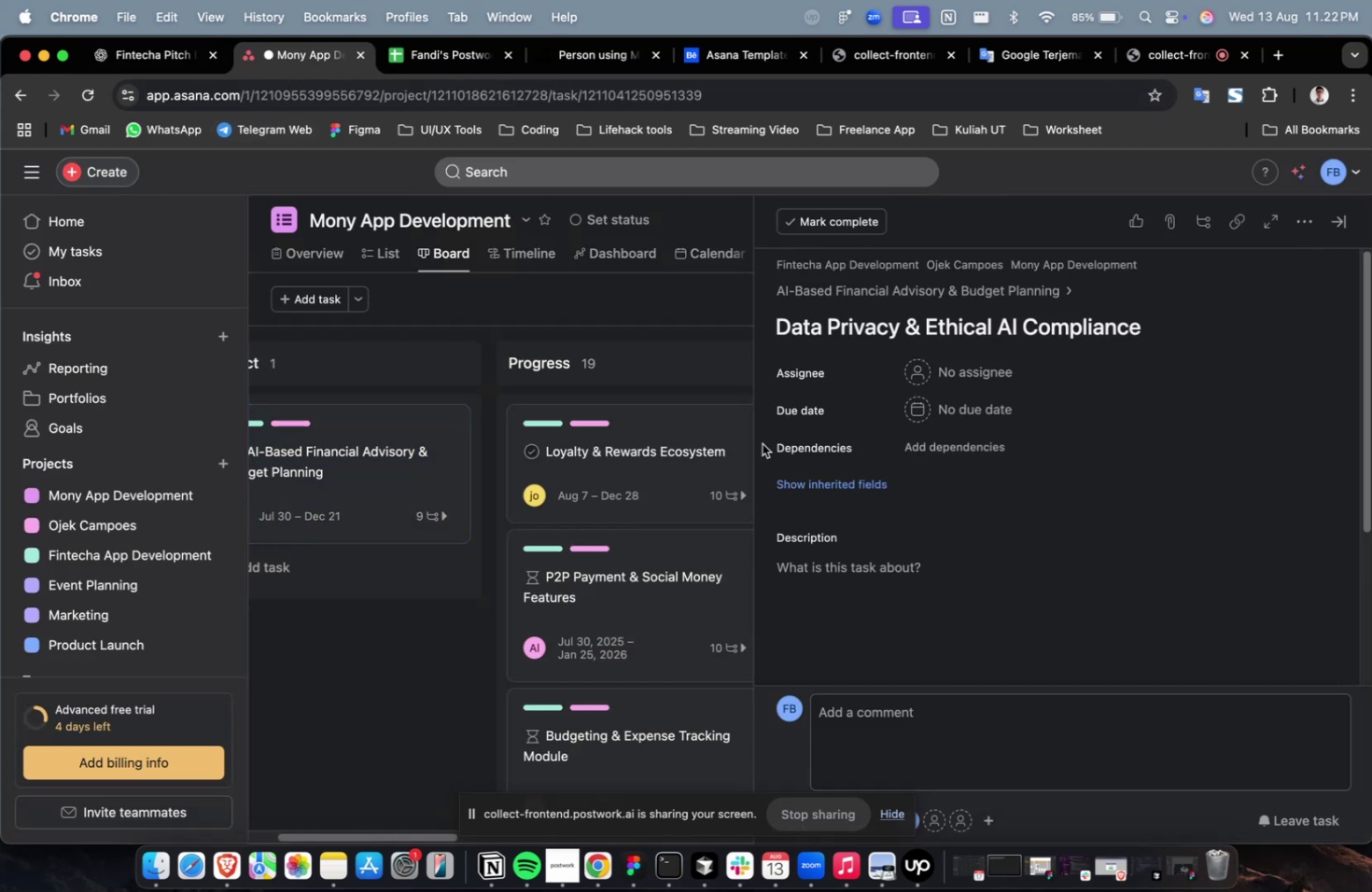 
mouse_move([736, 416])
 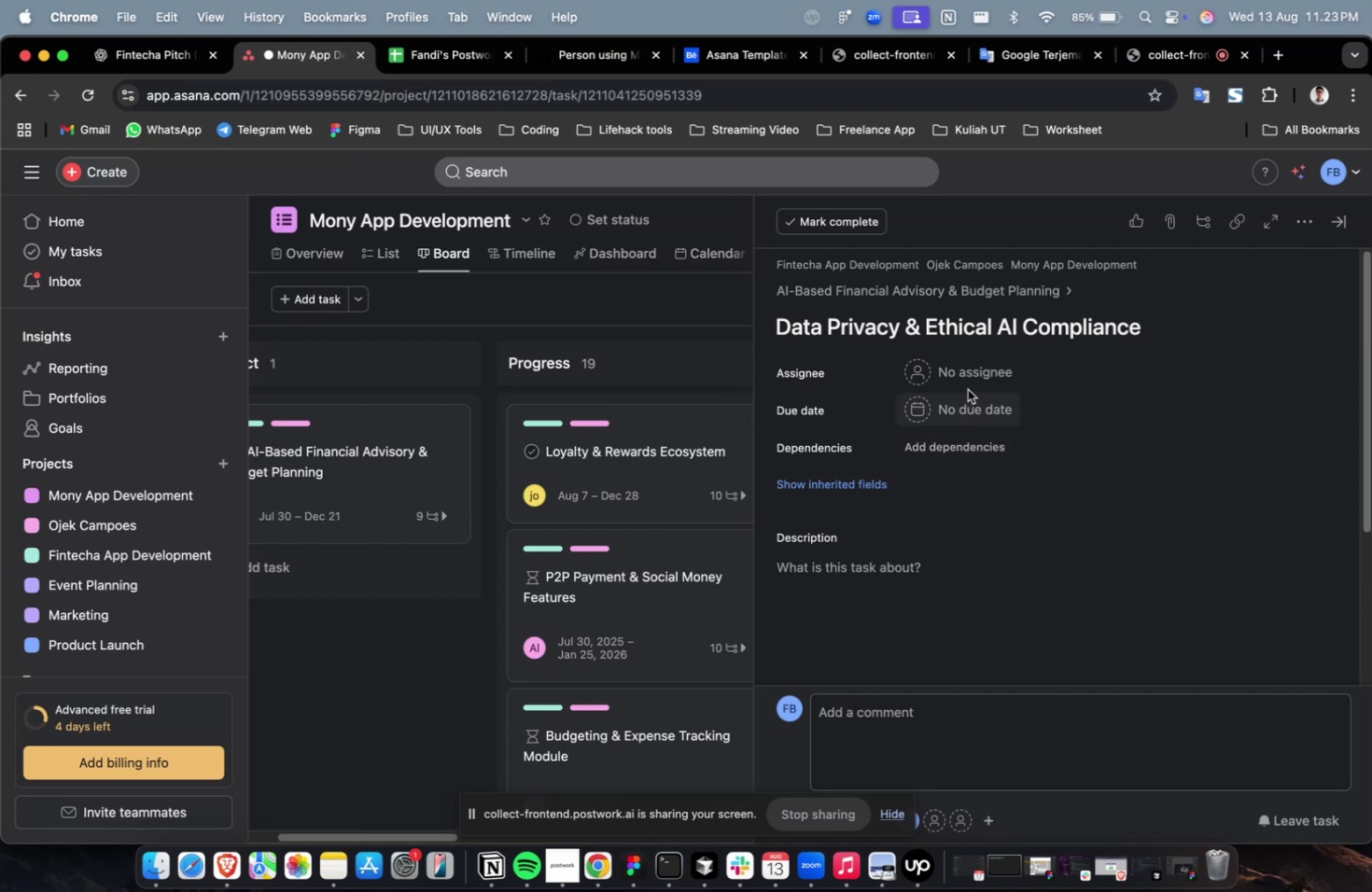 
left_click([966, 383])
 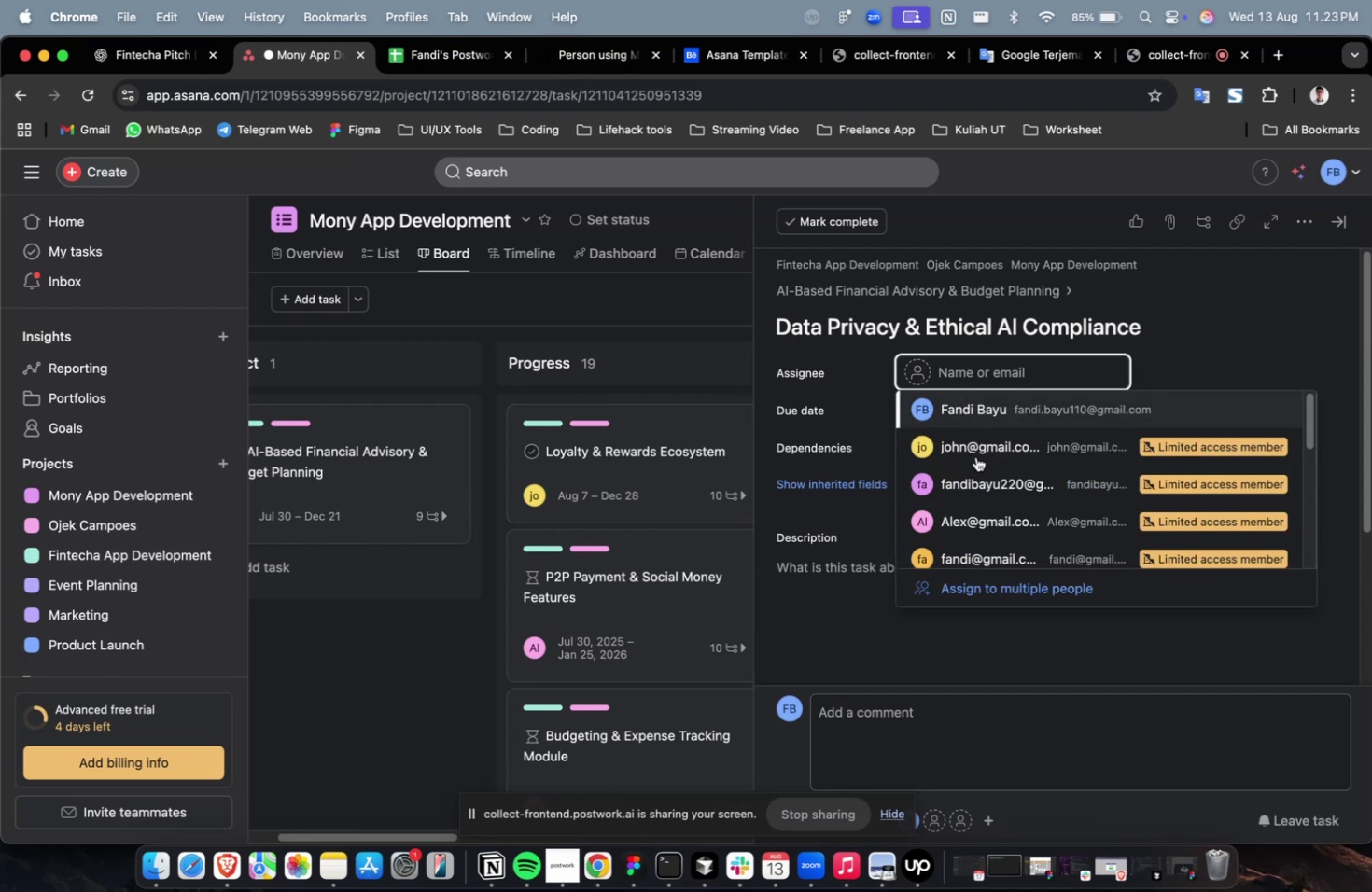 
left_click([979, 462])
 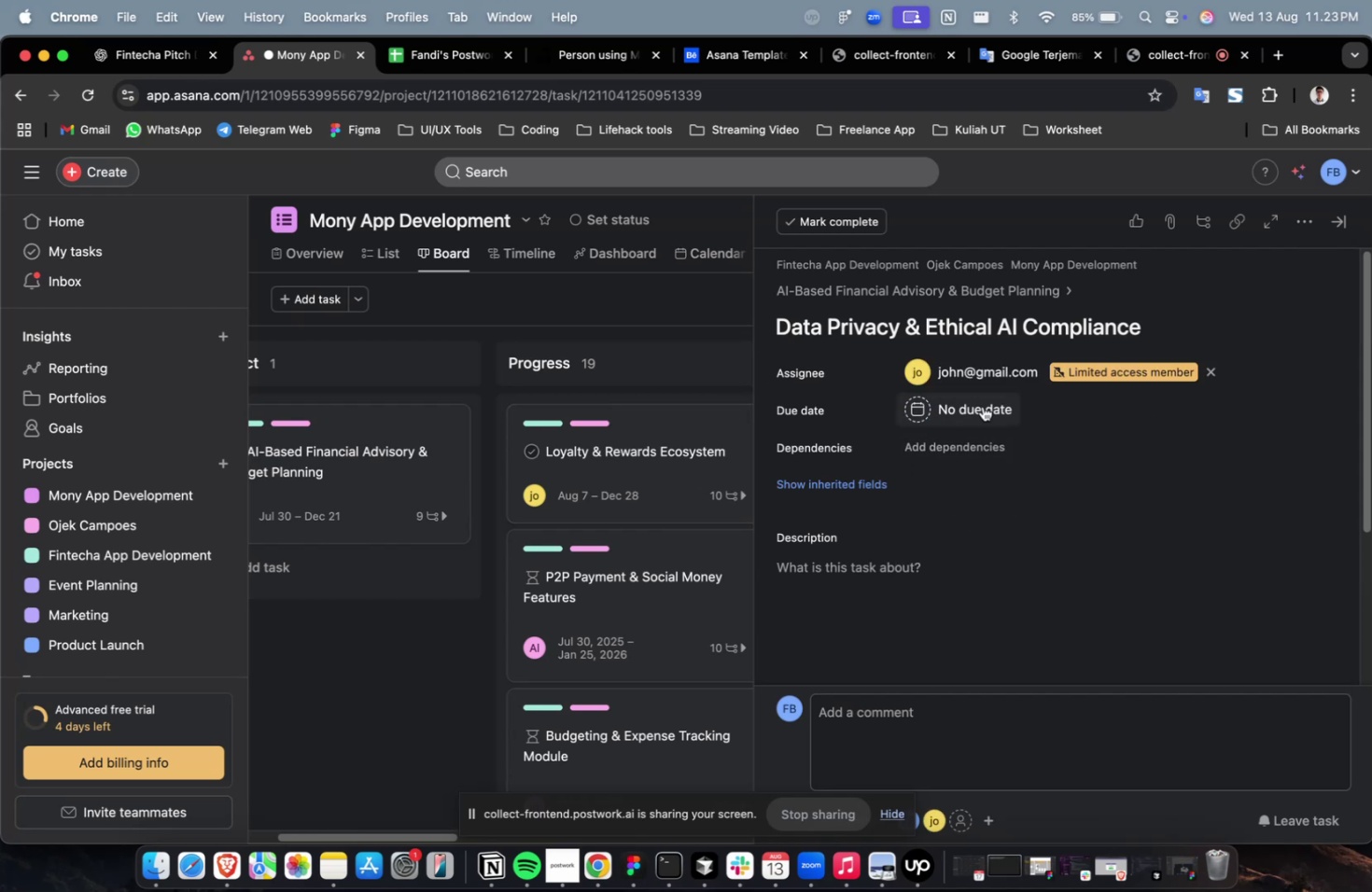 
left_click([981, 375])
 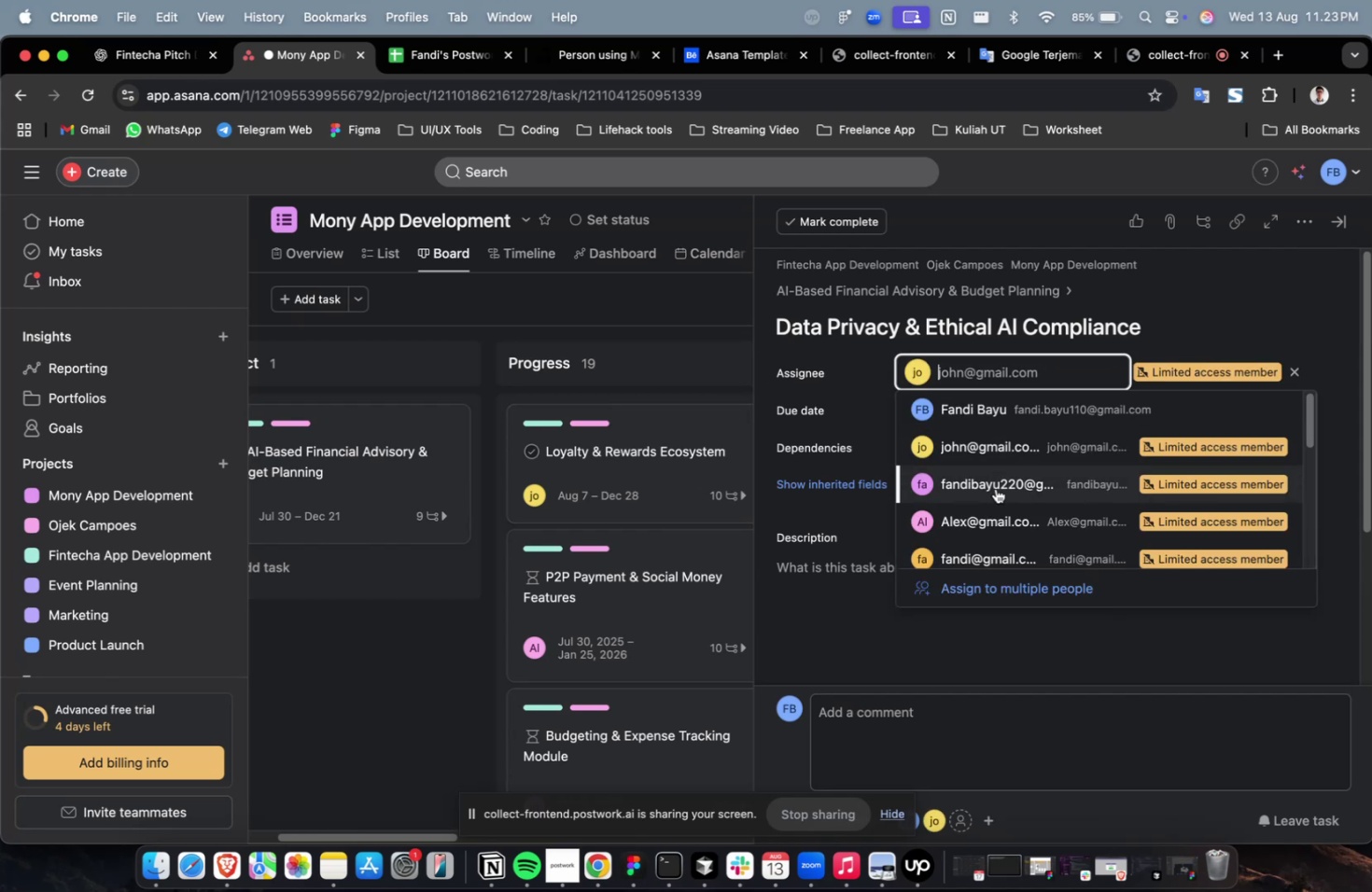 
double_click([995, 488])
 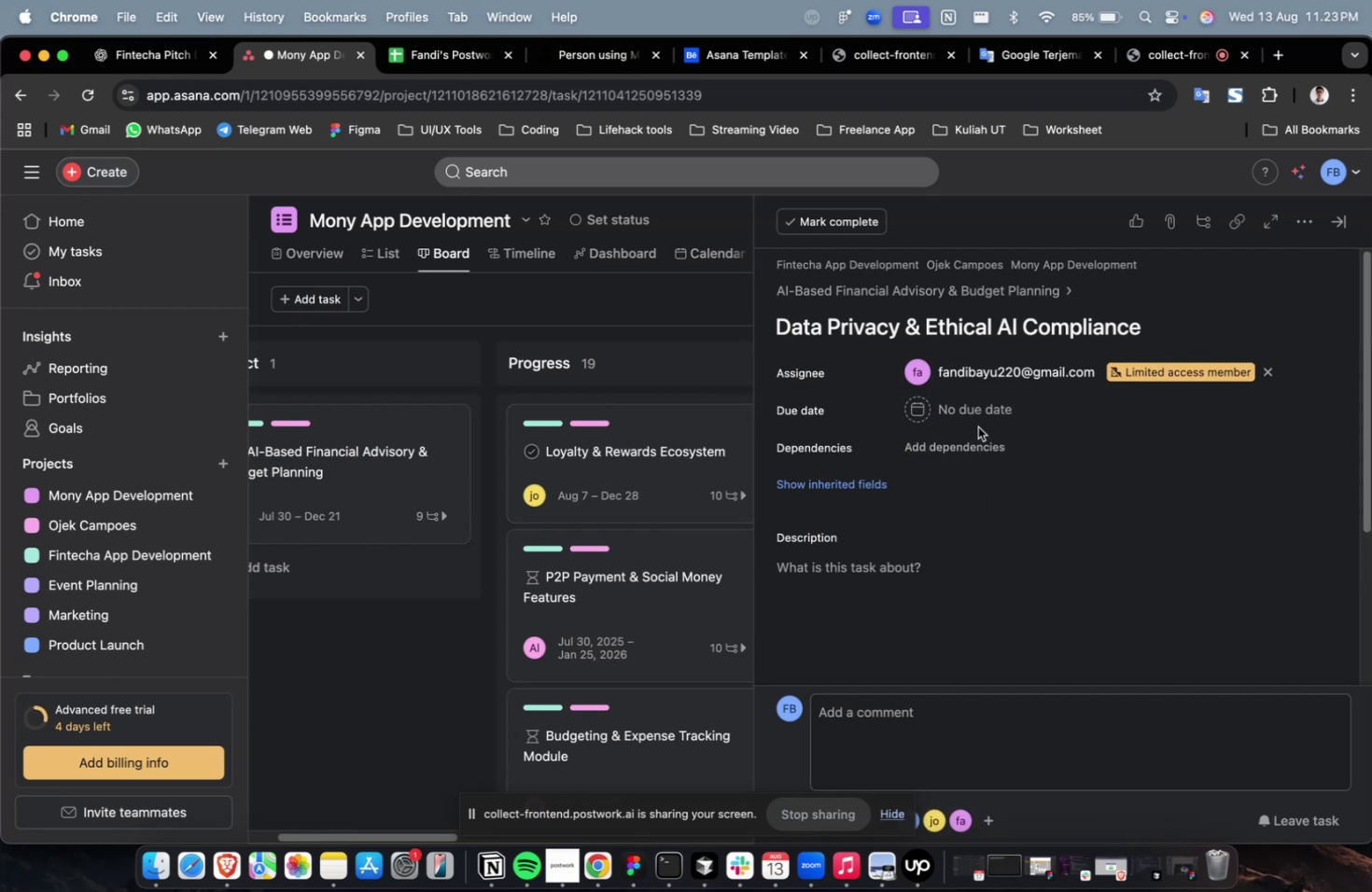 
triple_click([974, 422])
 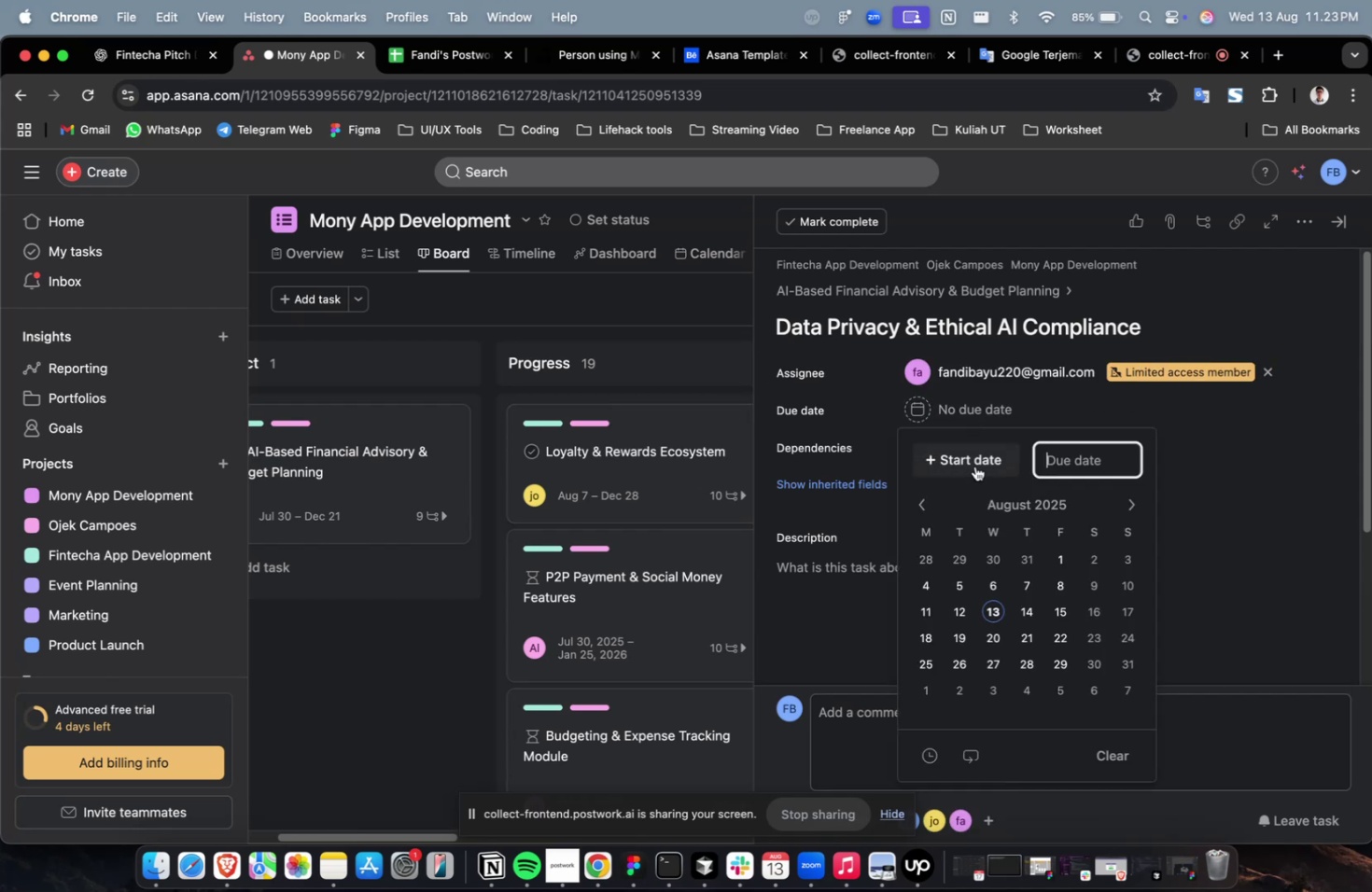 
triple_click([974, 466])
 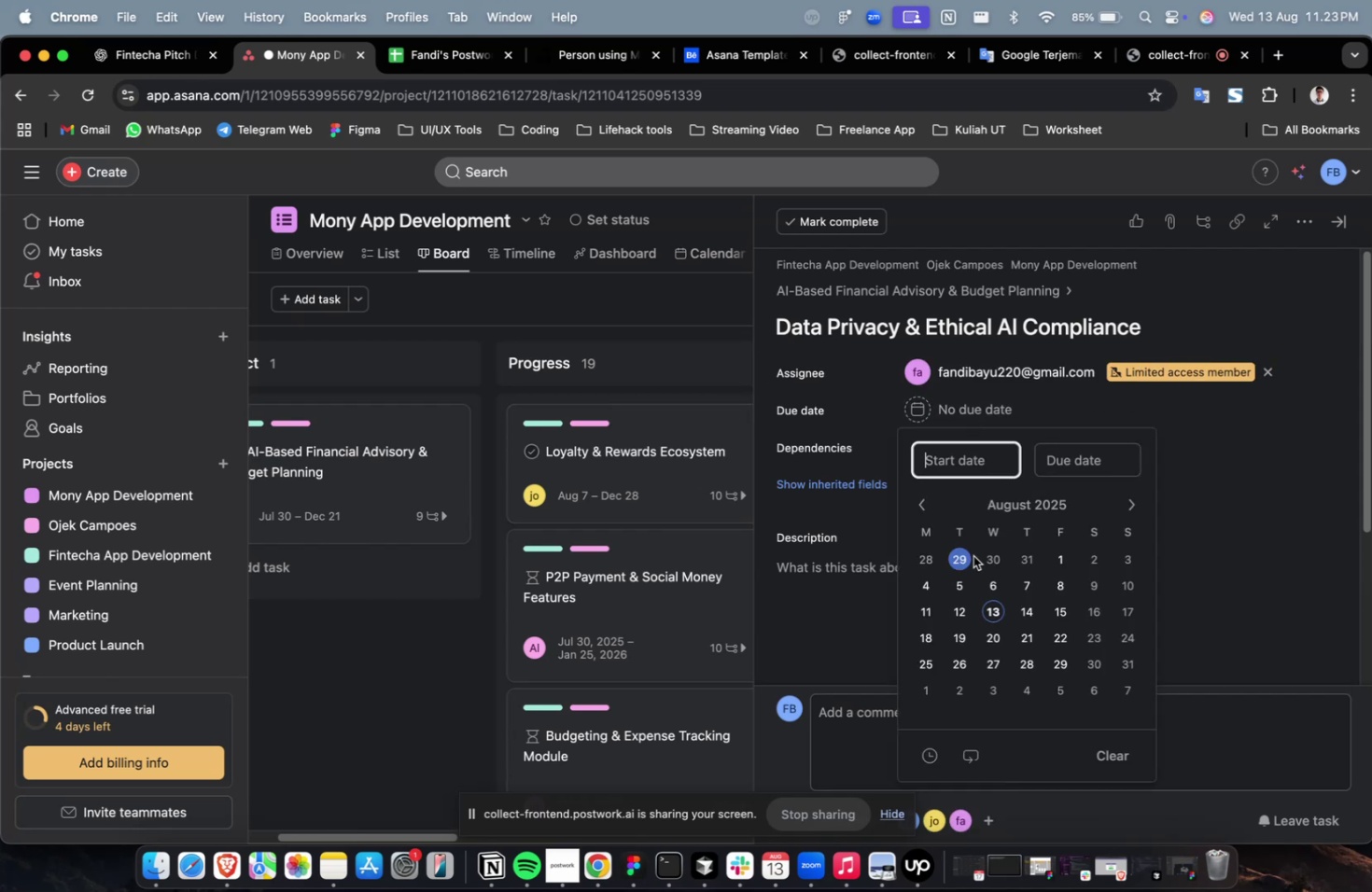 
triple_click([973, 555])
 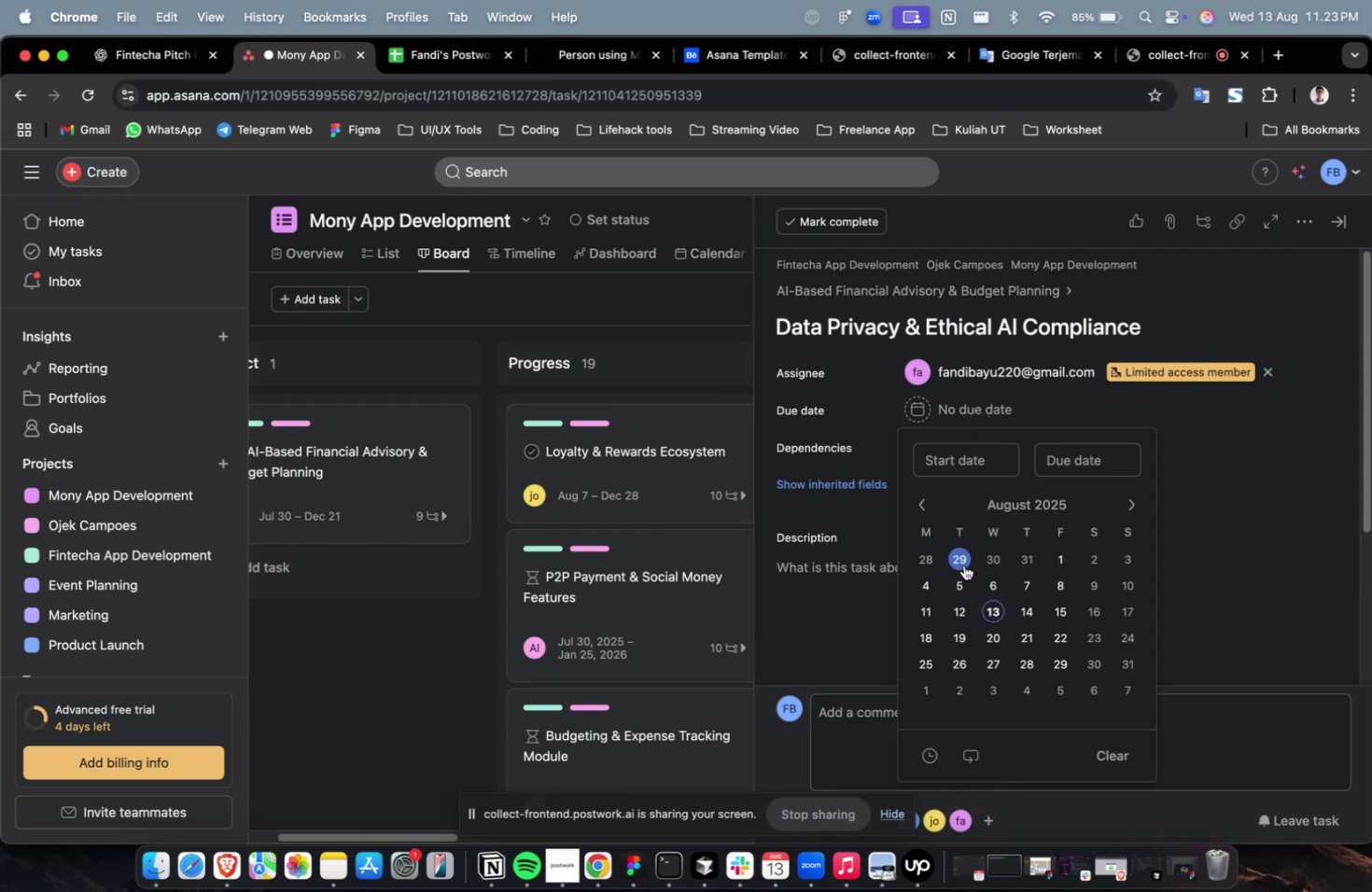 
left_click([948, 562])
 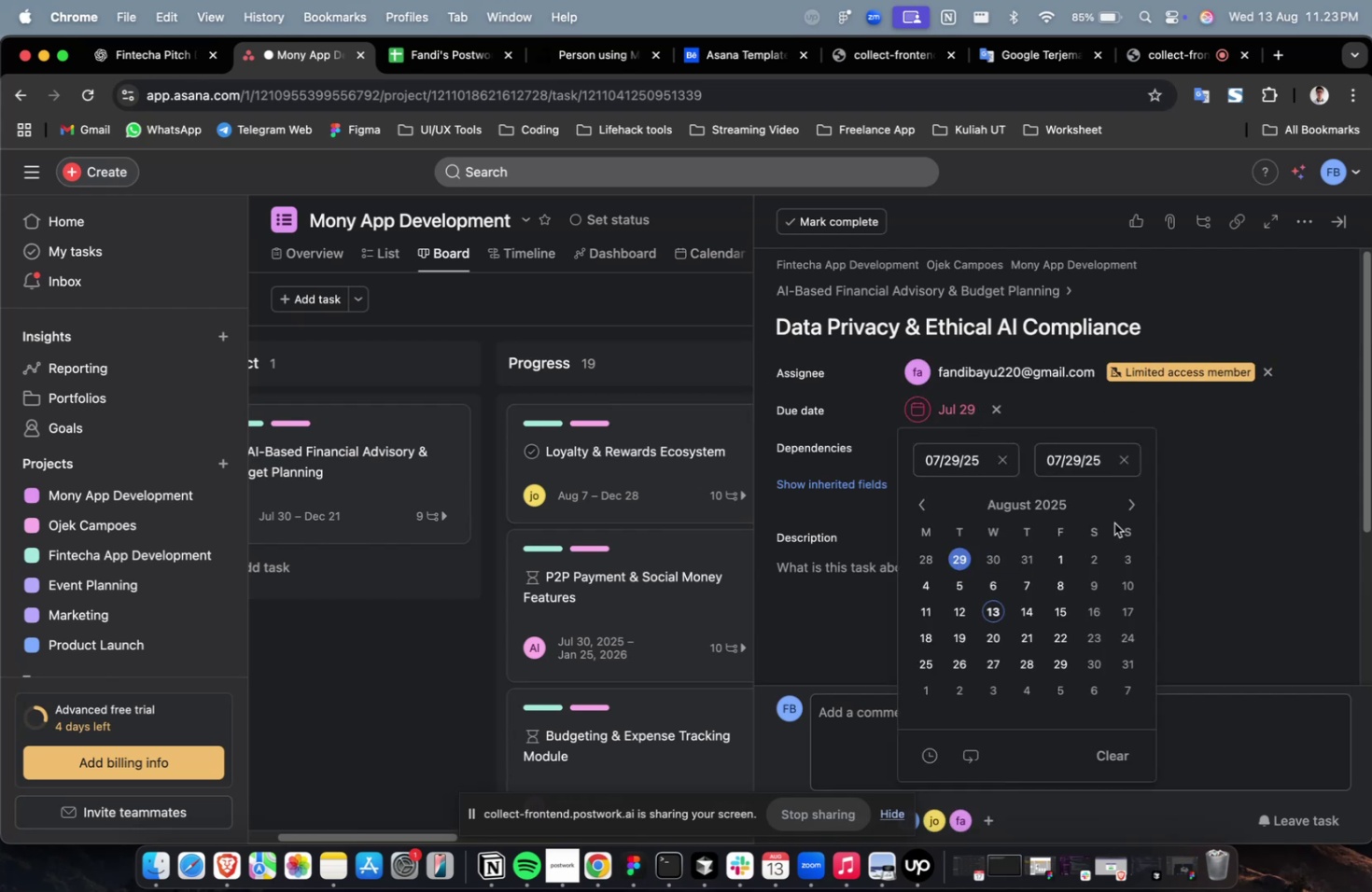 
double_click([1118, 509])
 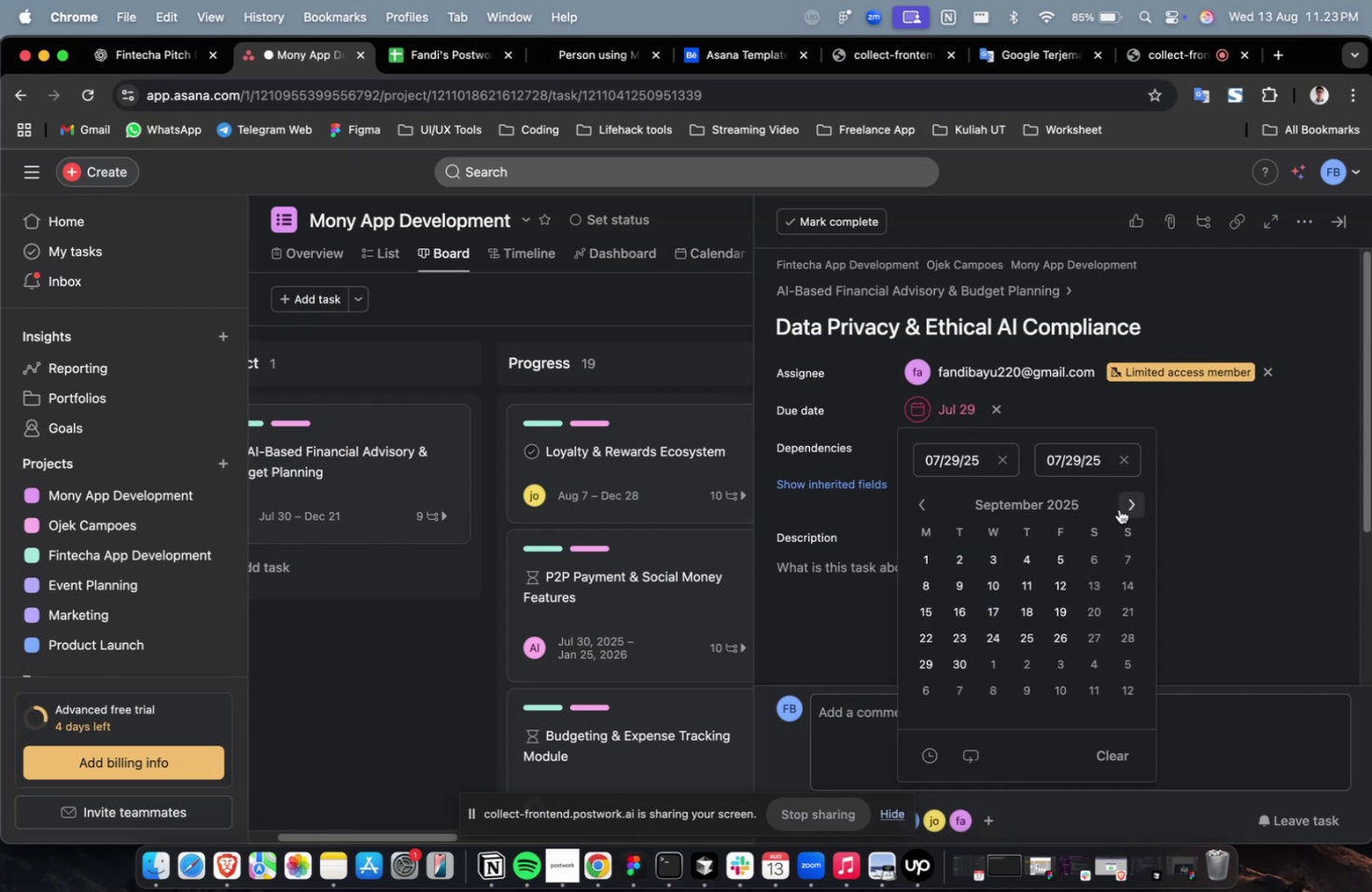 
triple_click([1118, 509])
 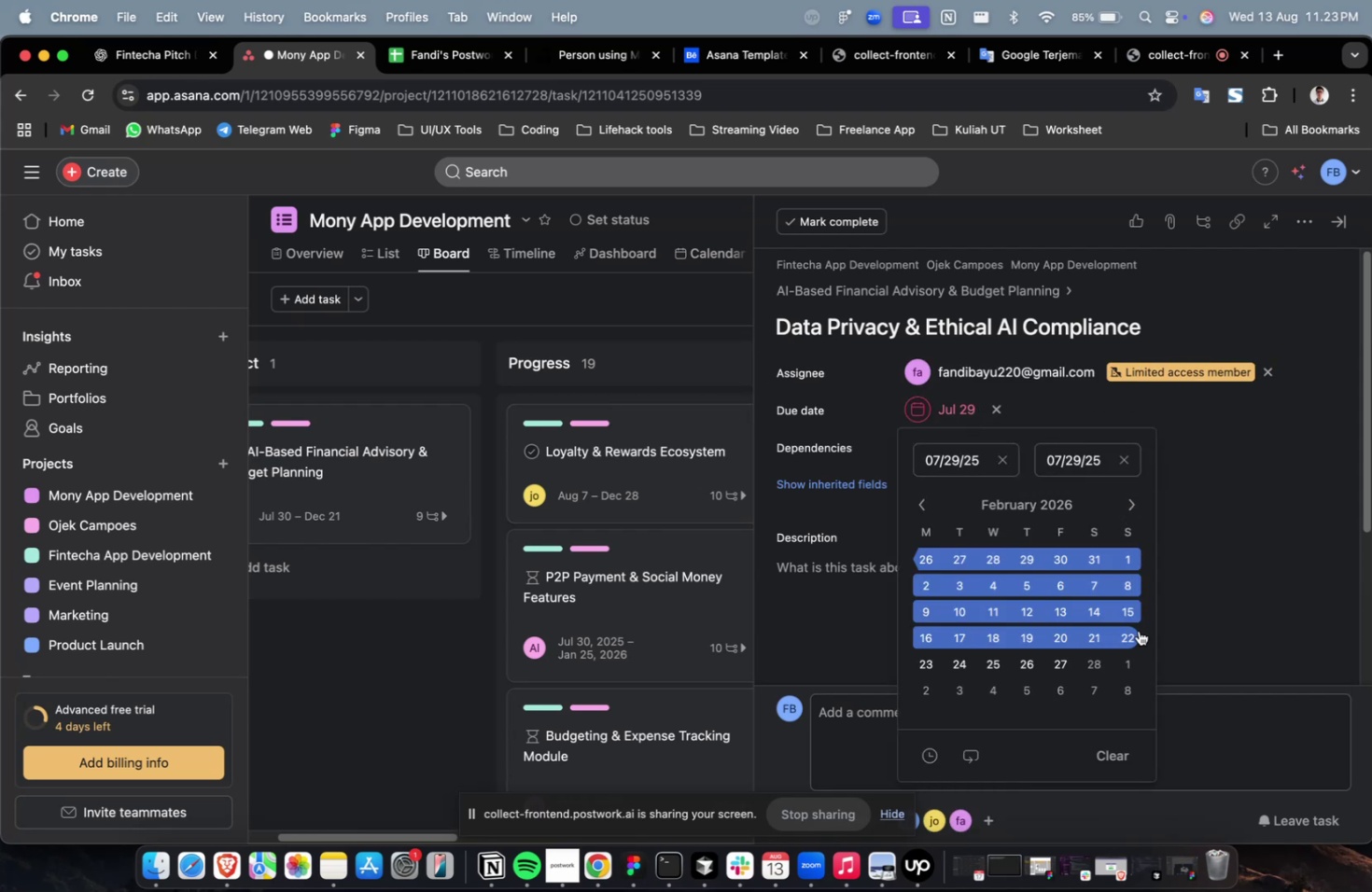 
triple_click([1132, 633])
 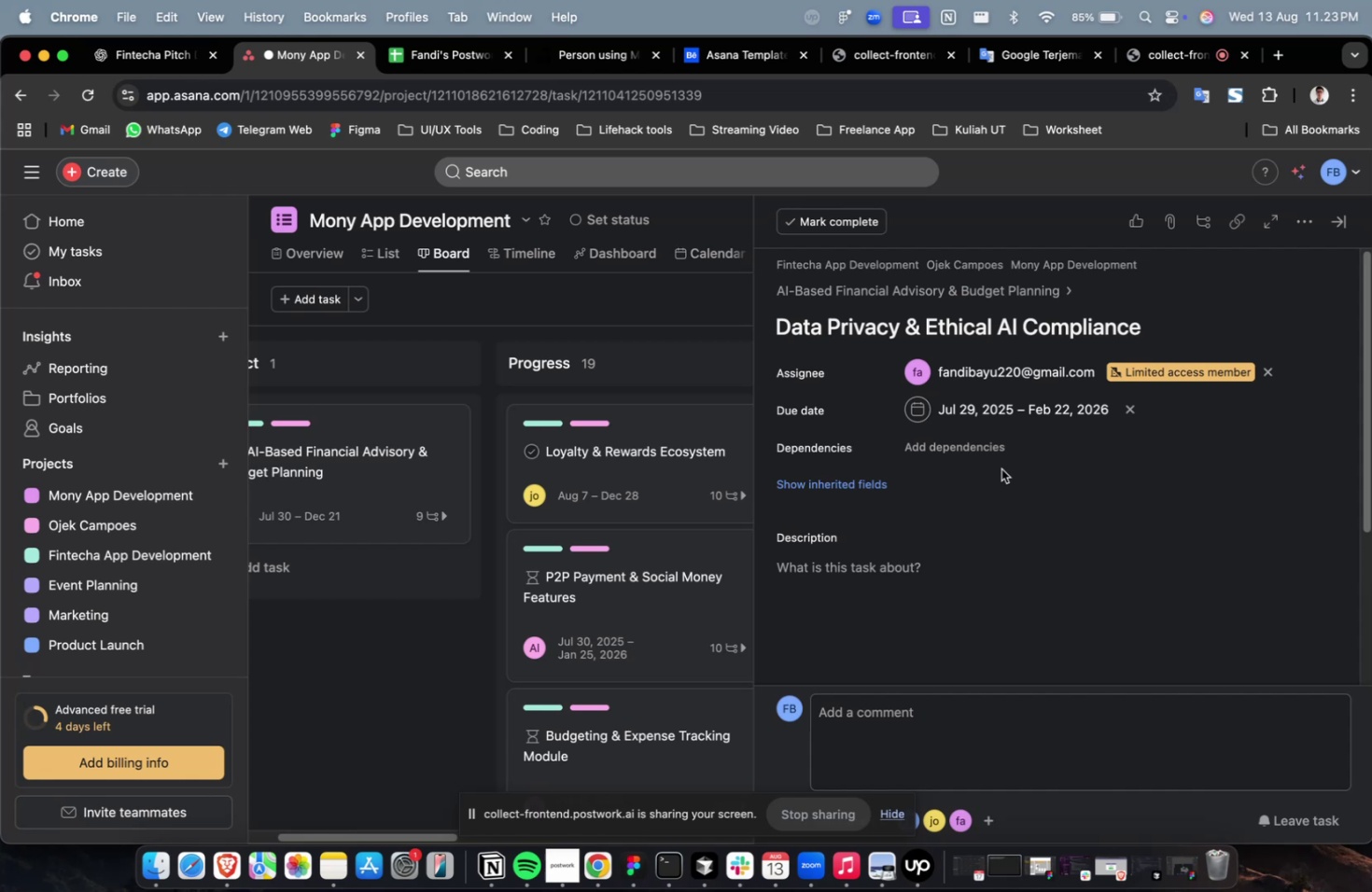 
triple_click([989, 446])
 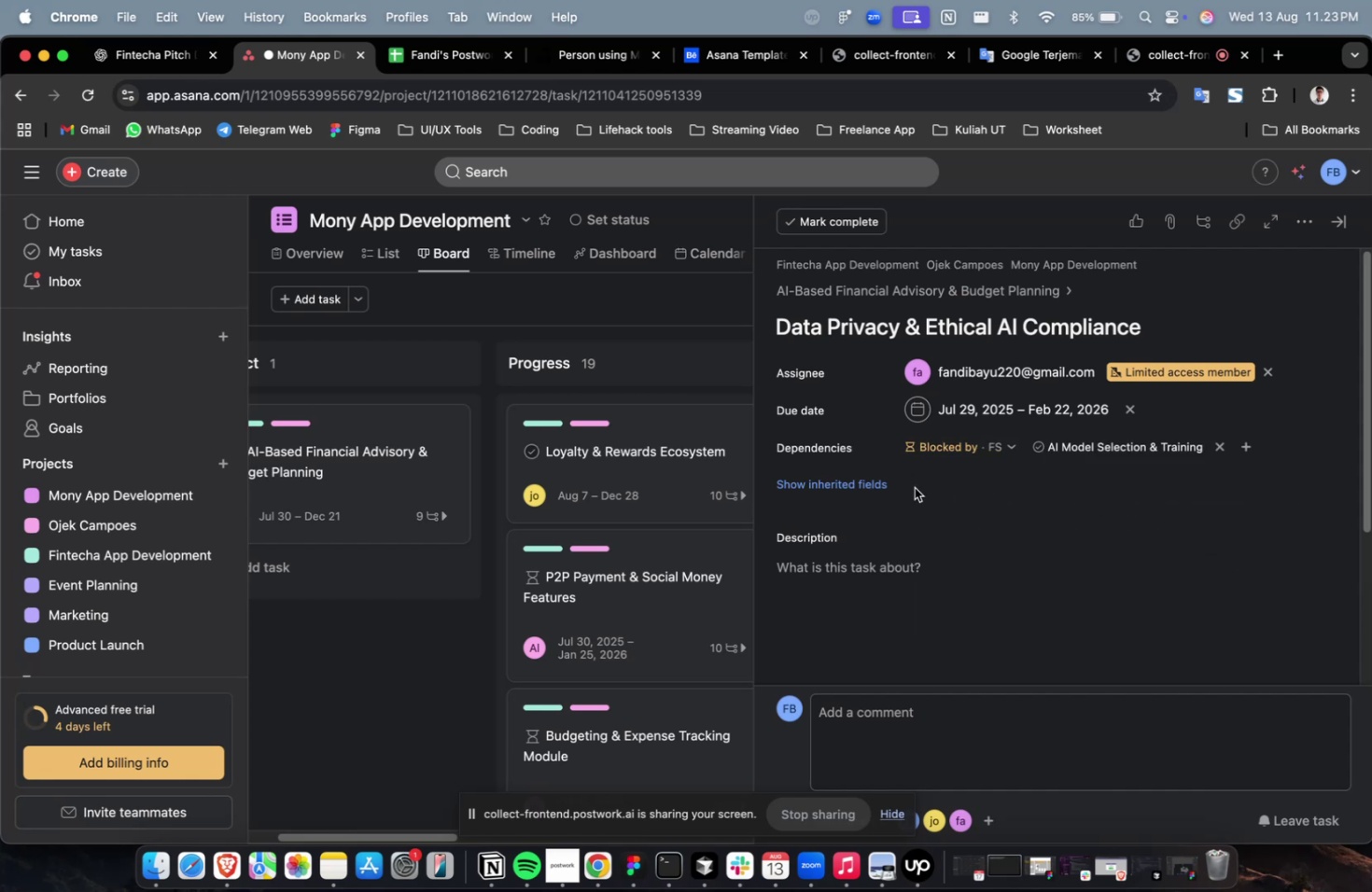 
triple_click([869, 487])
 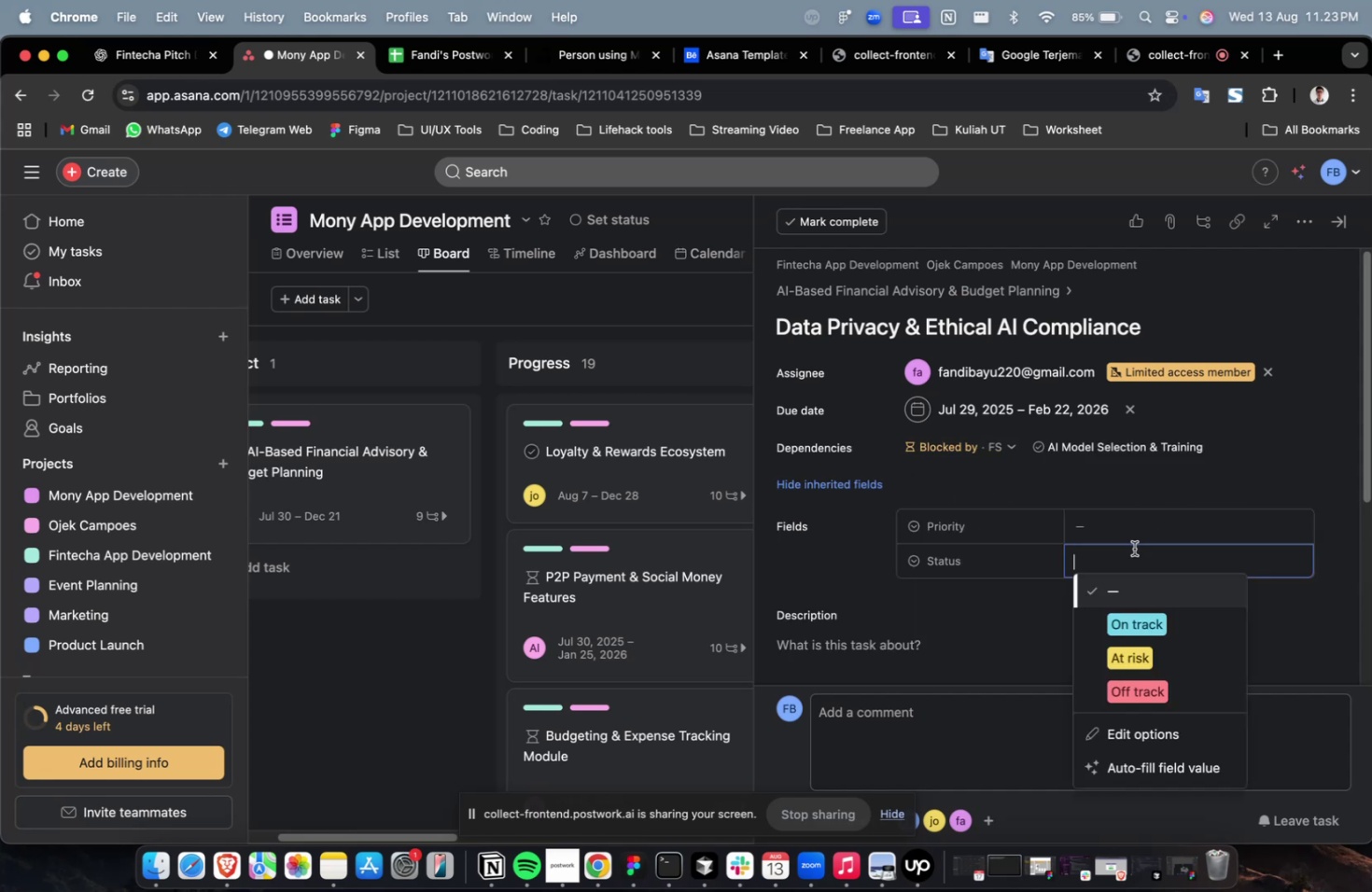 
triple_click([1150, 617])
 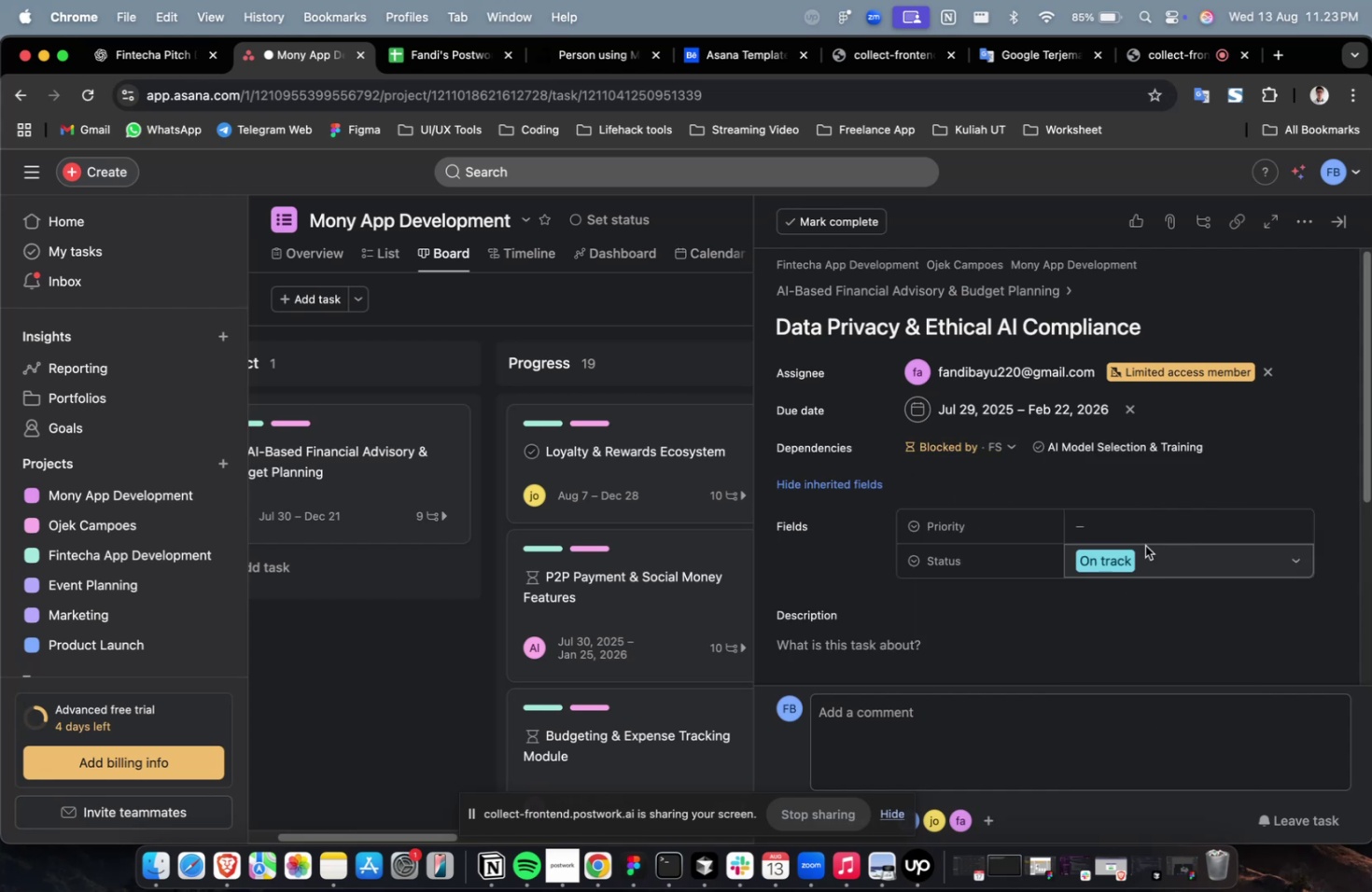 
triple_click([1144, 544])
 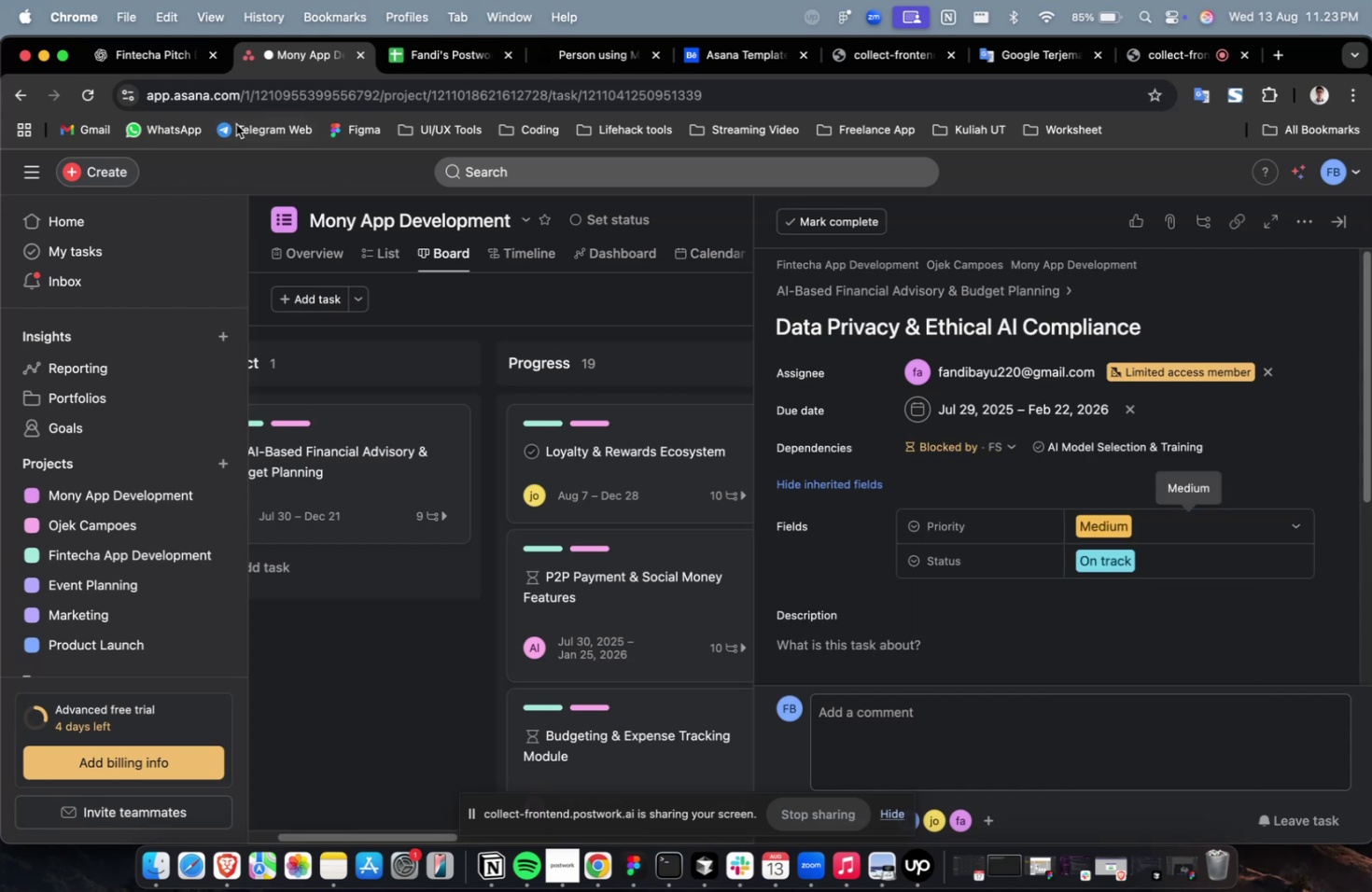 
left_click([137, 67])
 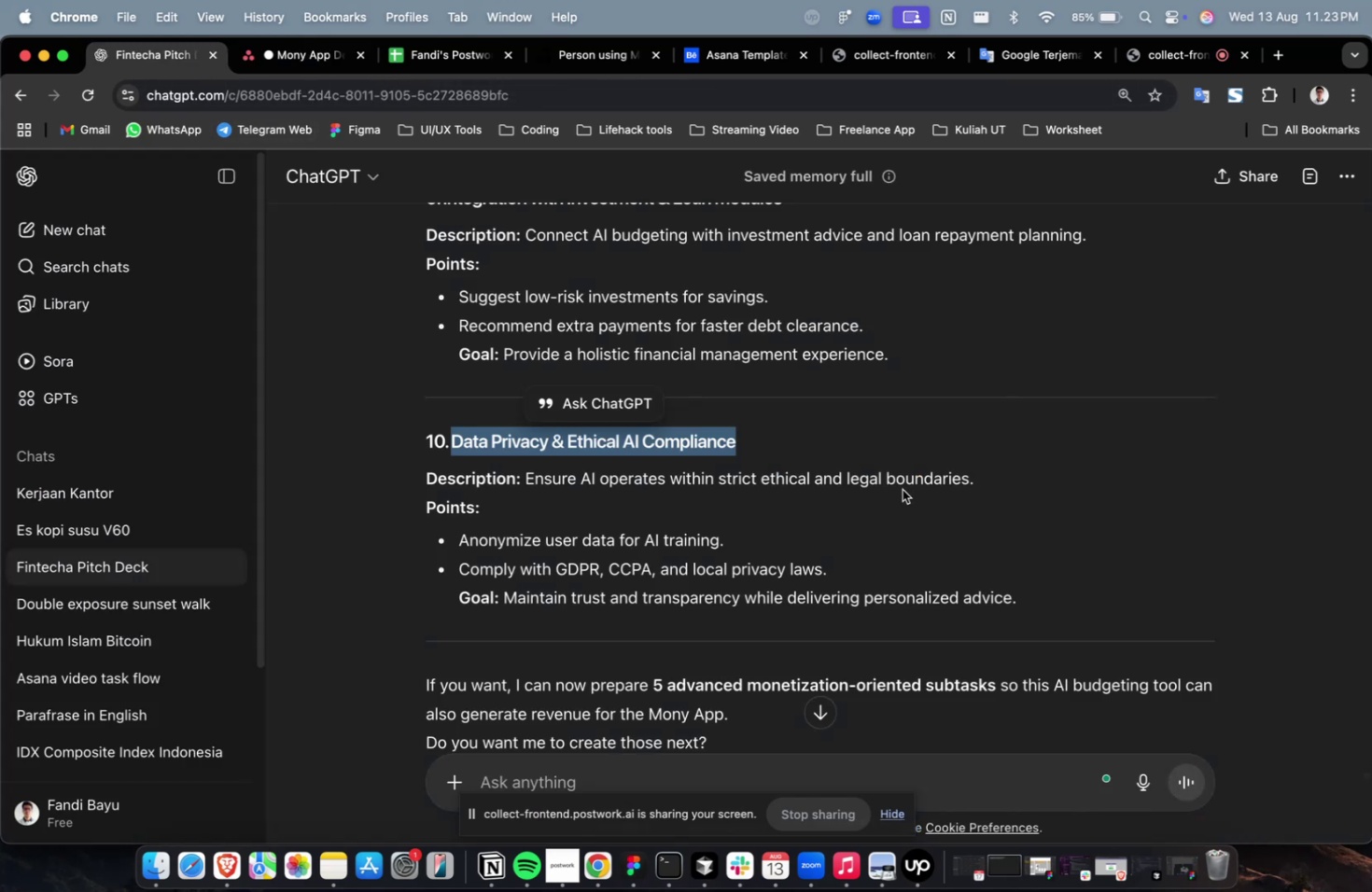 
double_click([909, 495])
 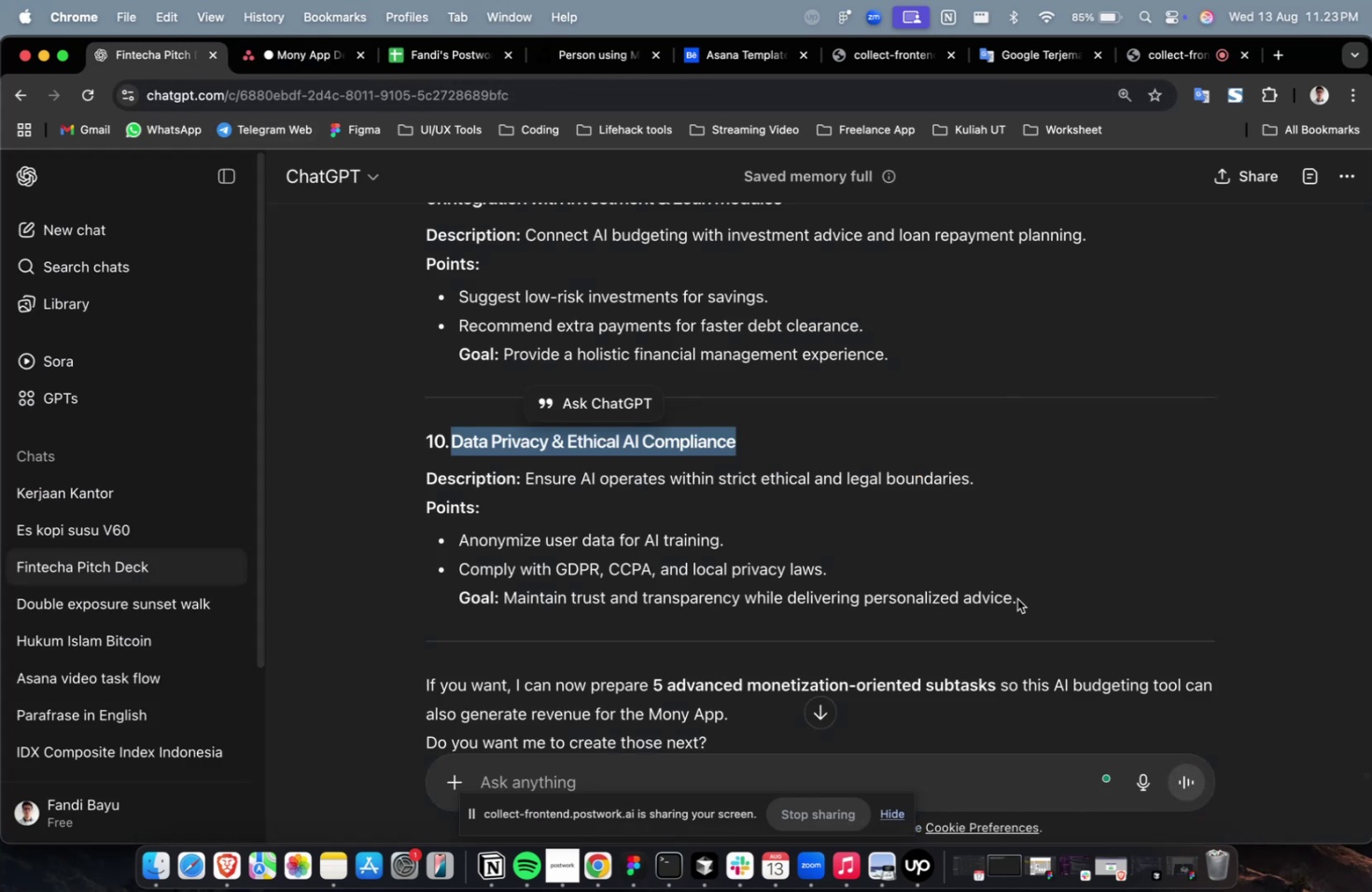 
left_click_drag(start_coordinate=[1025, 606], to_coordinate=[524, 482])
 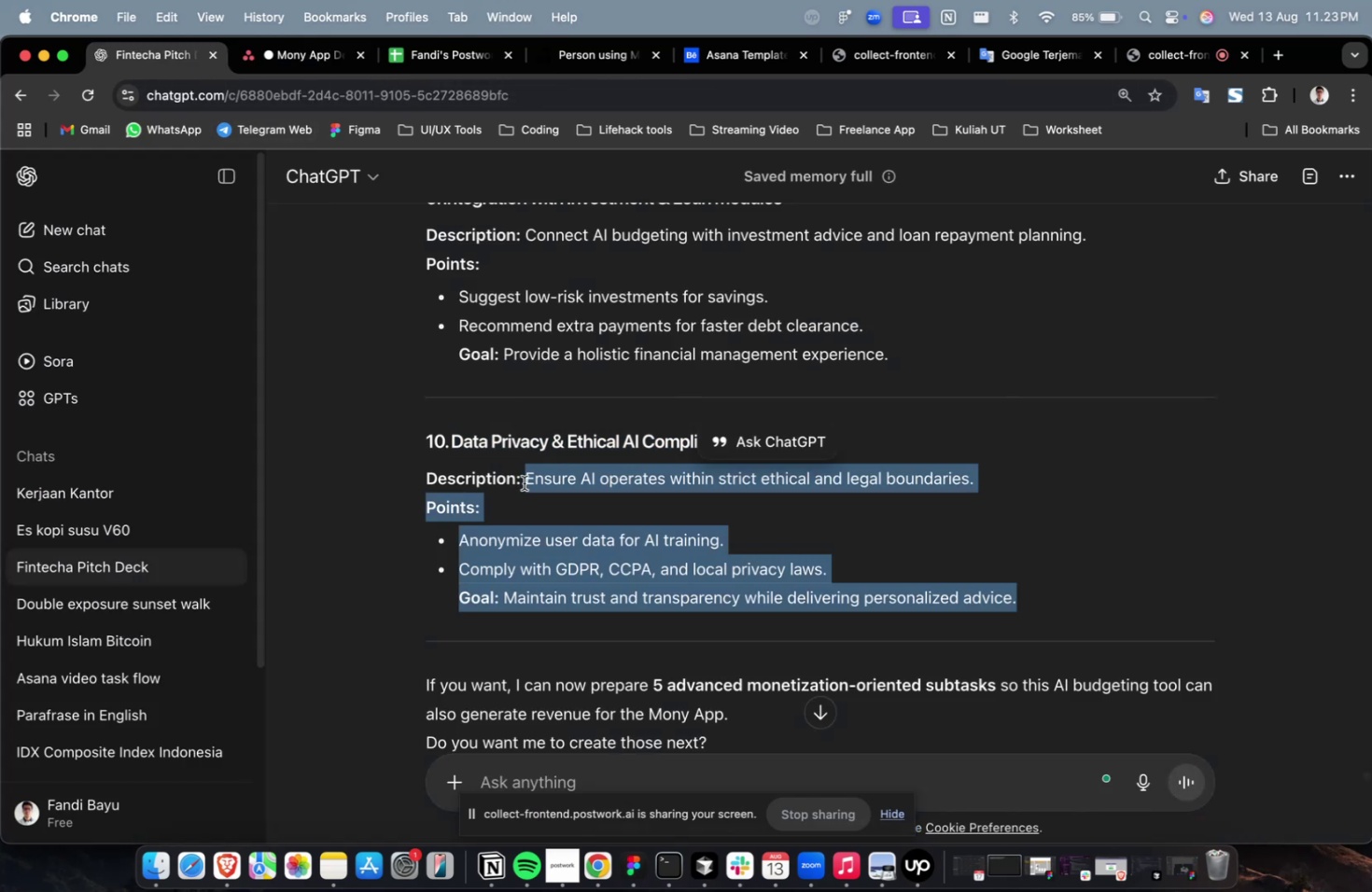 
key(Meta+C)
 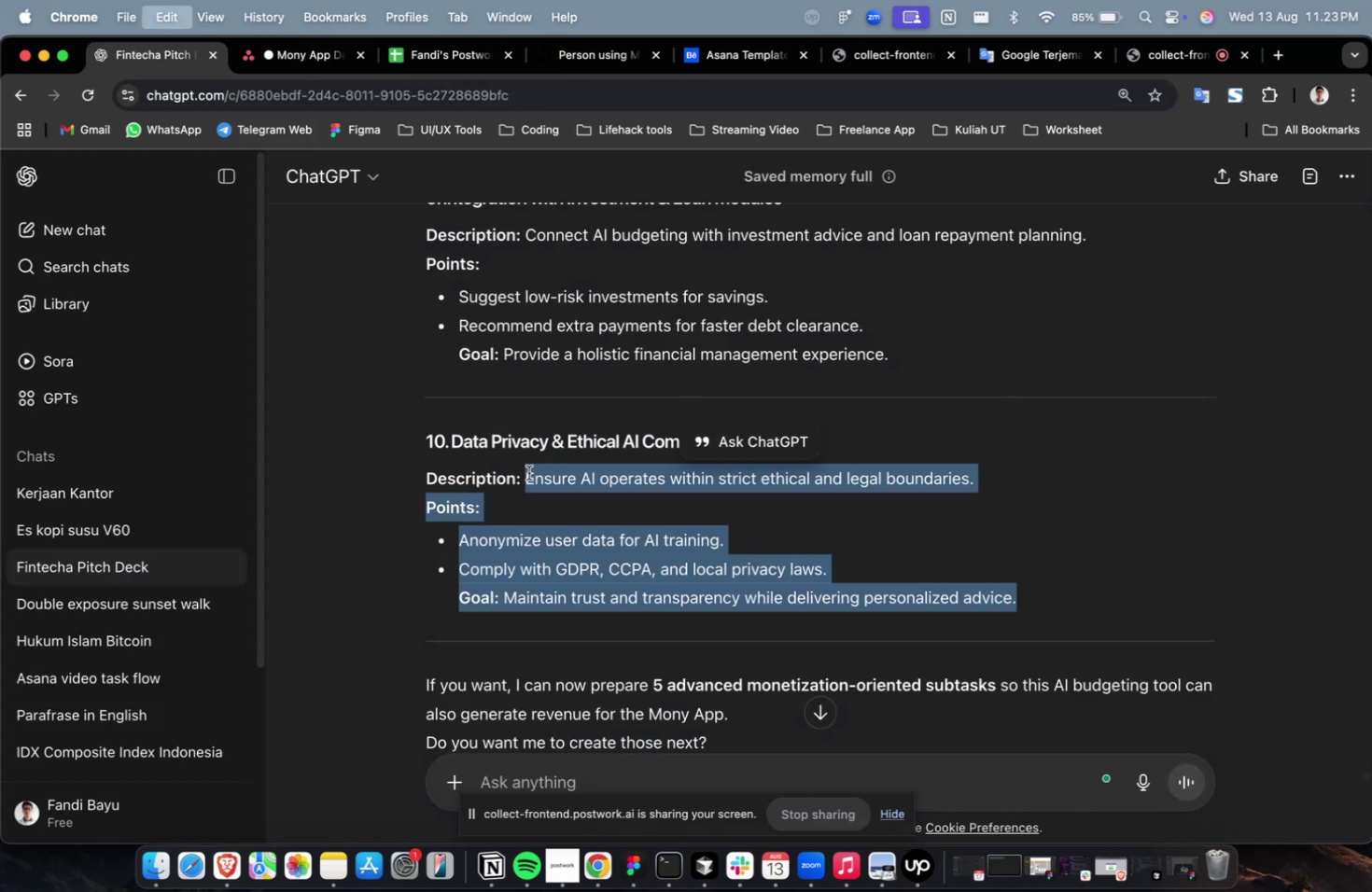 
key(Meta+C)
 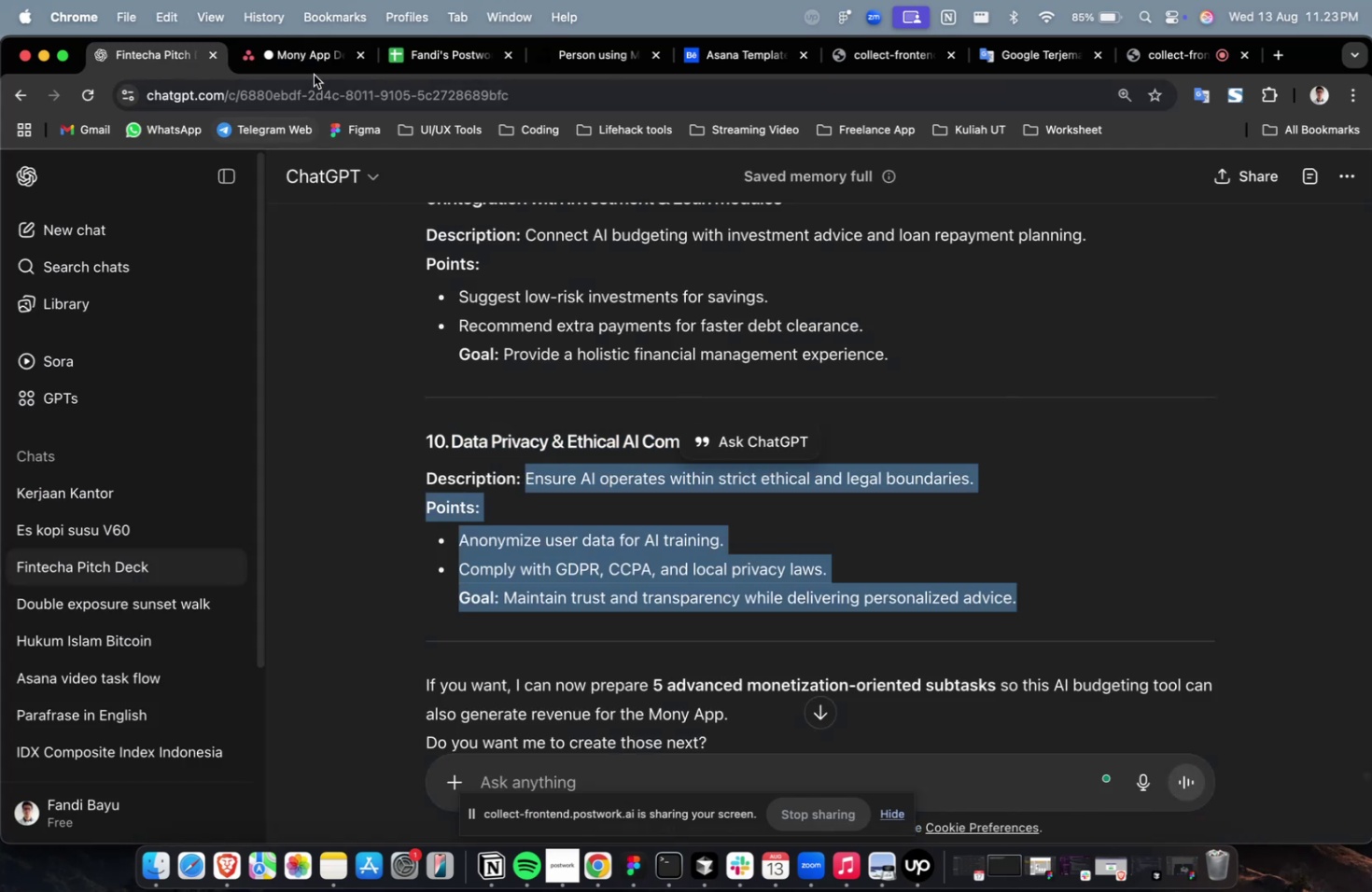 
left_click([312, 71])
 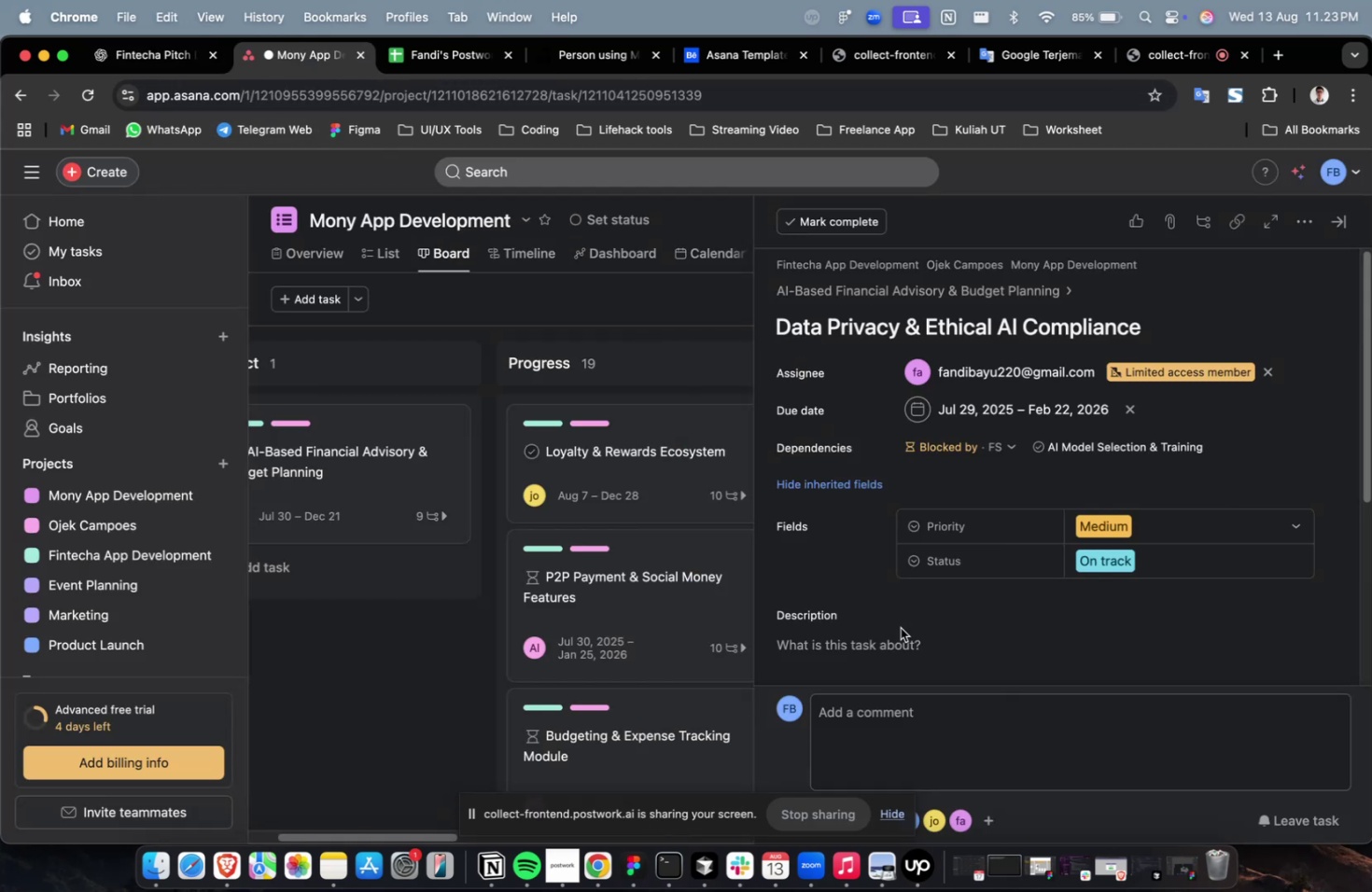 
left_click([899, 634])
 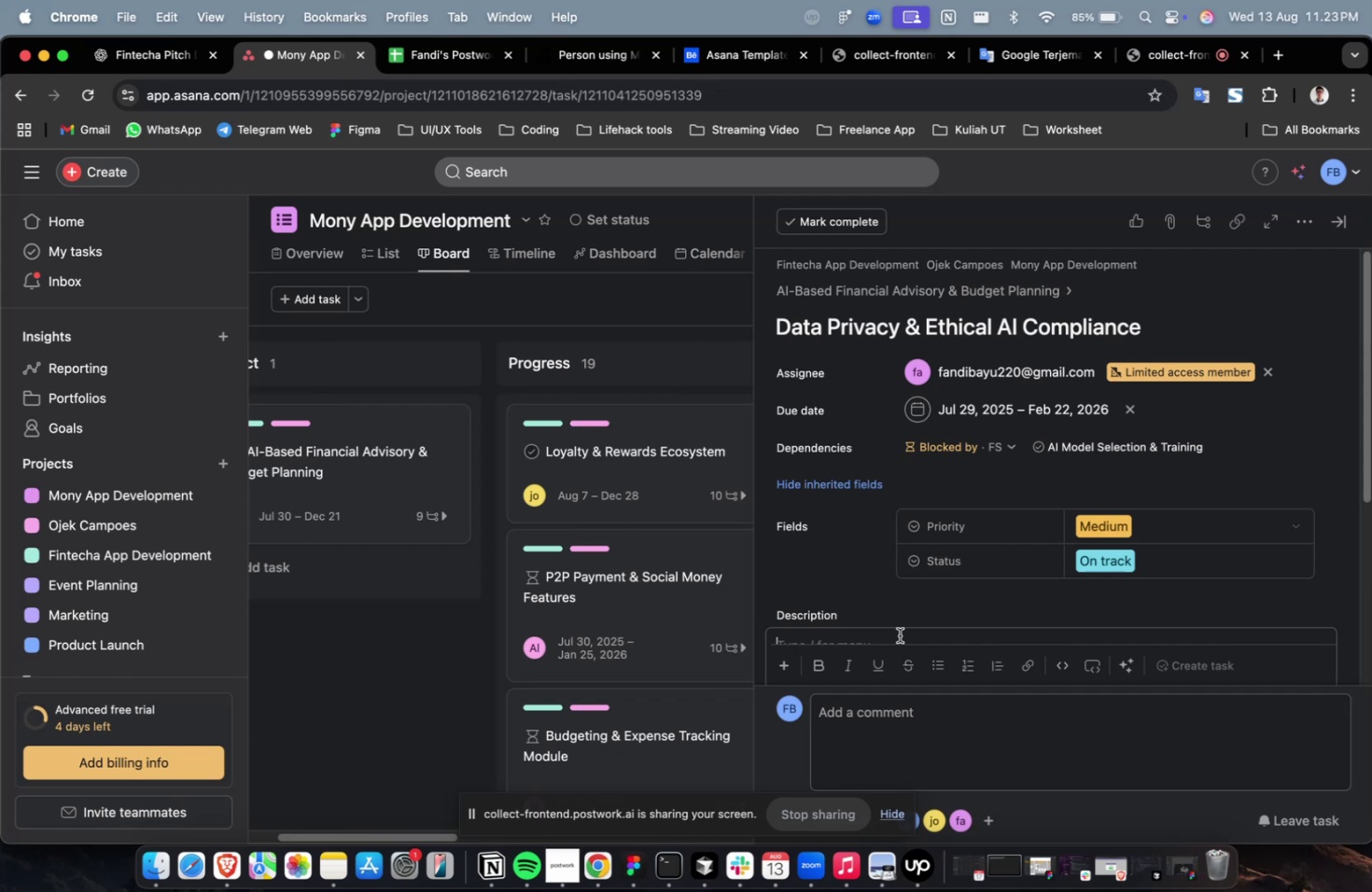 
key(Meta+V)
 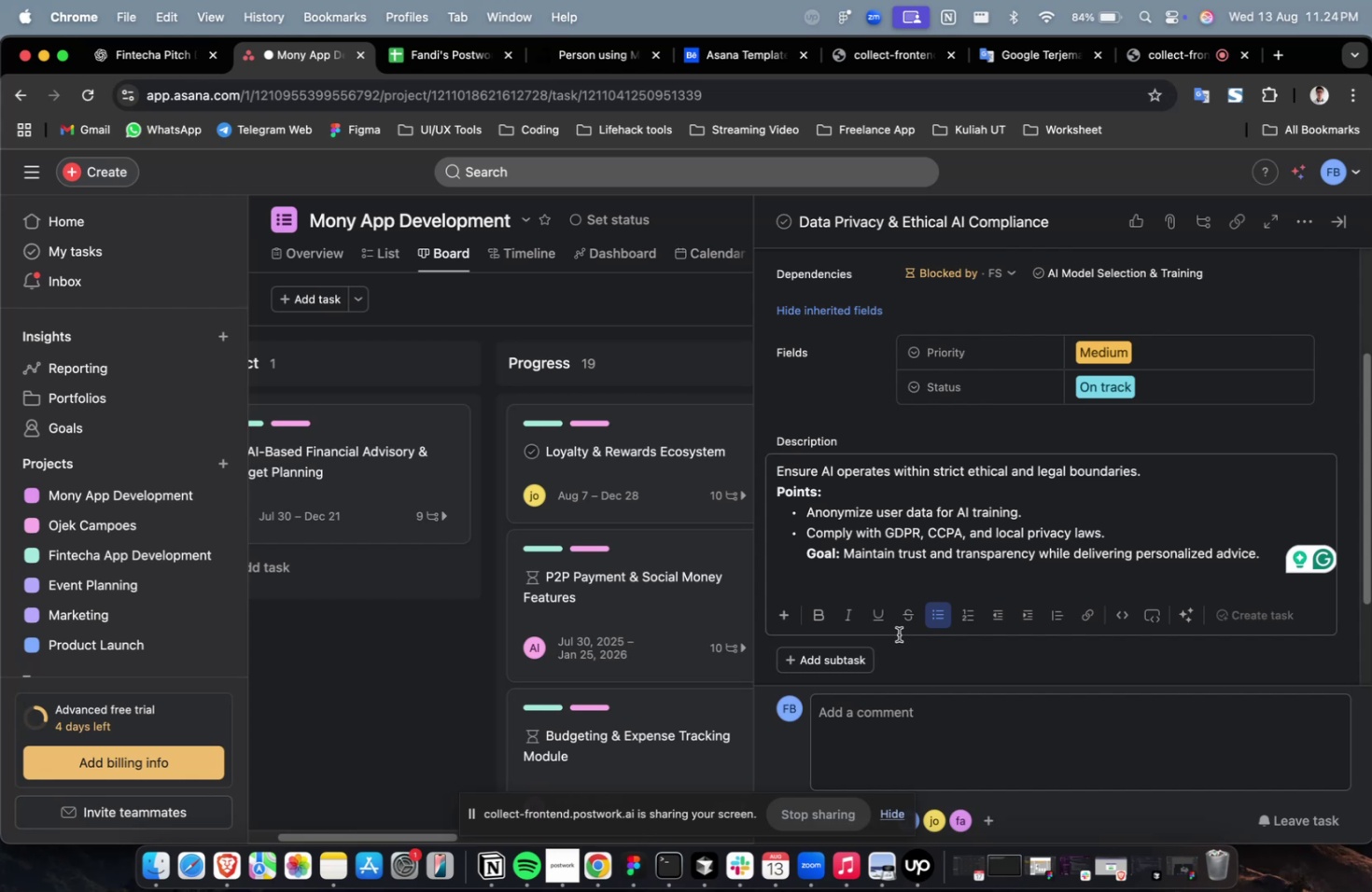 
wait(59.87)
 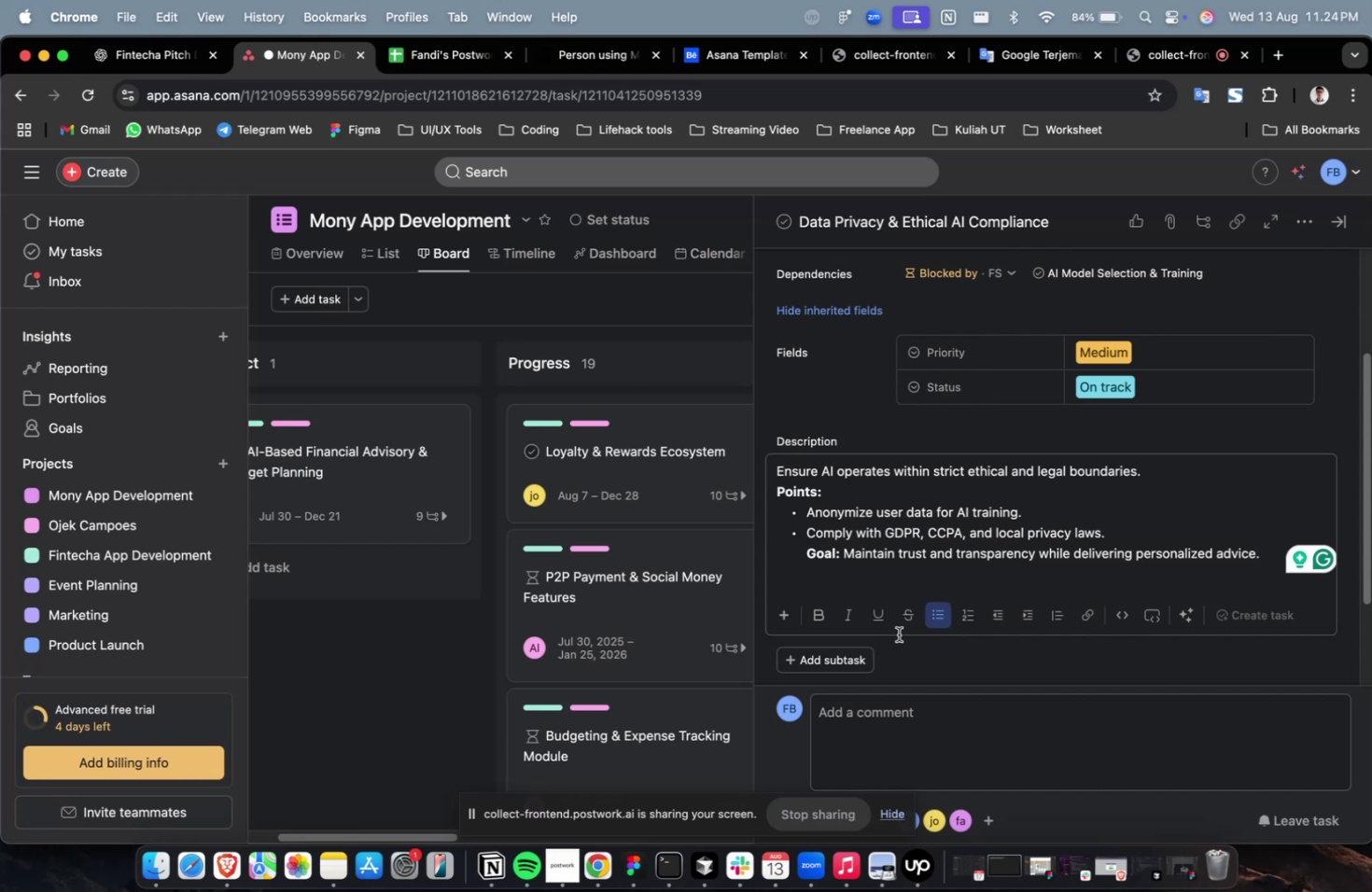 
scroll: coordinate [1109, 478], scroll_direction: down, amount: 47.0
 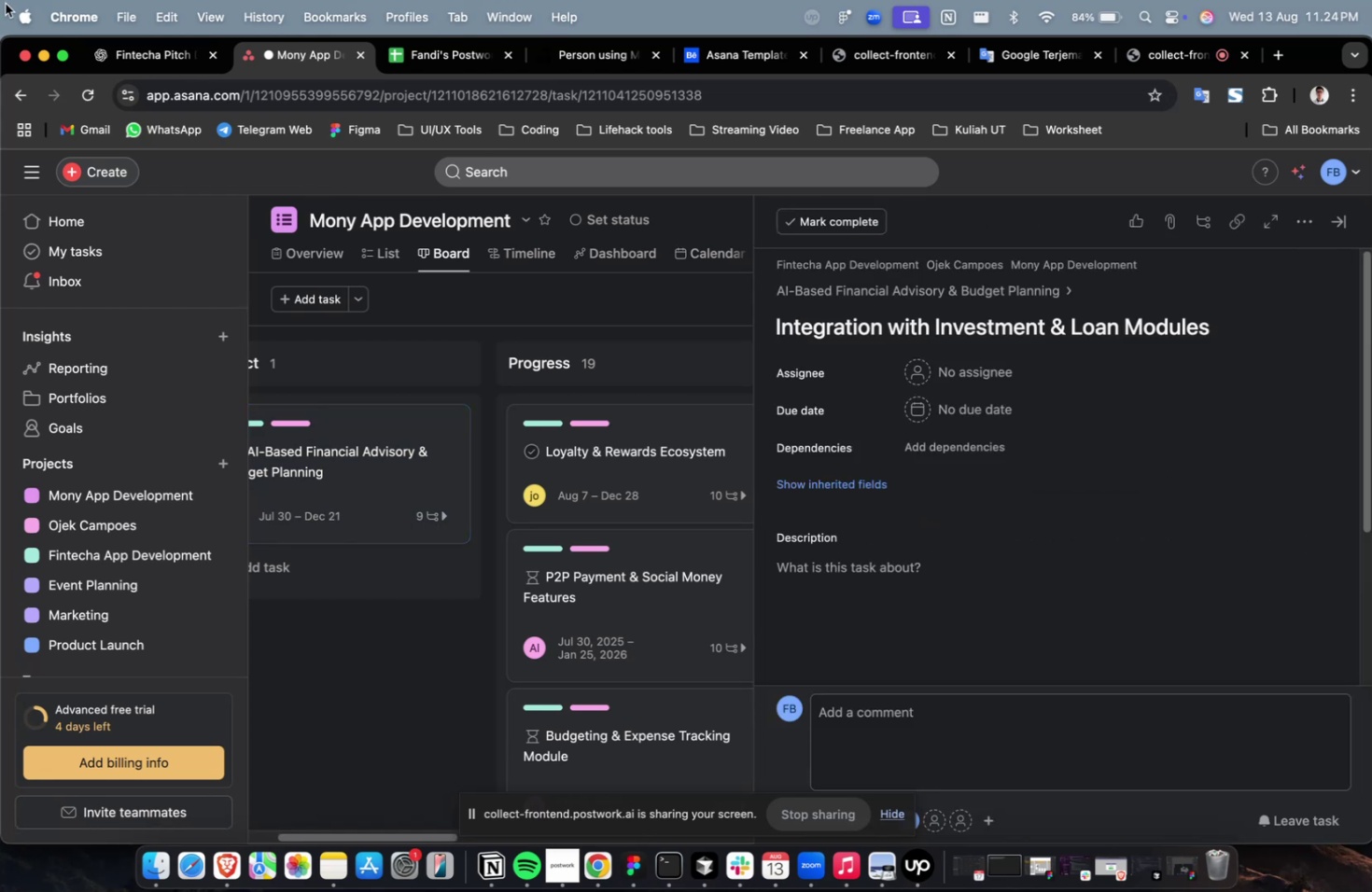 
left_click([137, 49])
 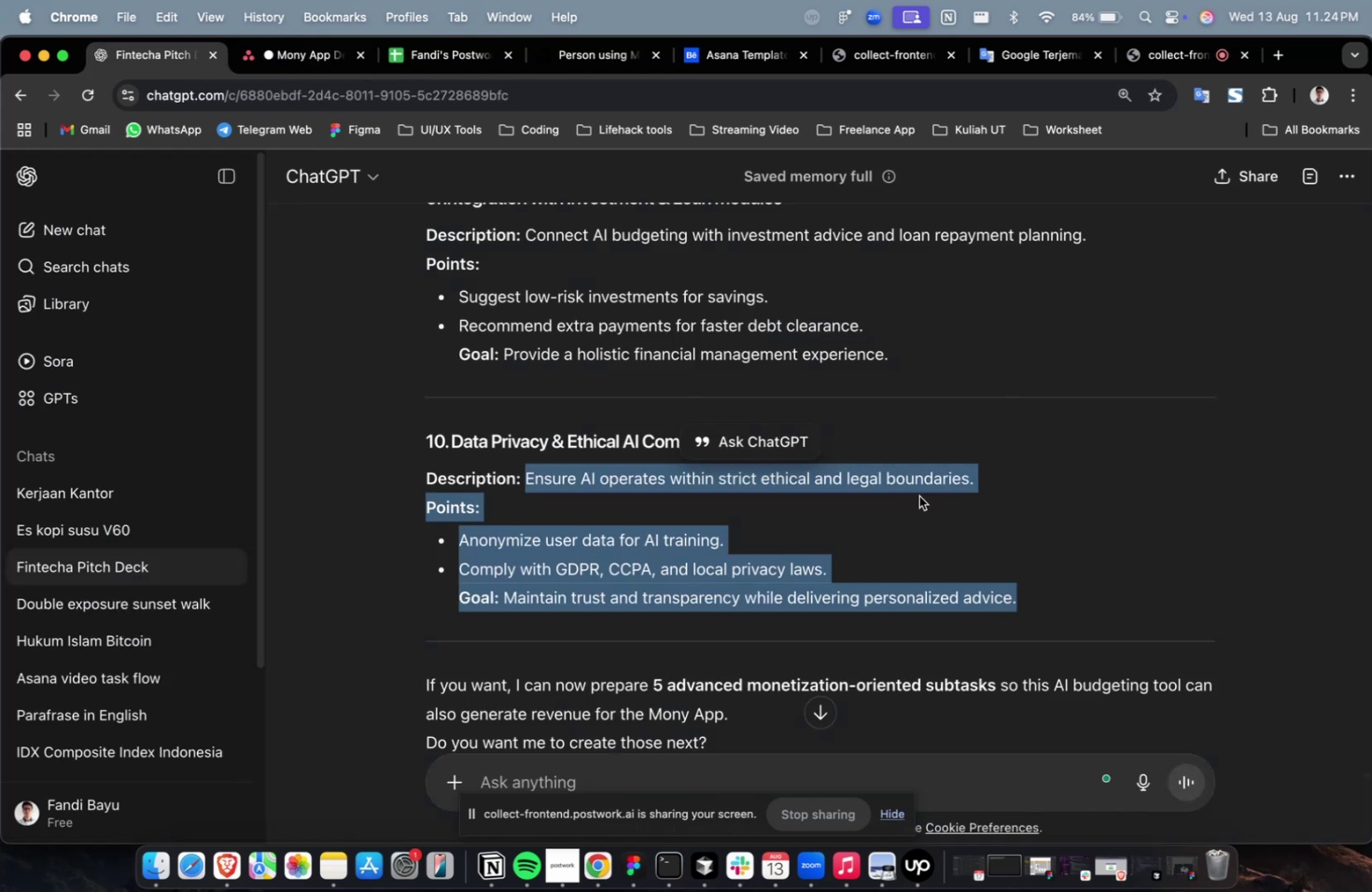 
scroll: coordinate [918, 495], scroll_direction: up, amount: 4.0
 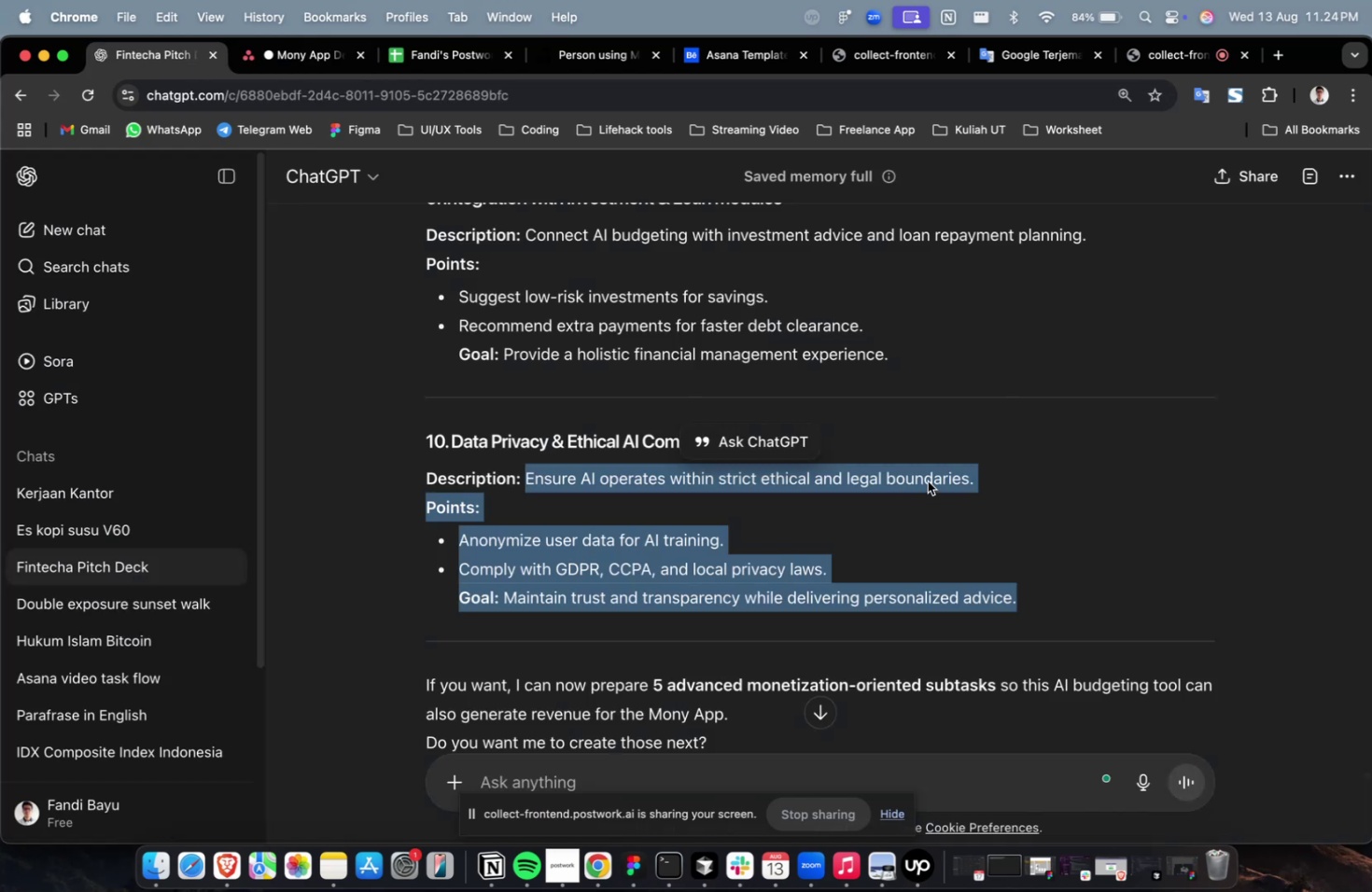 
left_click([927, 481])
 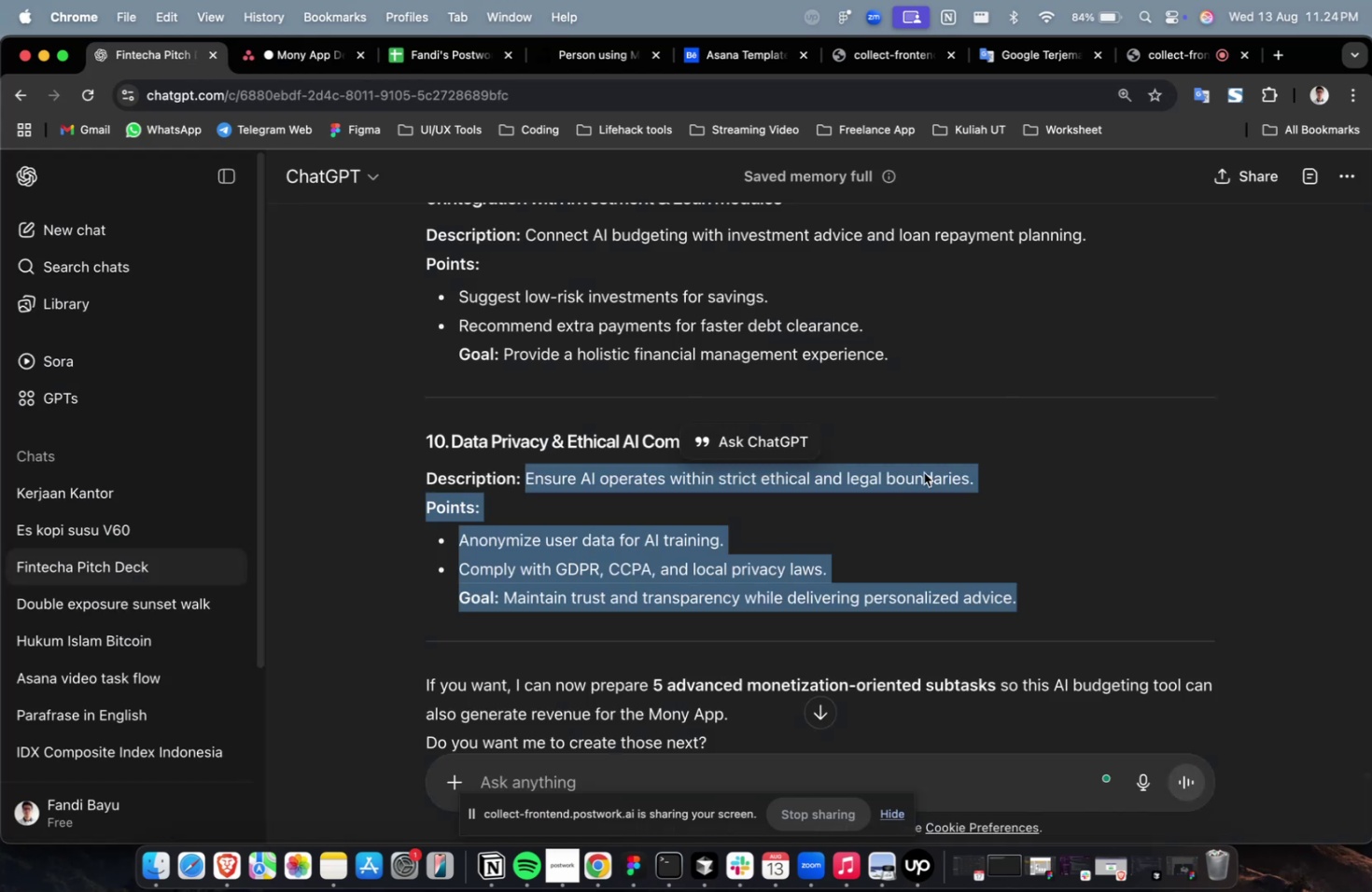 
scroll: coordinate [903, 447], scroll_direction: up, amount: 1.0
 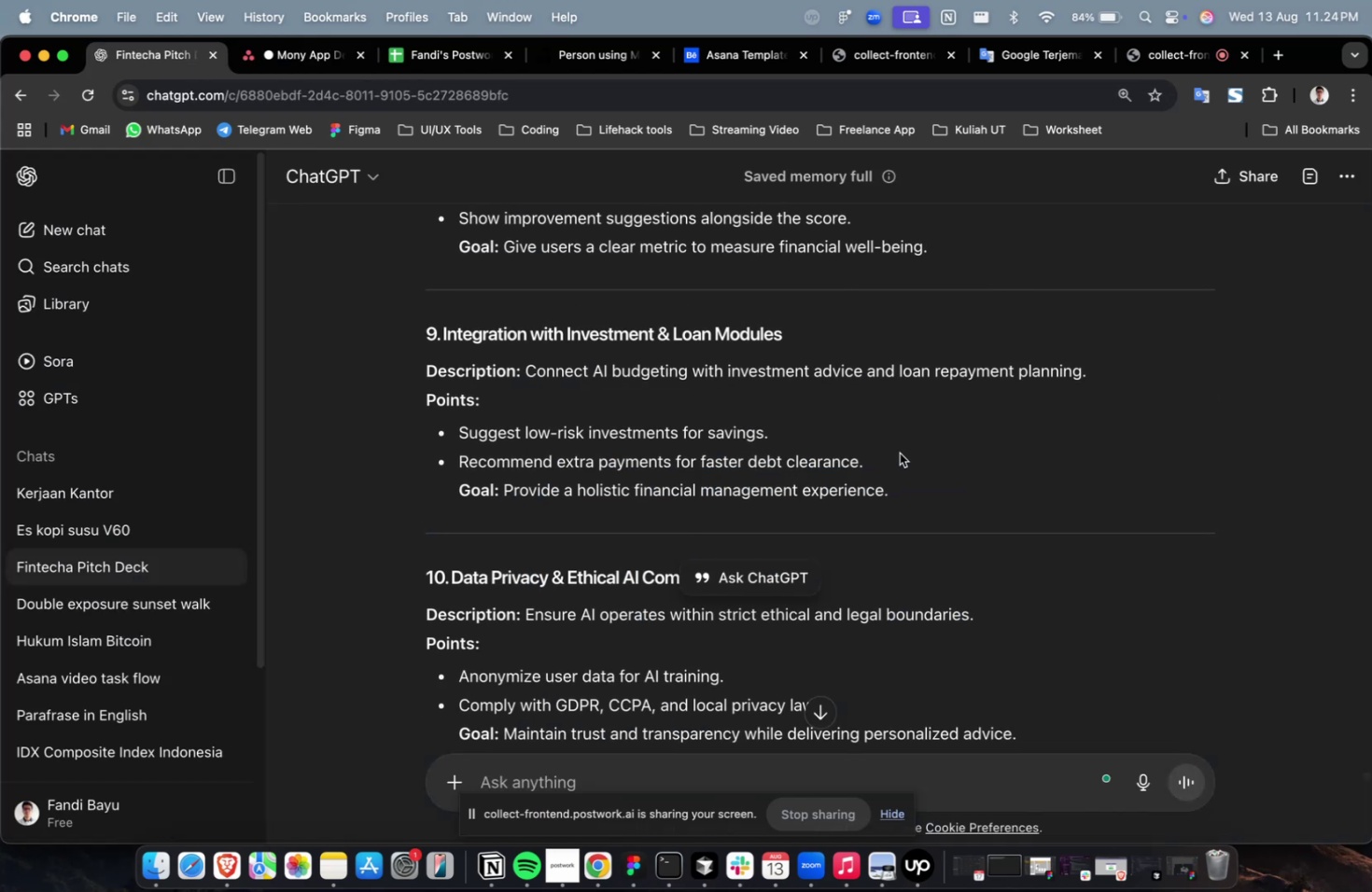 
left_click_drag(start_coordinate=[890, 495], to_coordinate=[529, 379])
 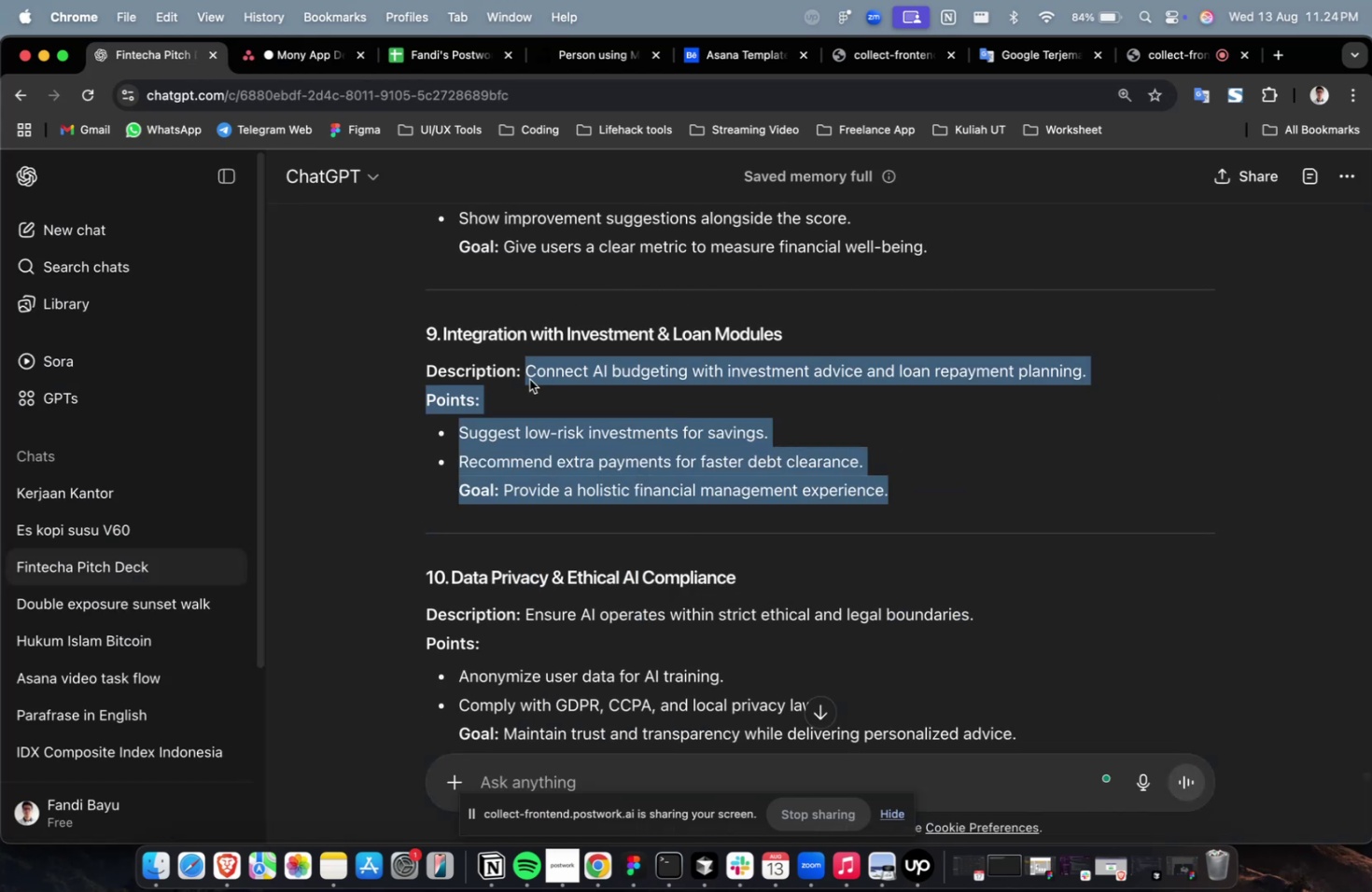 
key(Meta+C)
 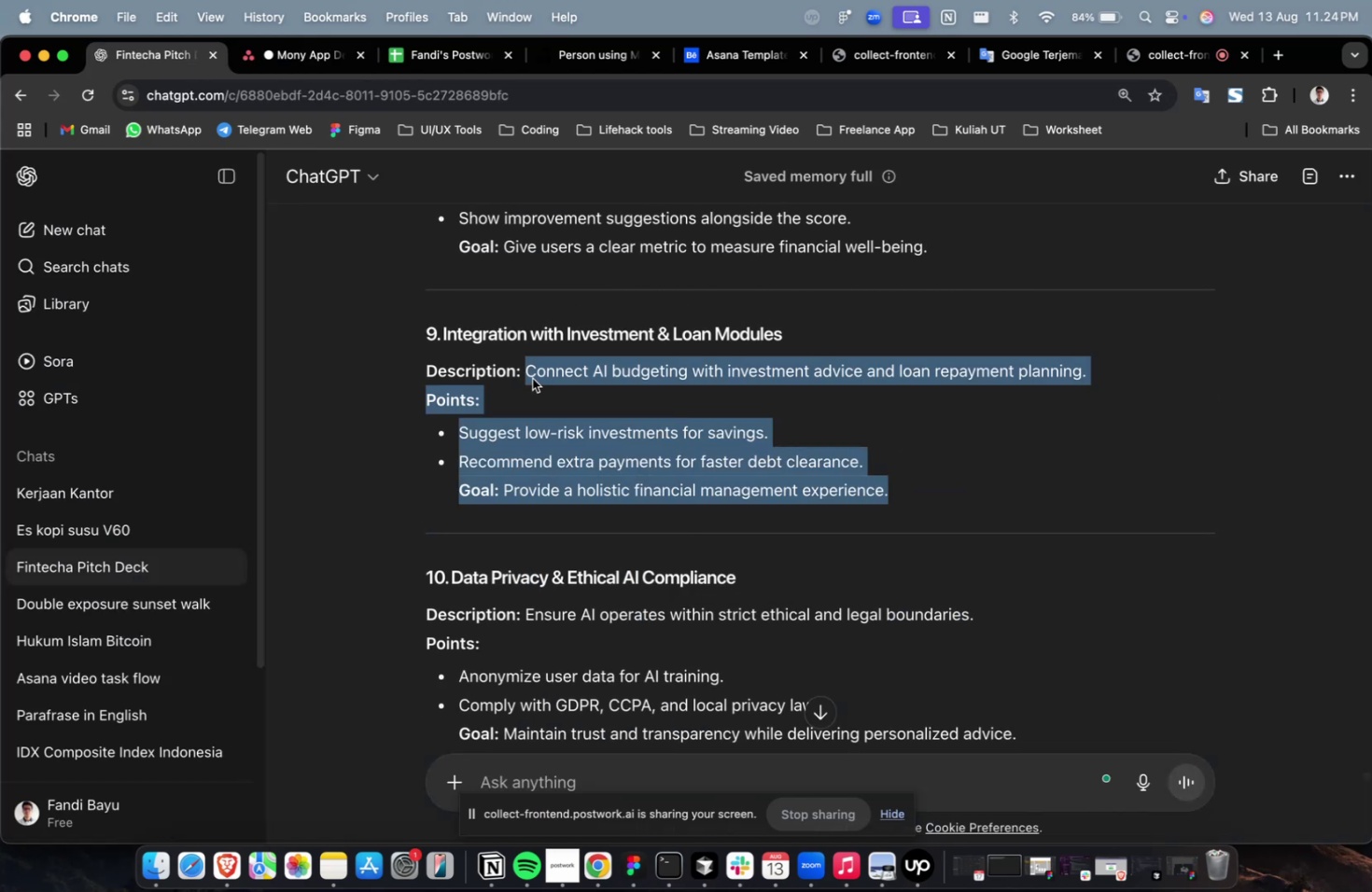 
key(Meta+C)
 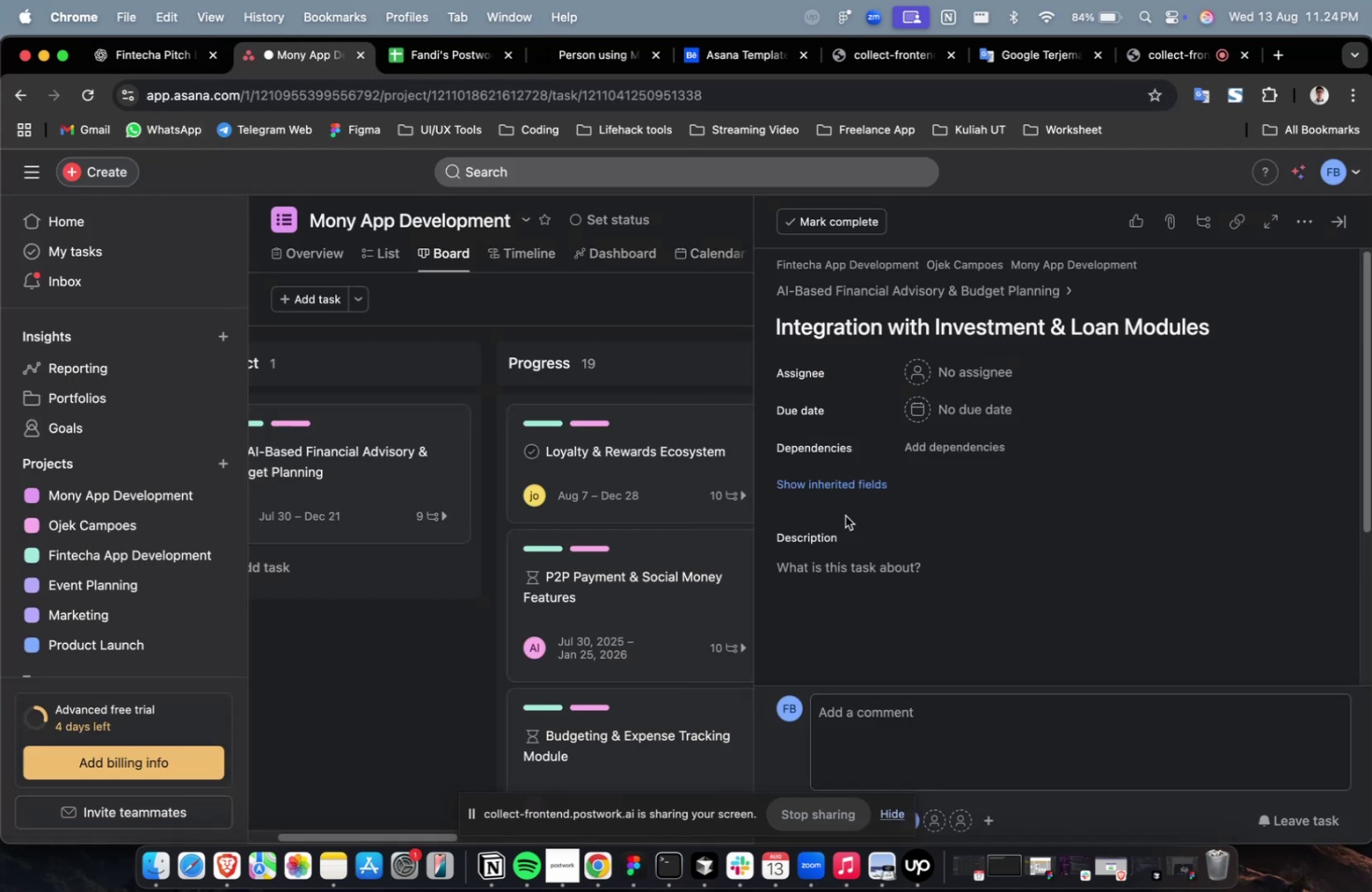 
double_click([878, 576])
 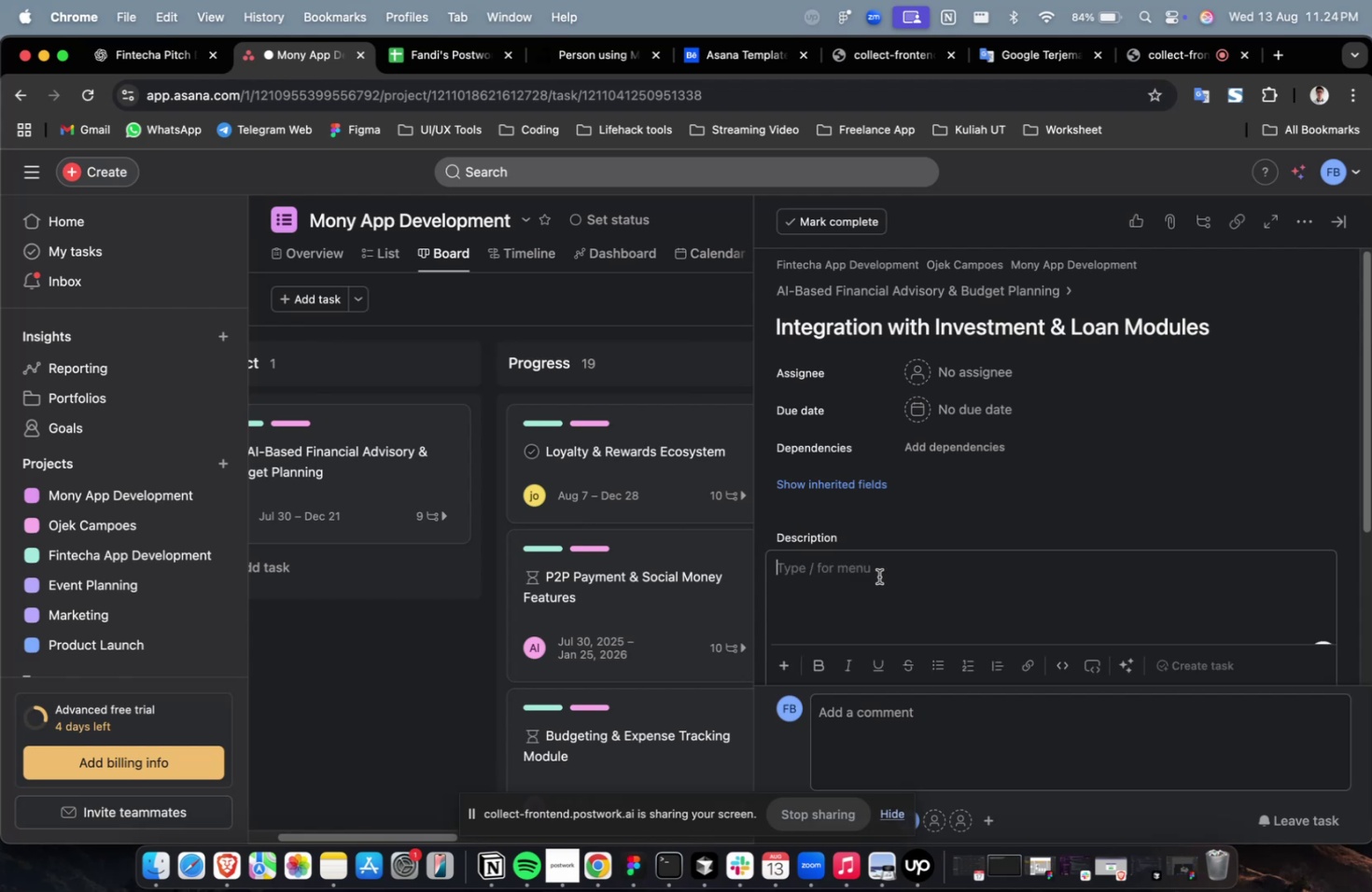 
key(Meta+V)
 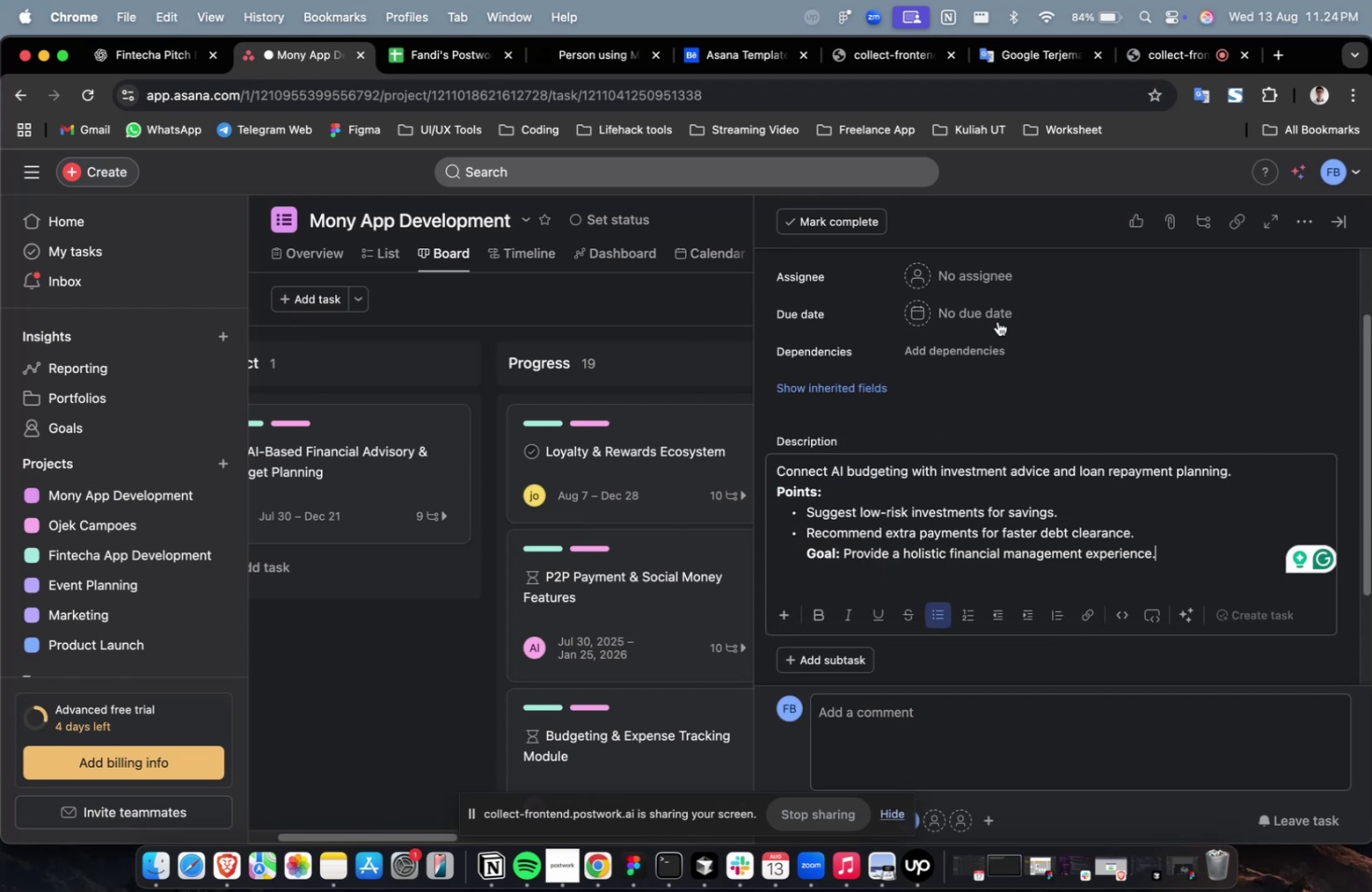 
left_click([997, 277])
 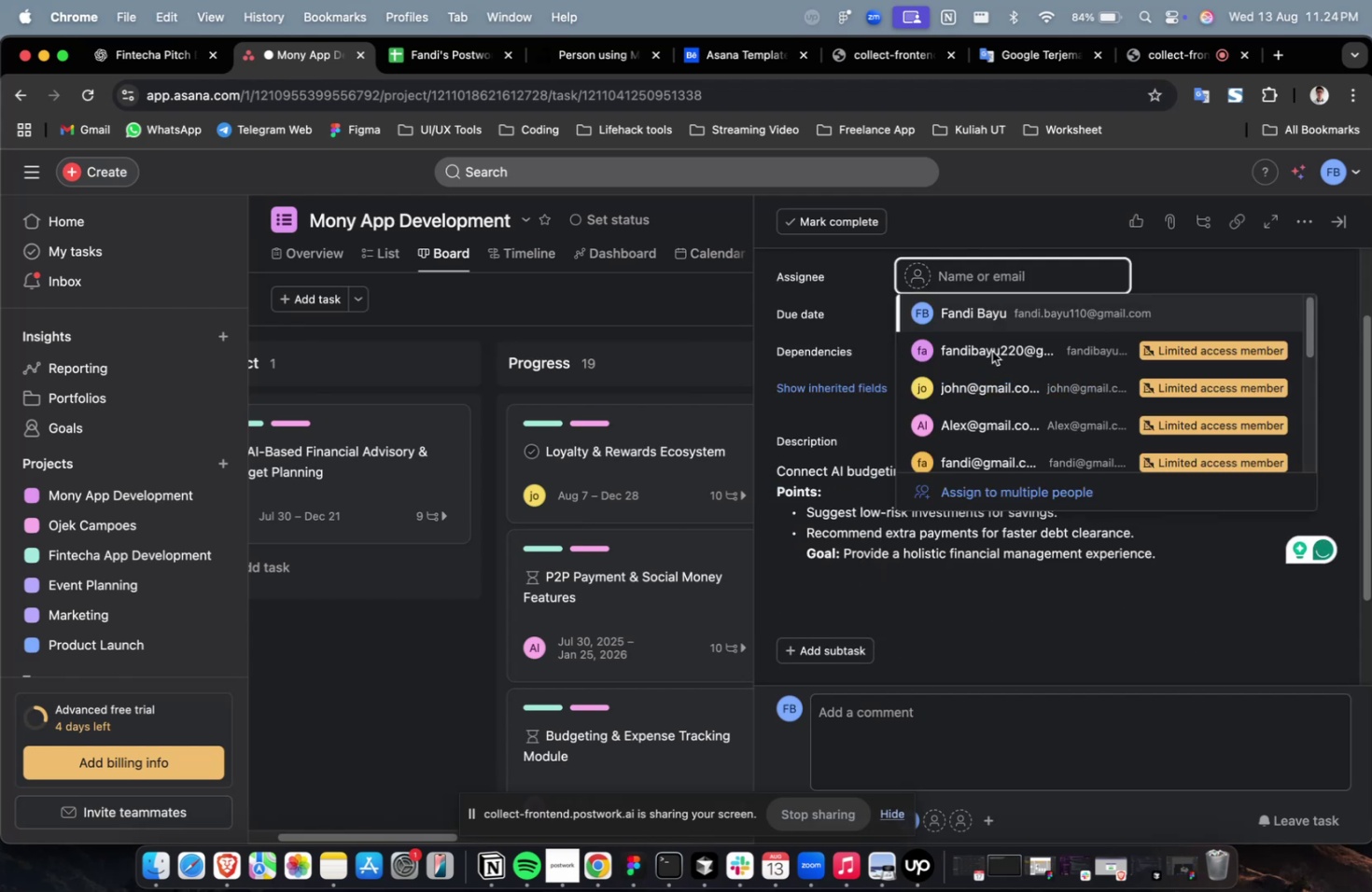 
left_click([992, 360])
 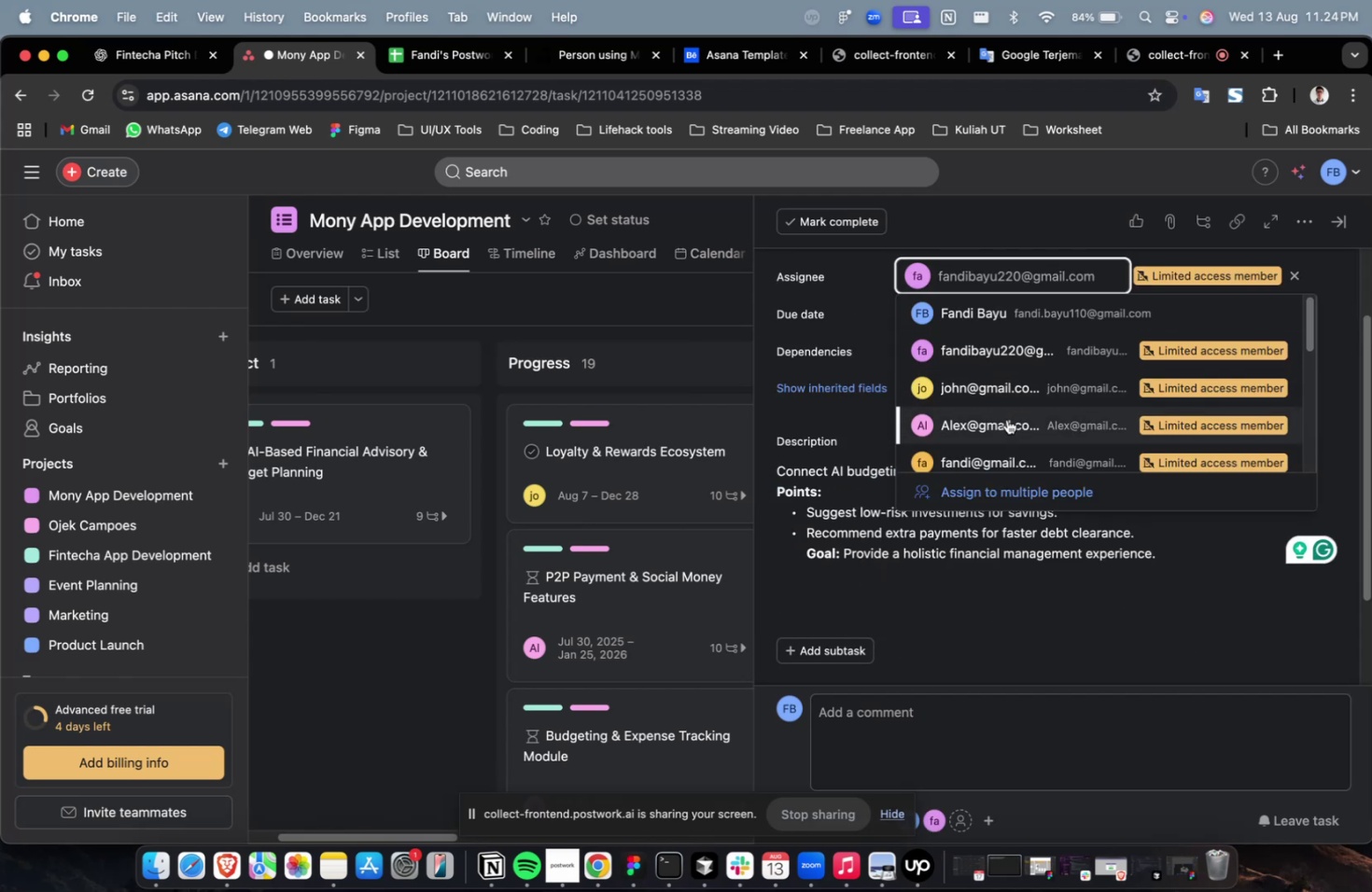 
double_click([997, 318])
 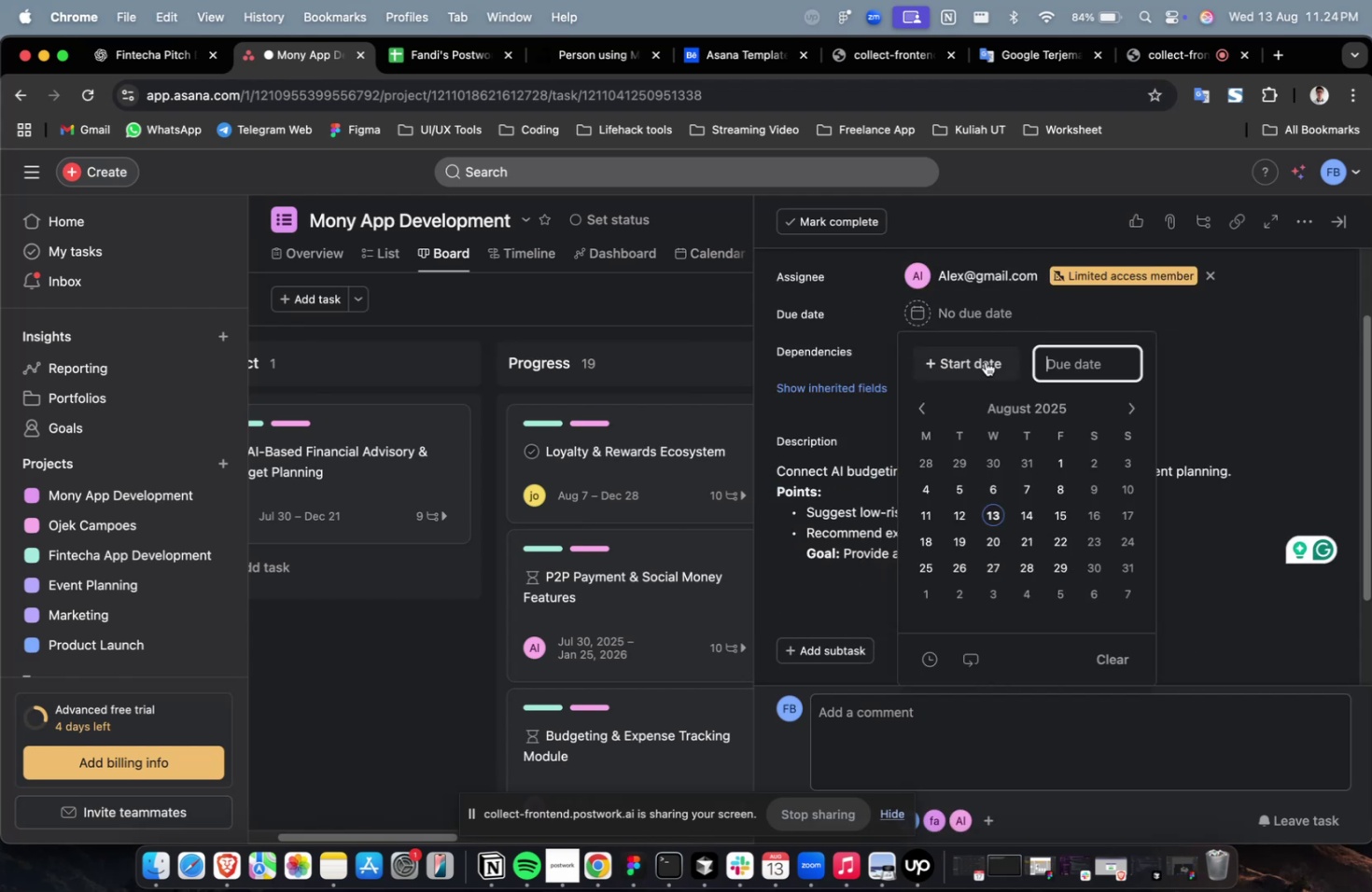 
triple_click([985, 362])
 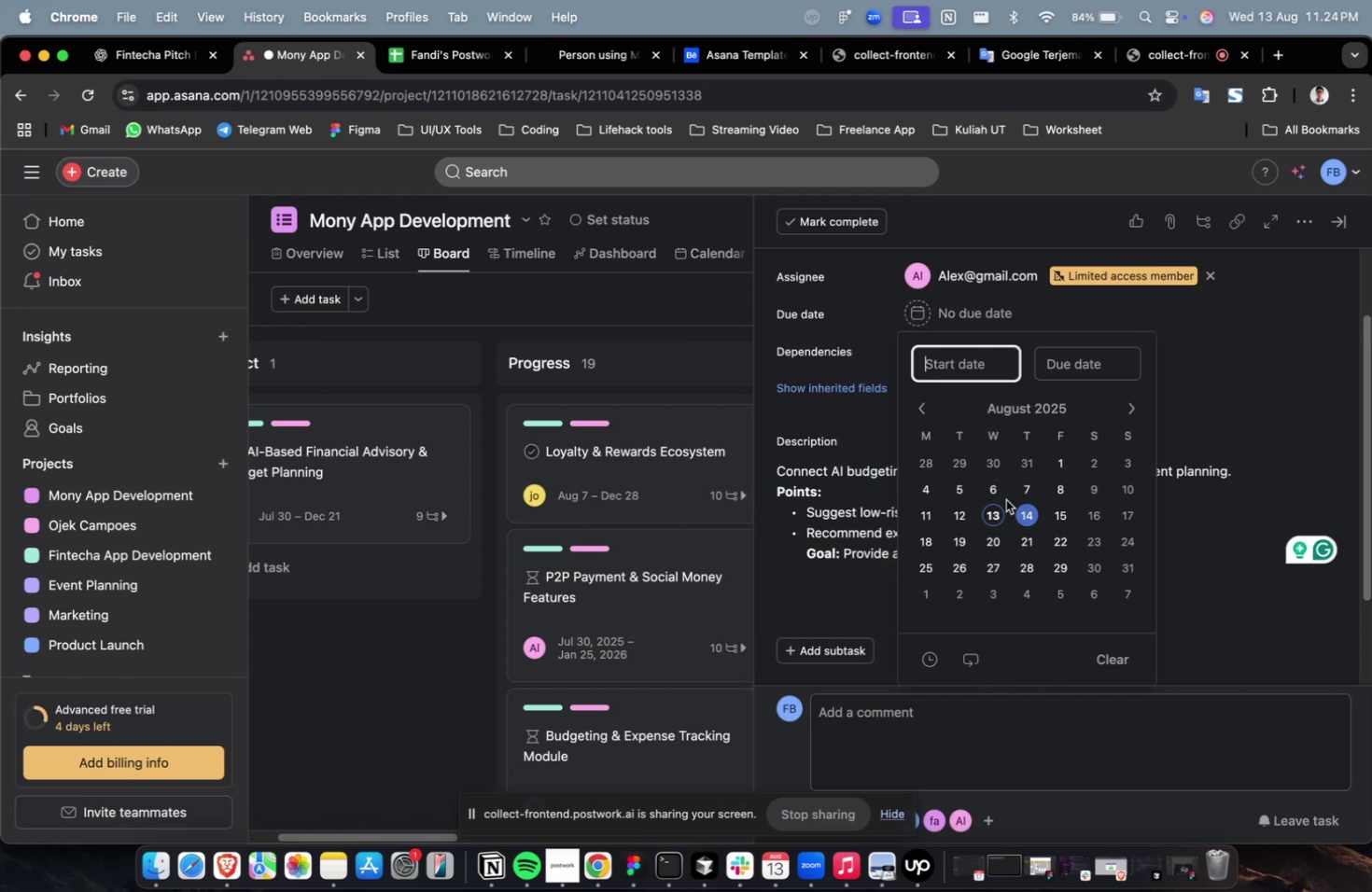 
triple_click([999, 493])
 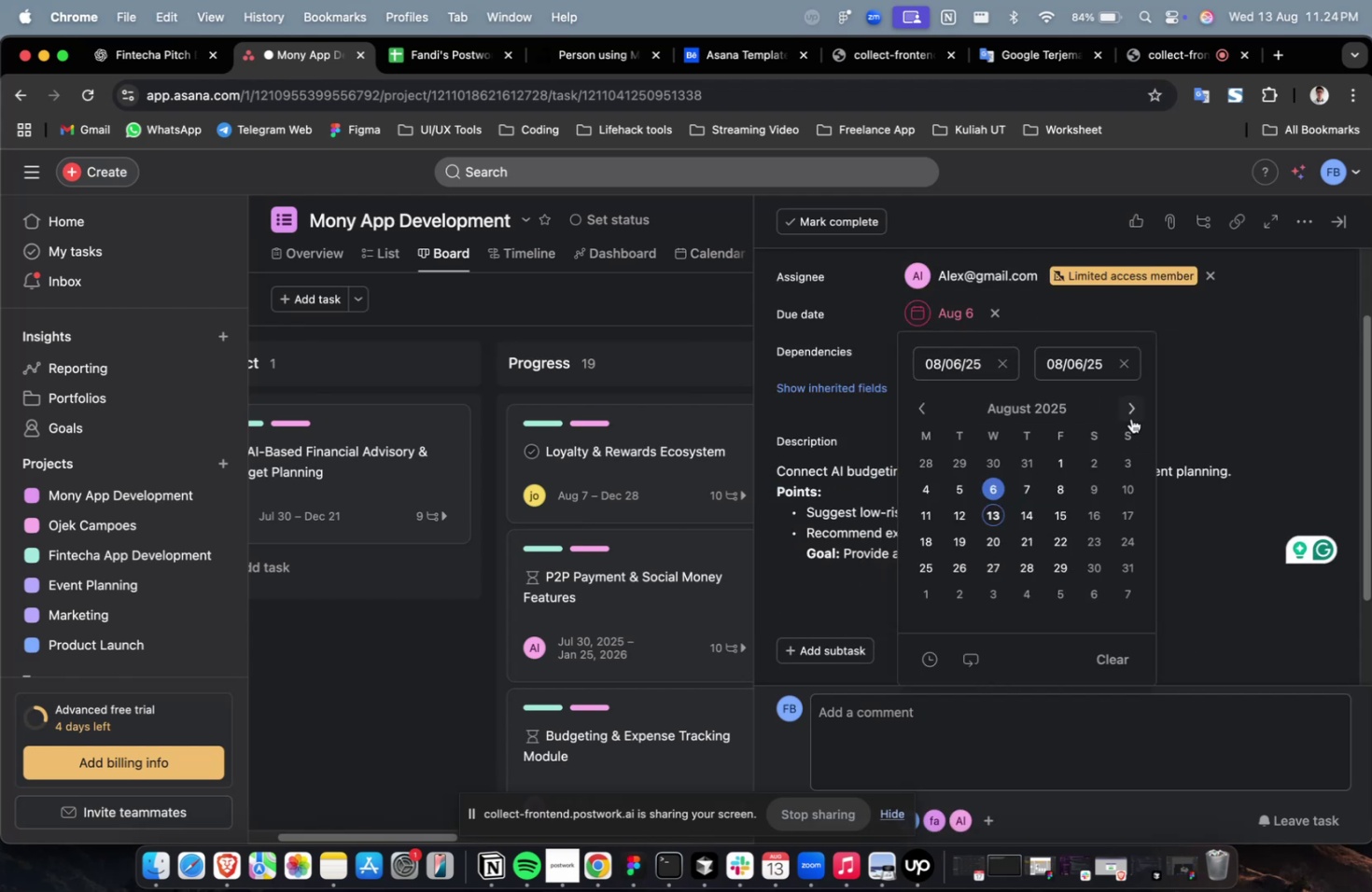 
triple_click([1128, 412])
 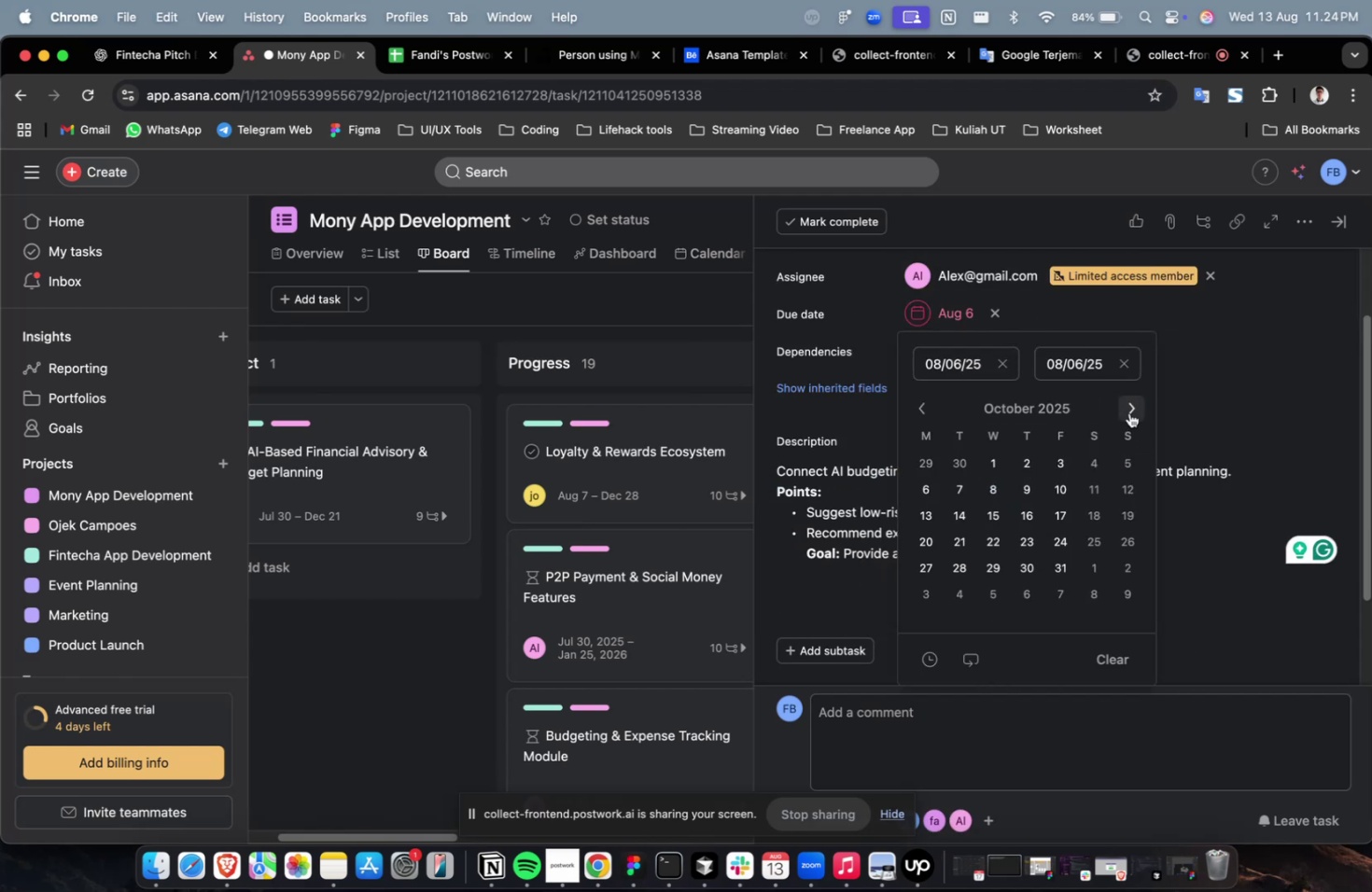 
triple_click([1128, 412])
 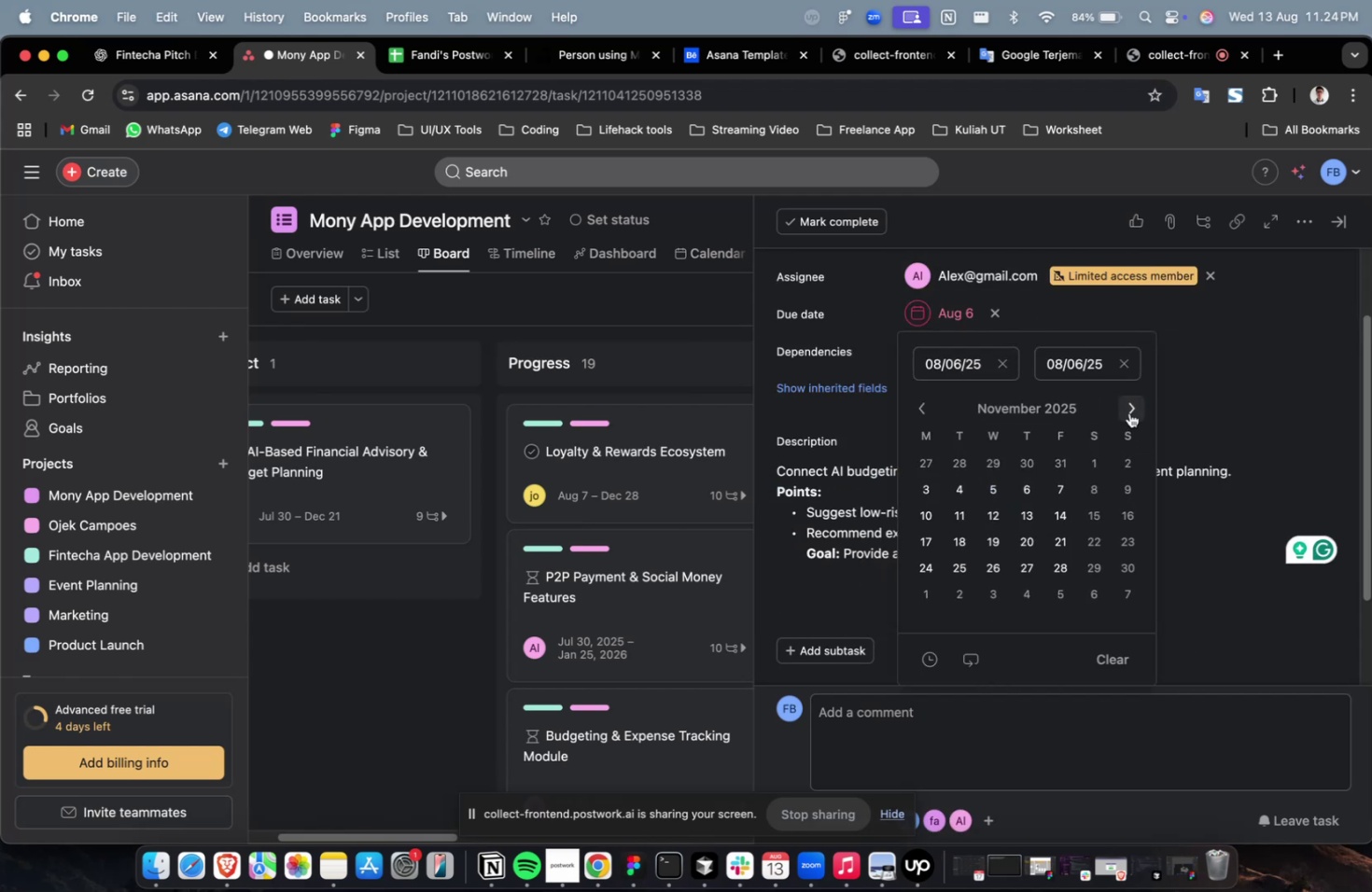 
triple_click([1128, 411])
 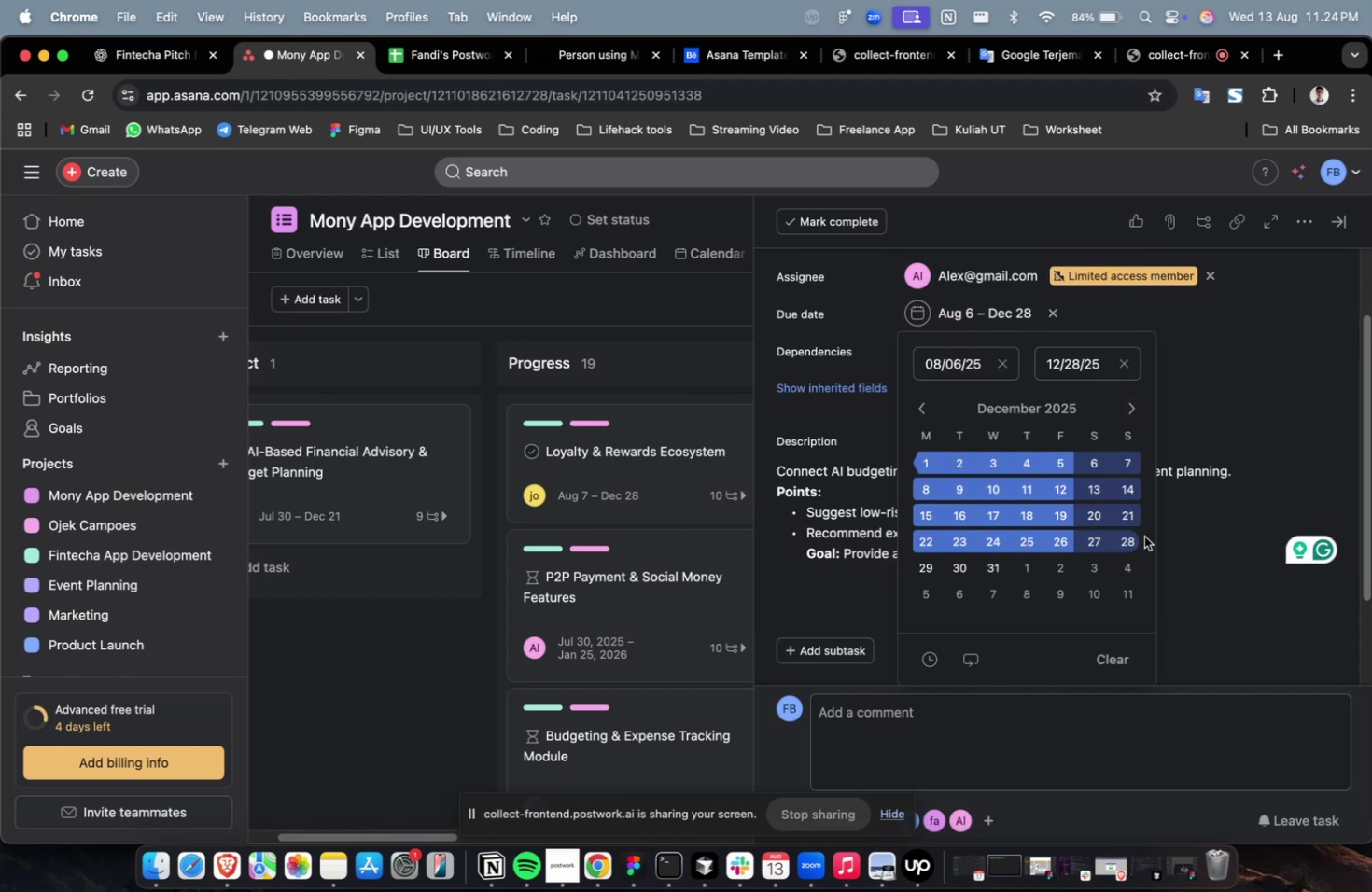 
triple_click([1219, 497])
 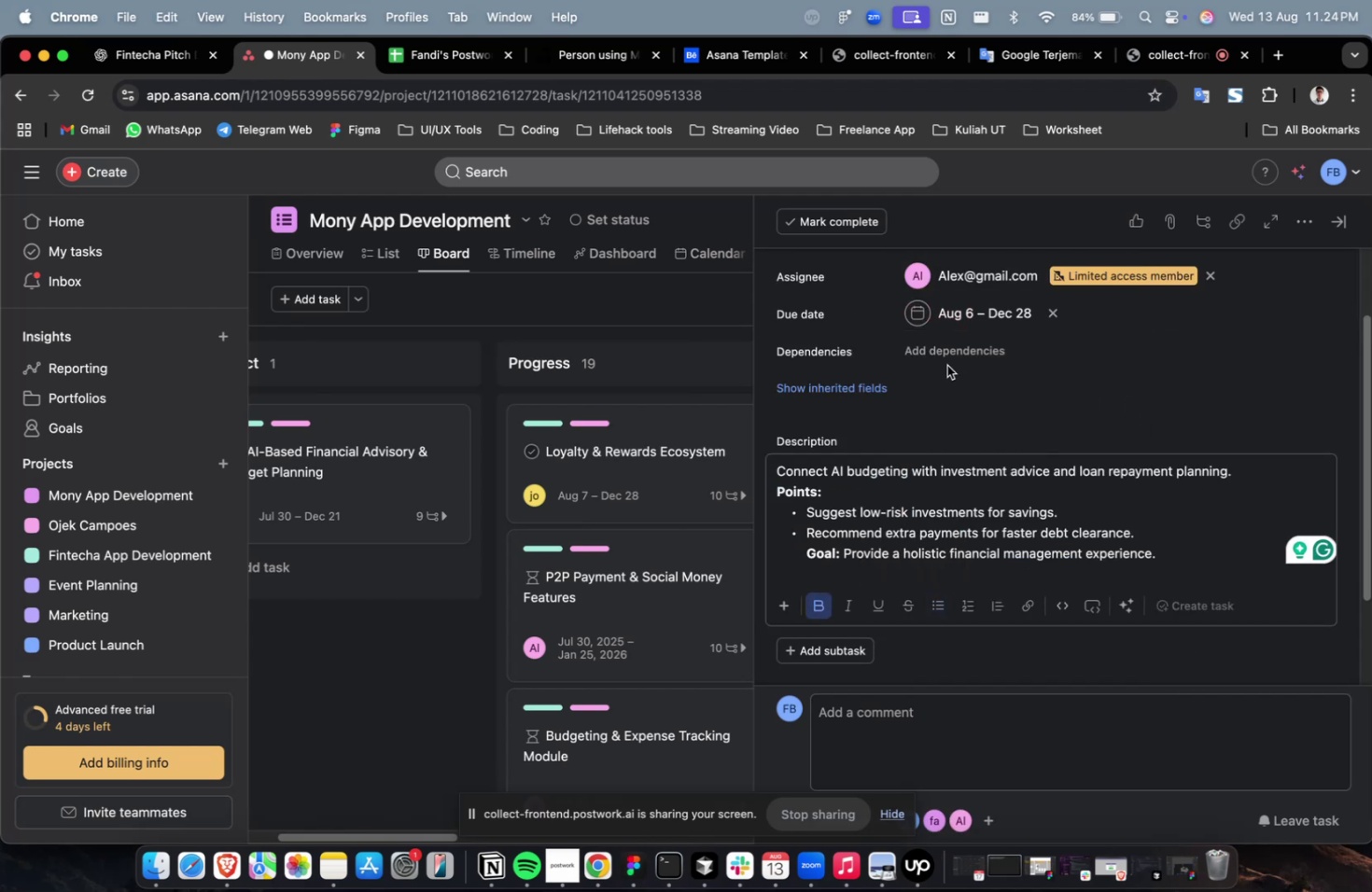 
triple_click([961, 351])
 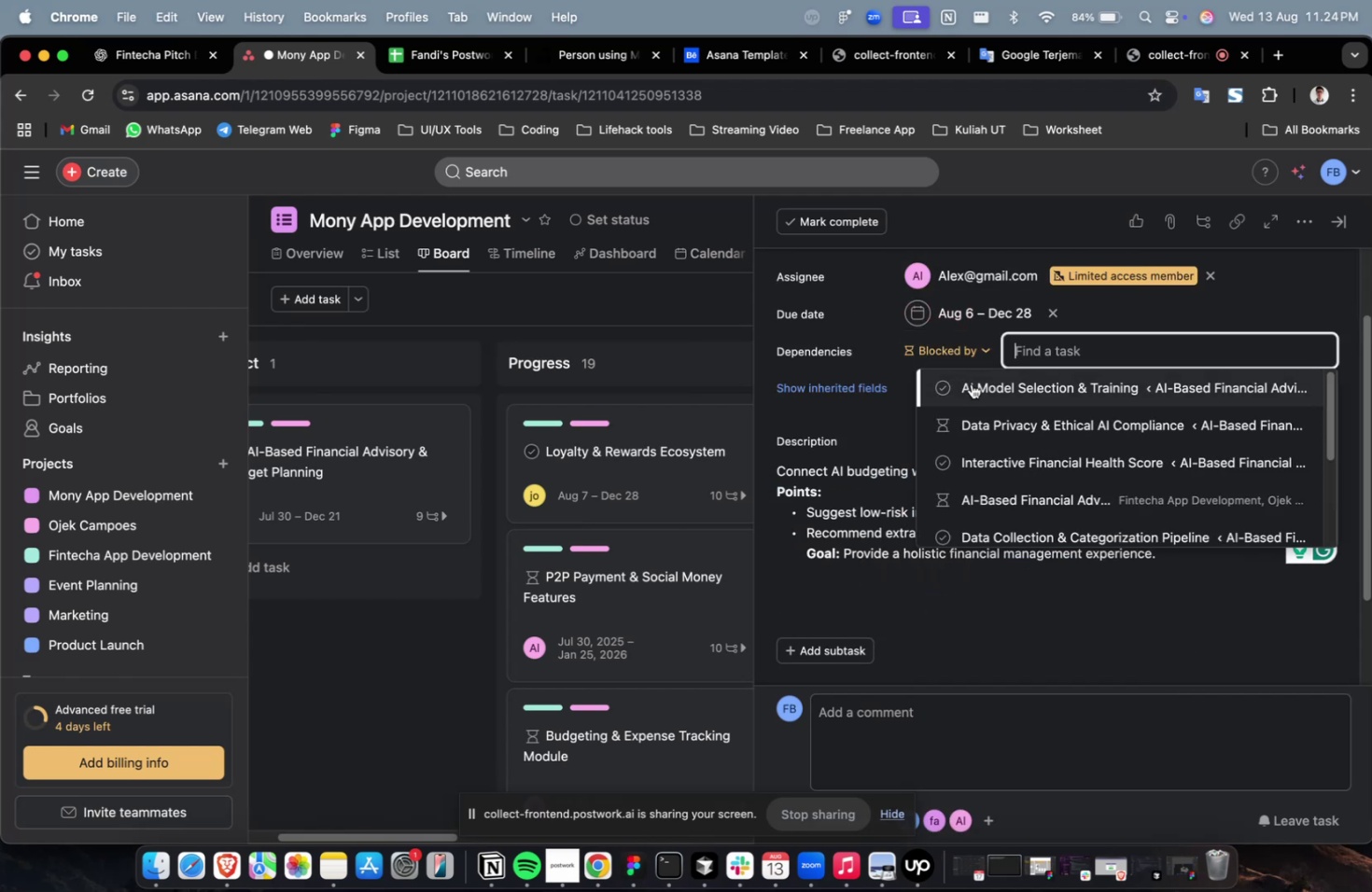 
triple_click([973, 387])
 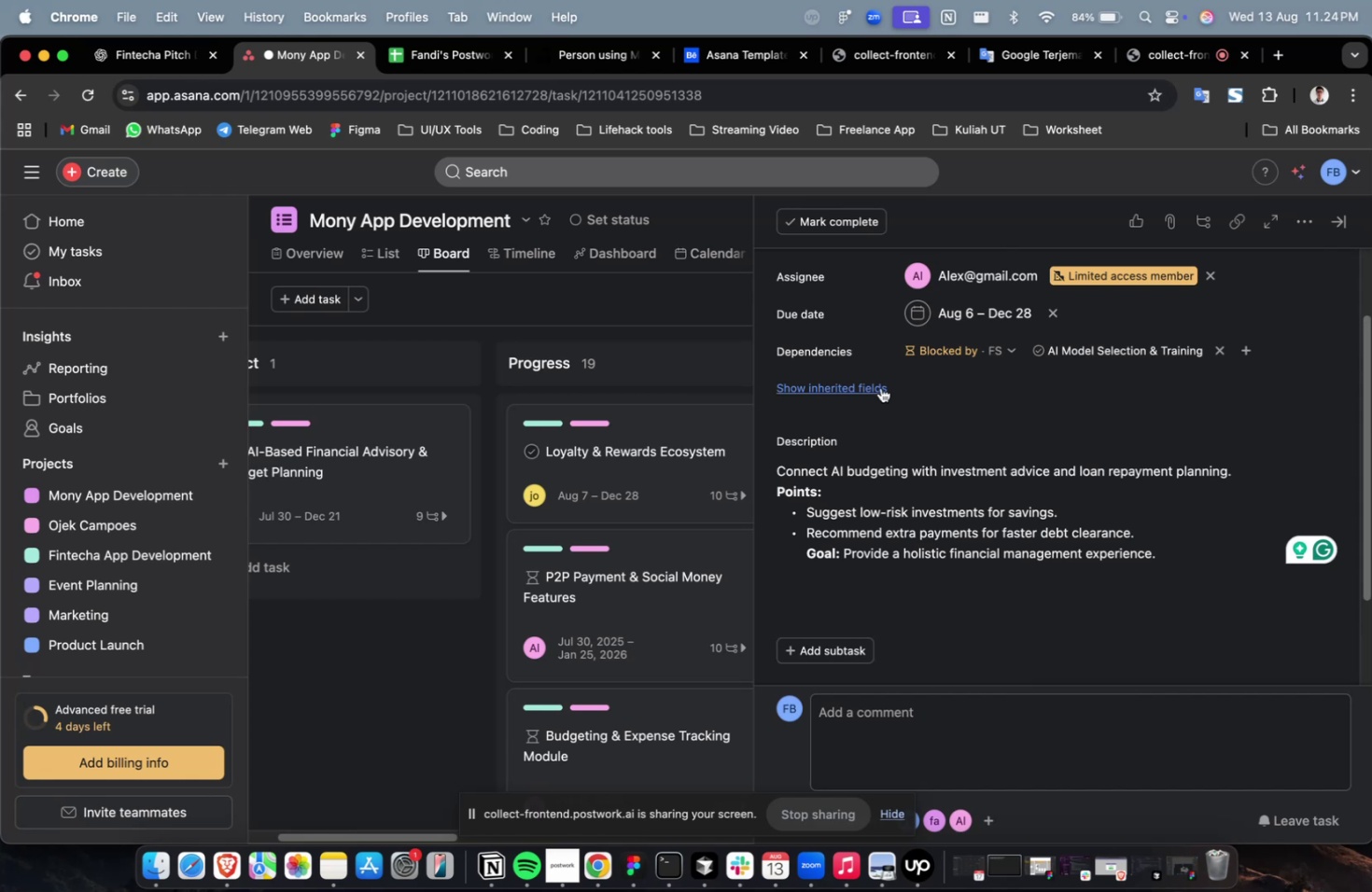 
triple_click([859, 388])
 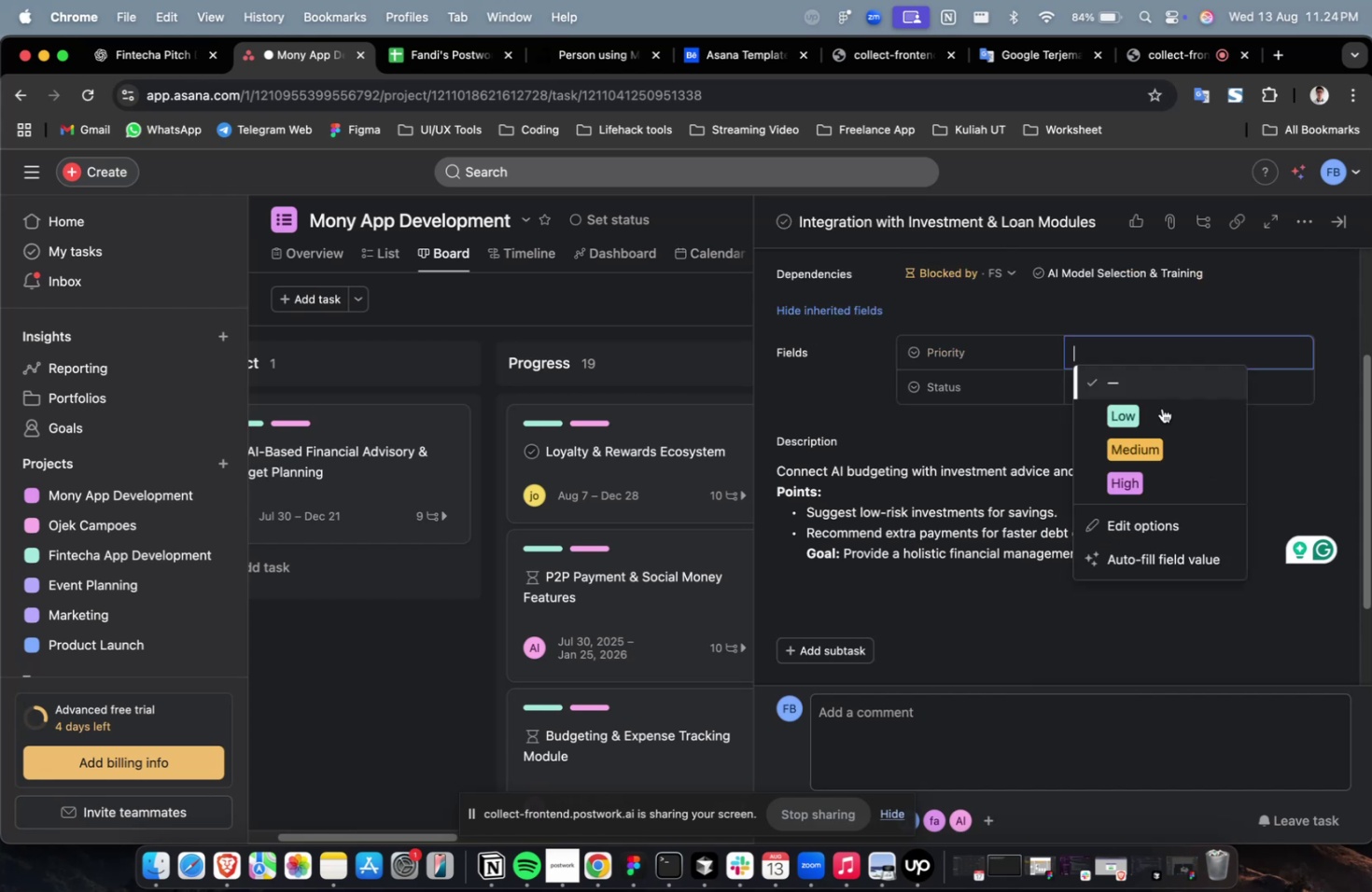 
double_click([1164, 476])
 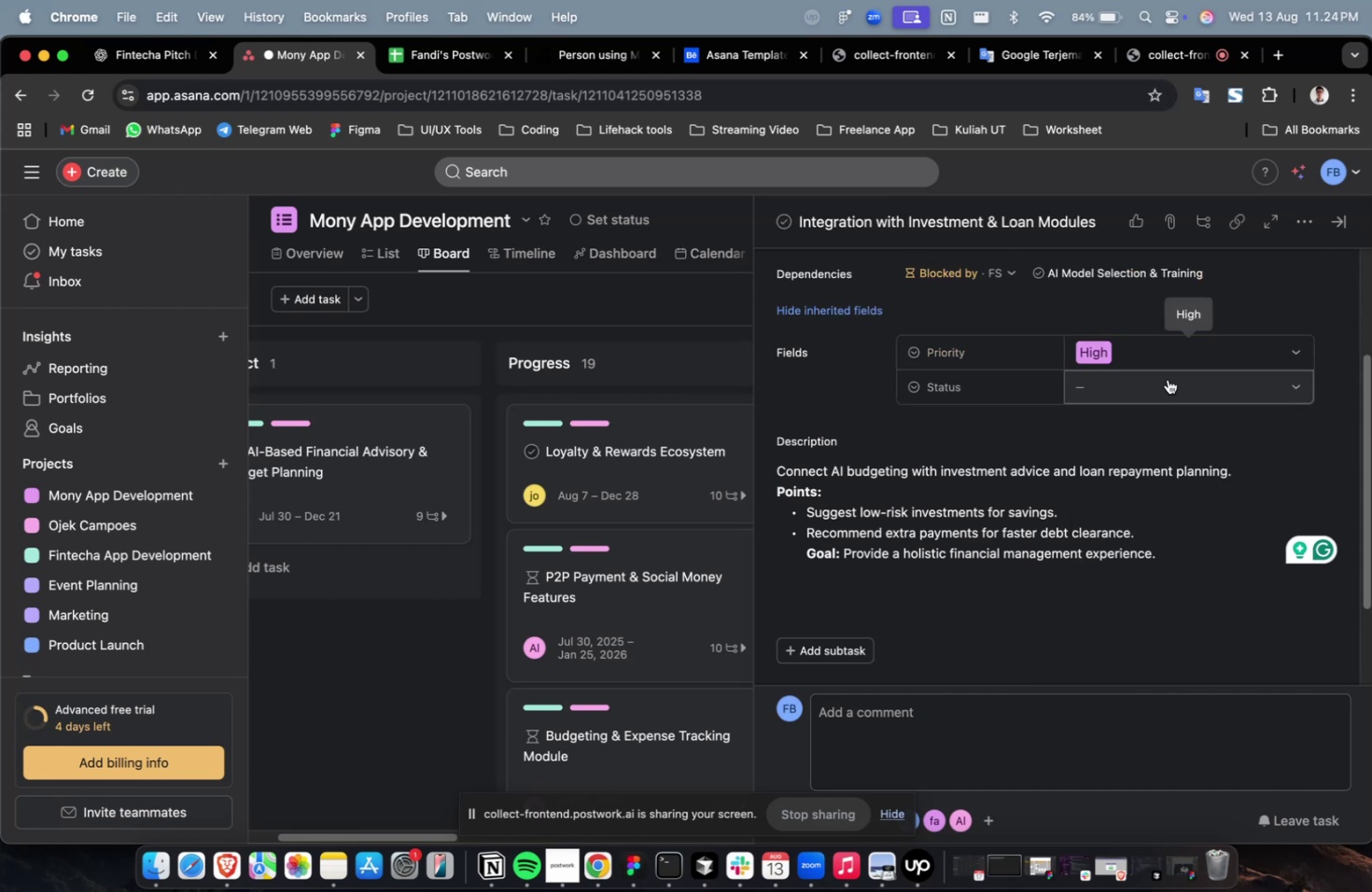 
triple_click([1168, 377])
 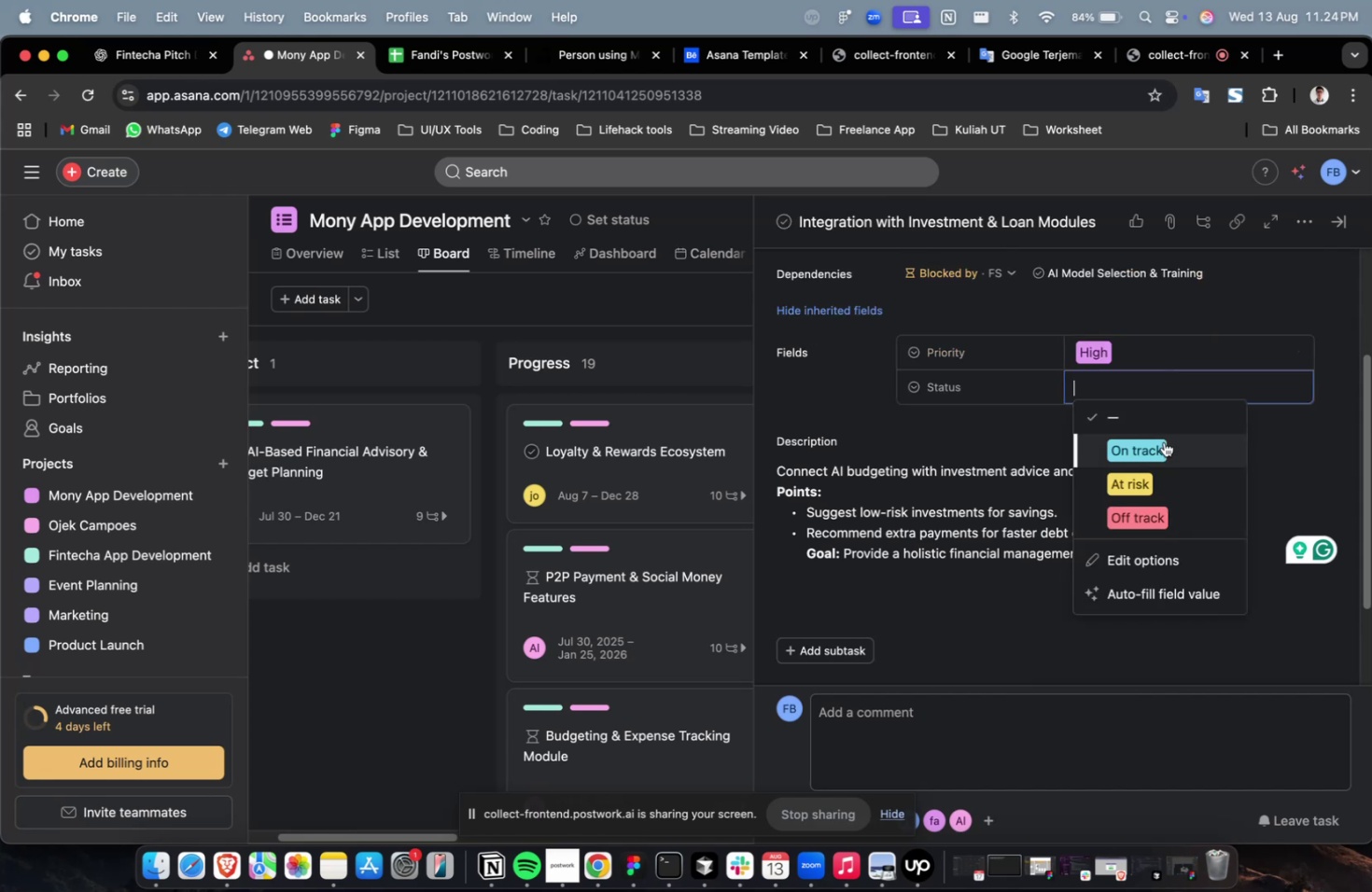 
triple_click([1162, 444])
 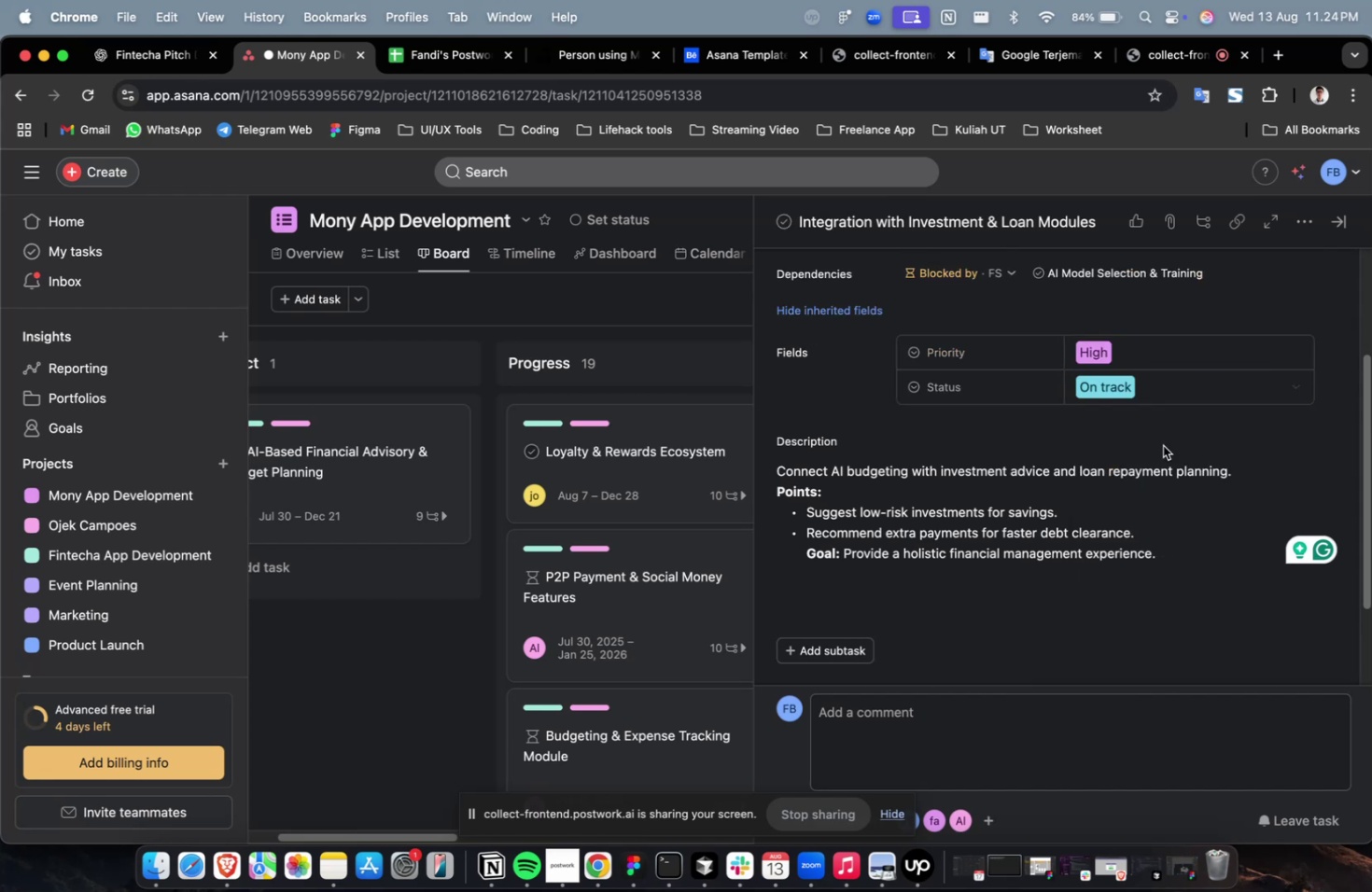 
scroll: coordinate [1138, 482], scroll_direction: down, amount: 41.0
 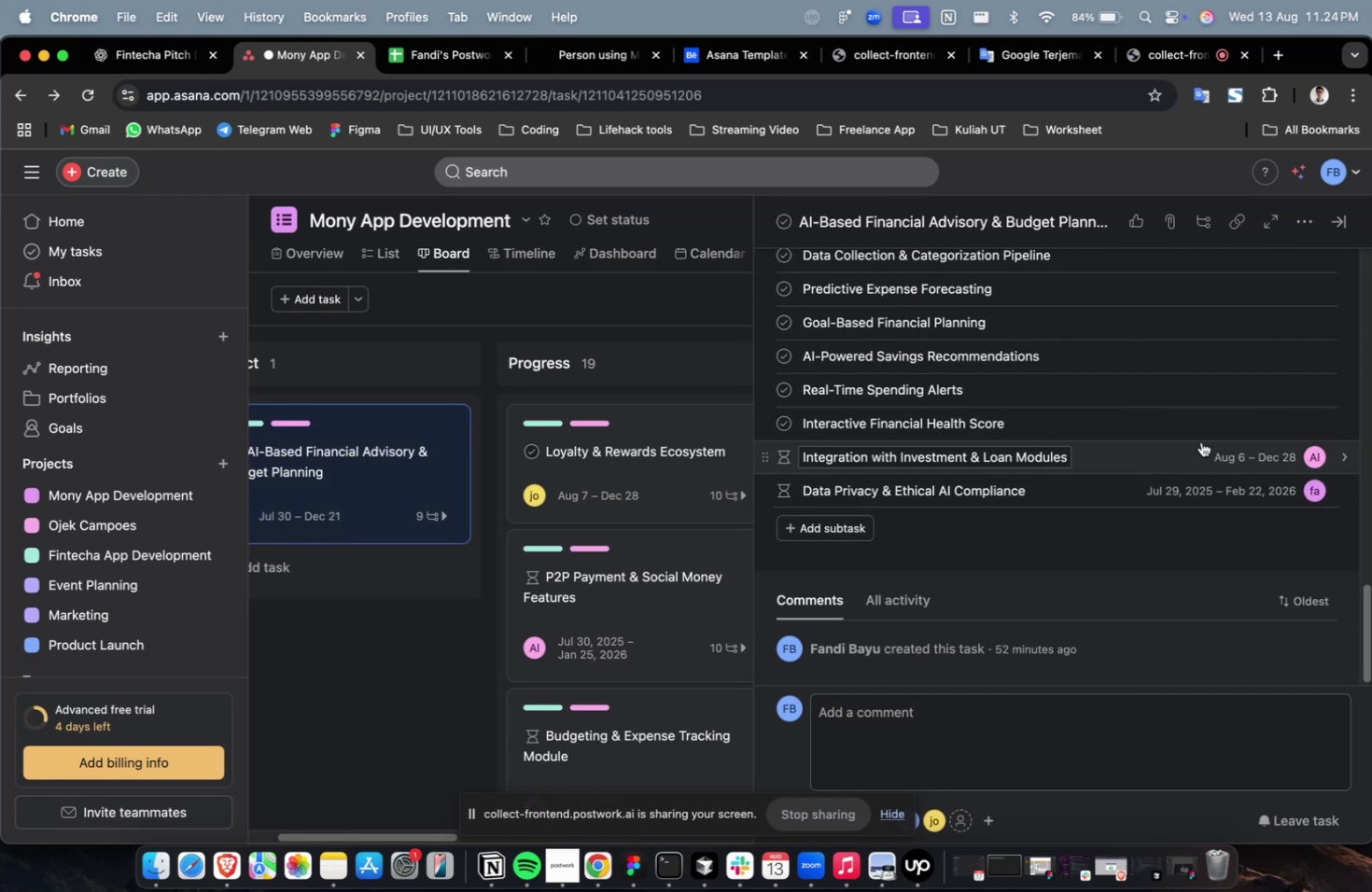 
left_click([1199, 414])
 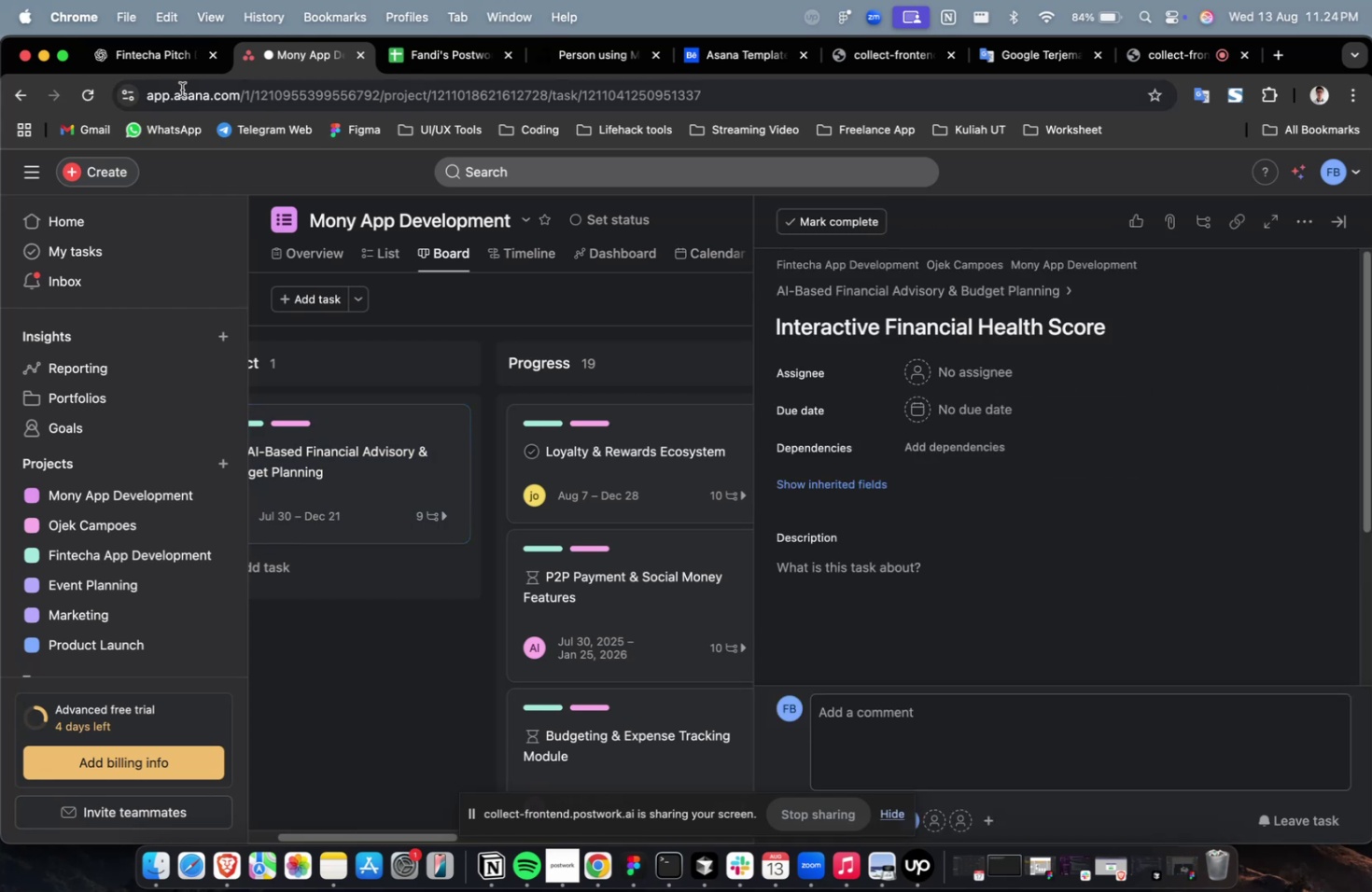 
left_click([152, 70])
 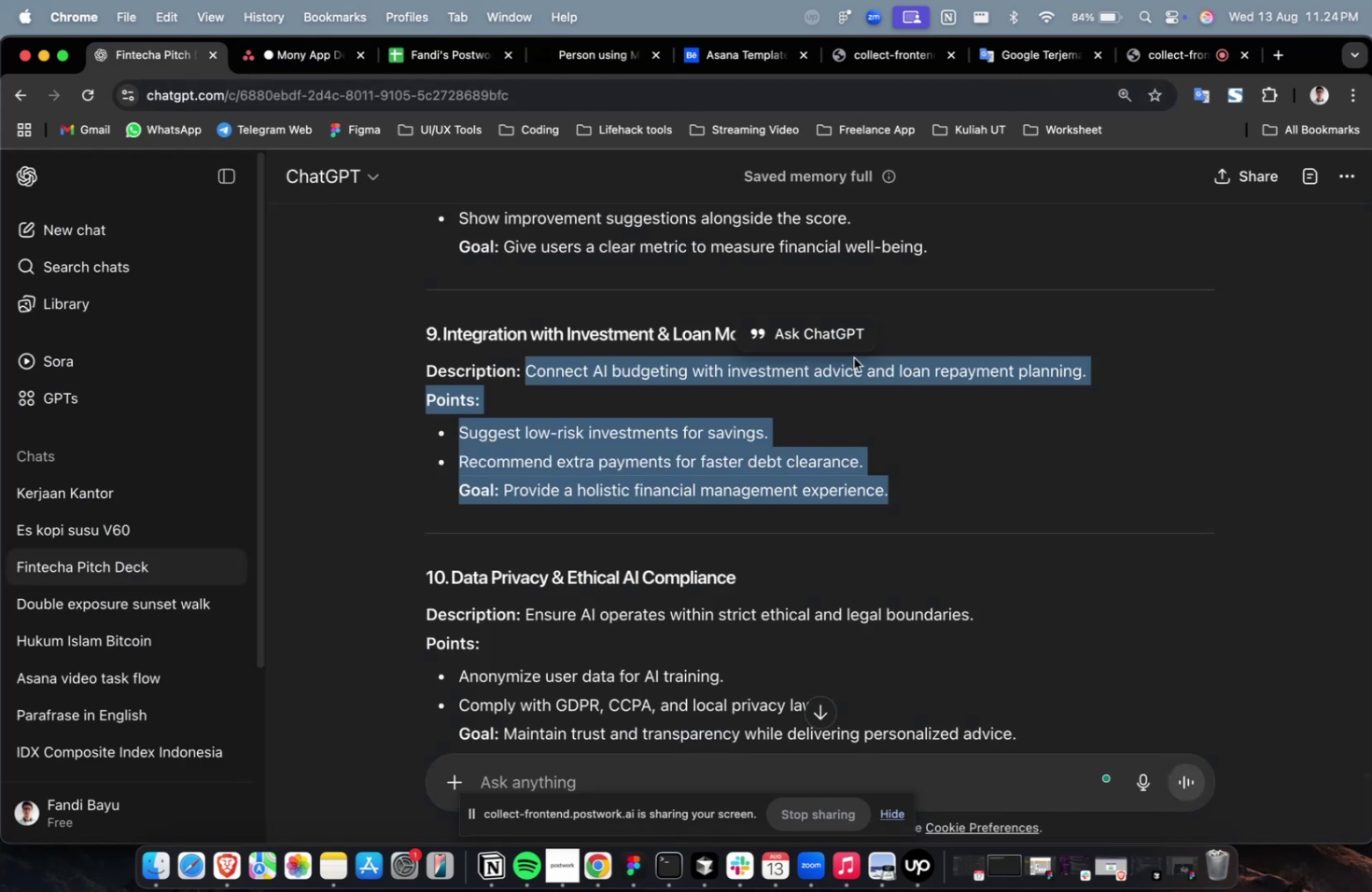 
double_click([901, 370])
 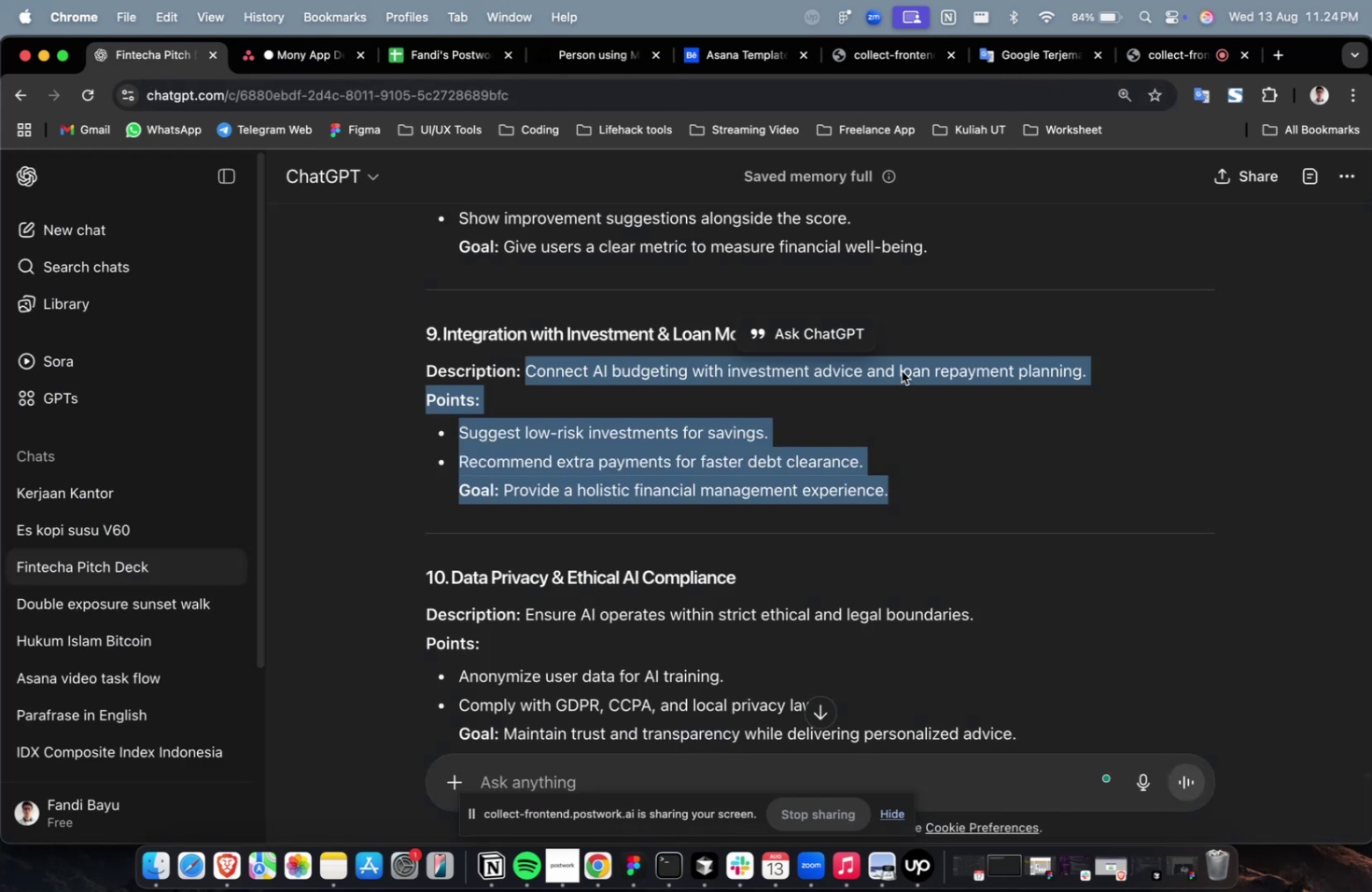 
scroll: coordinate [901, 373], scroll_direction: up, amount: 6.0
 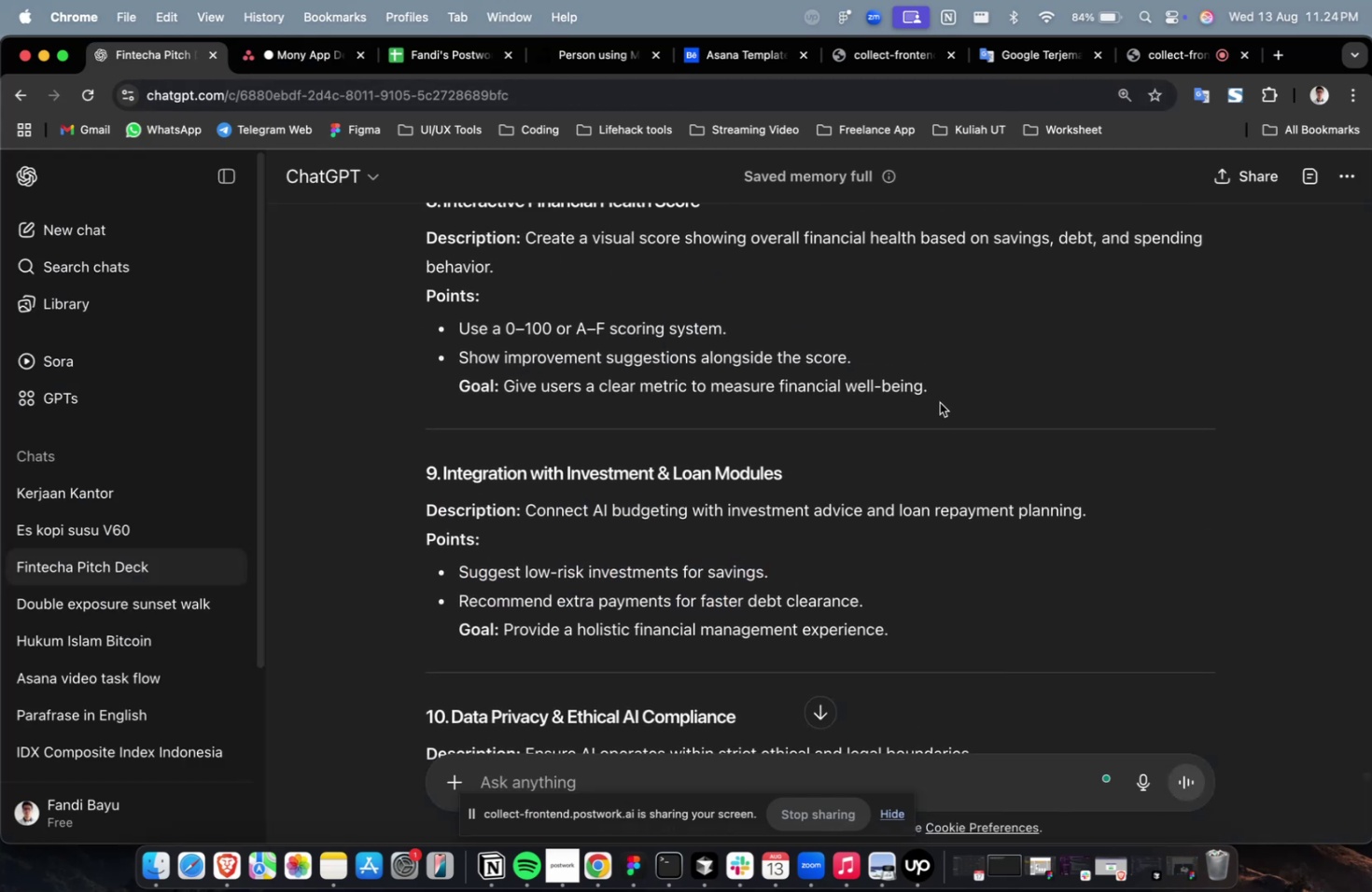 
left_click_drag(start_coordinate=[943, 392], to_coordinate=[527, 244])
 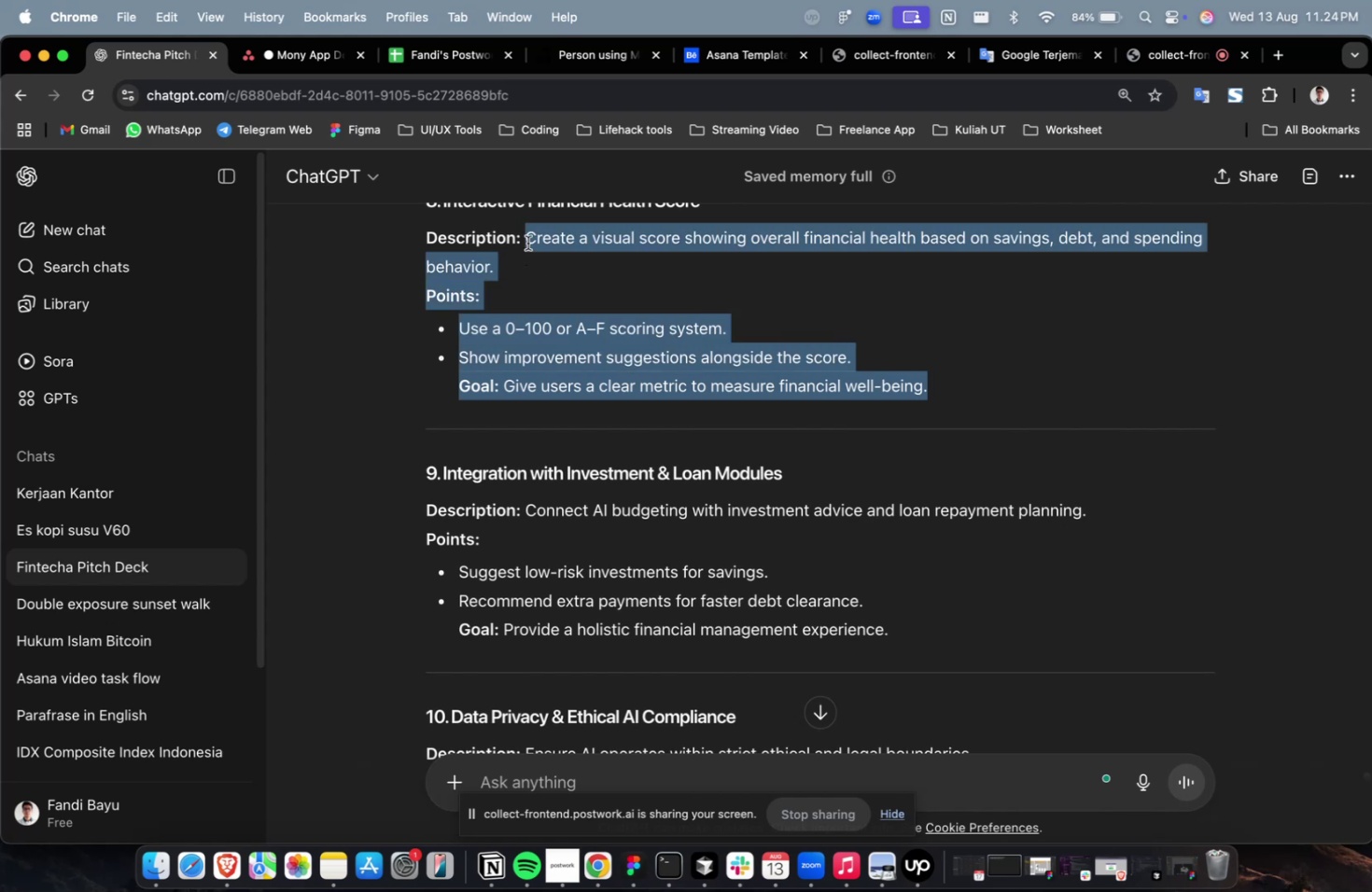 
key(Meta+C)
 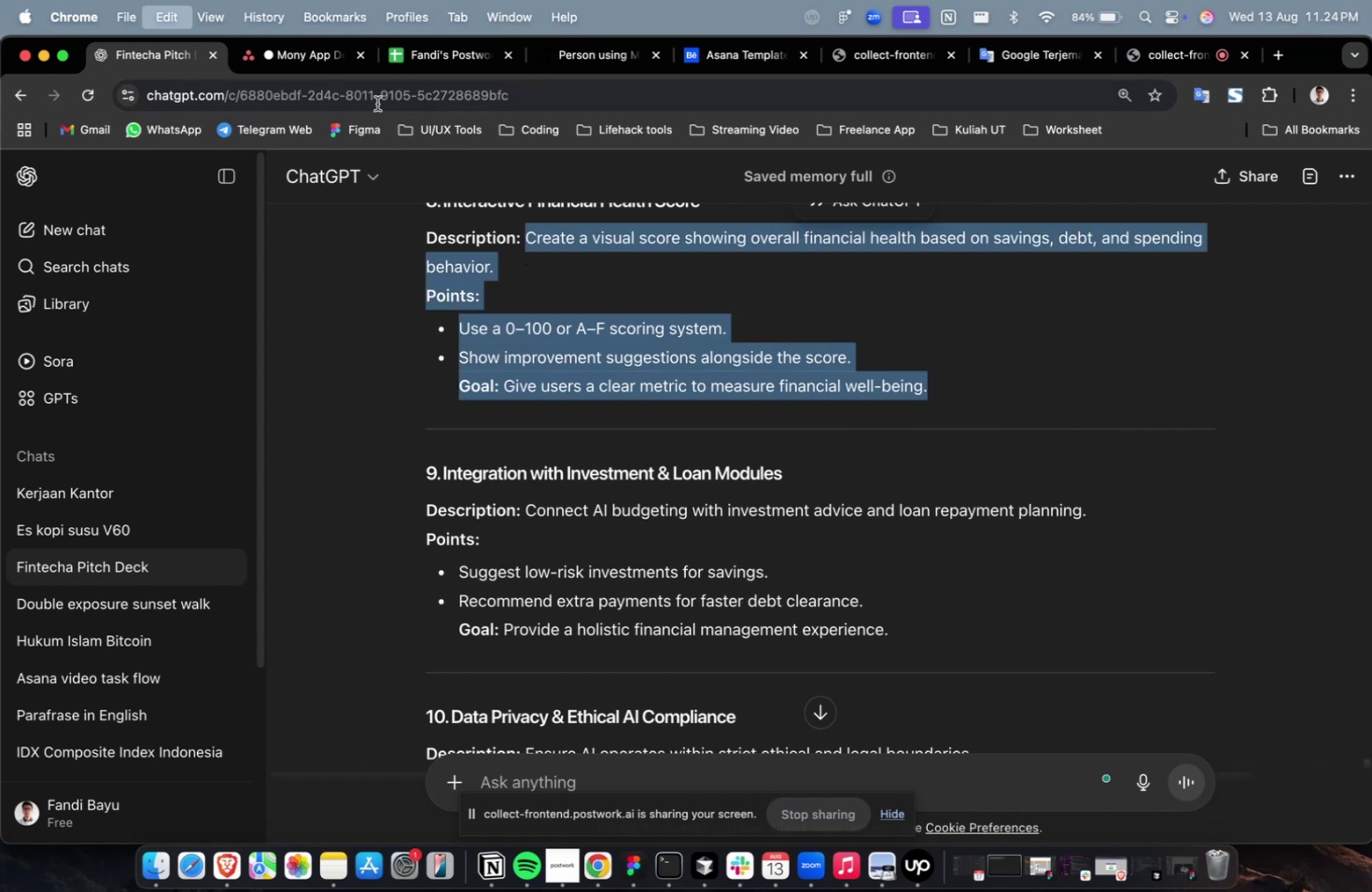 
key(Meta+C)
 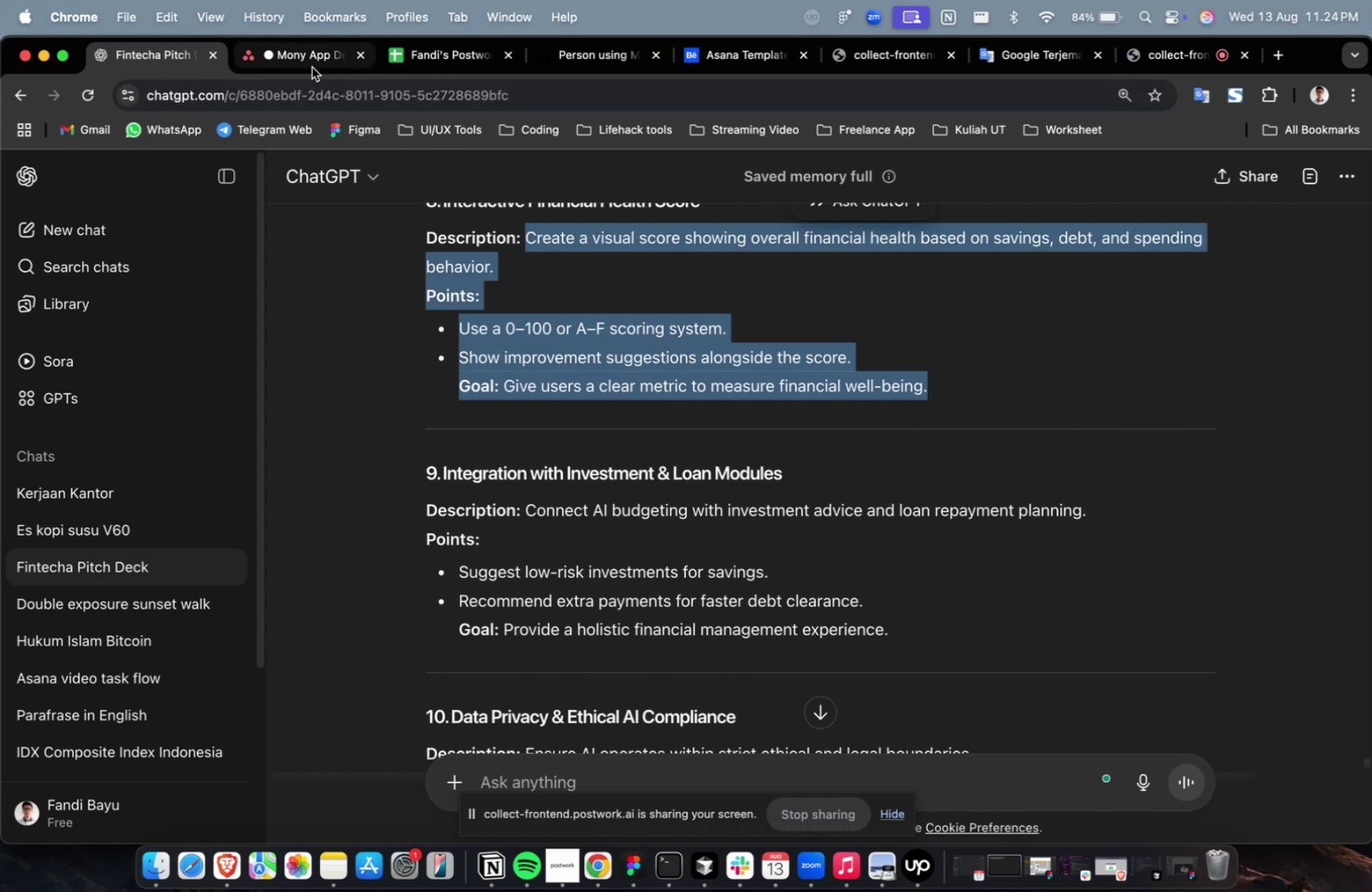 
left_click([311, 66])
 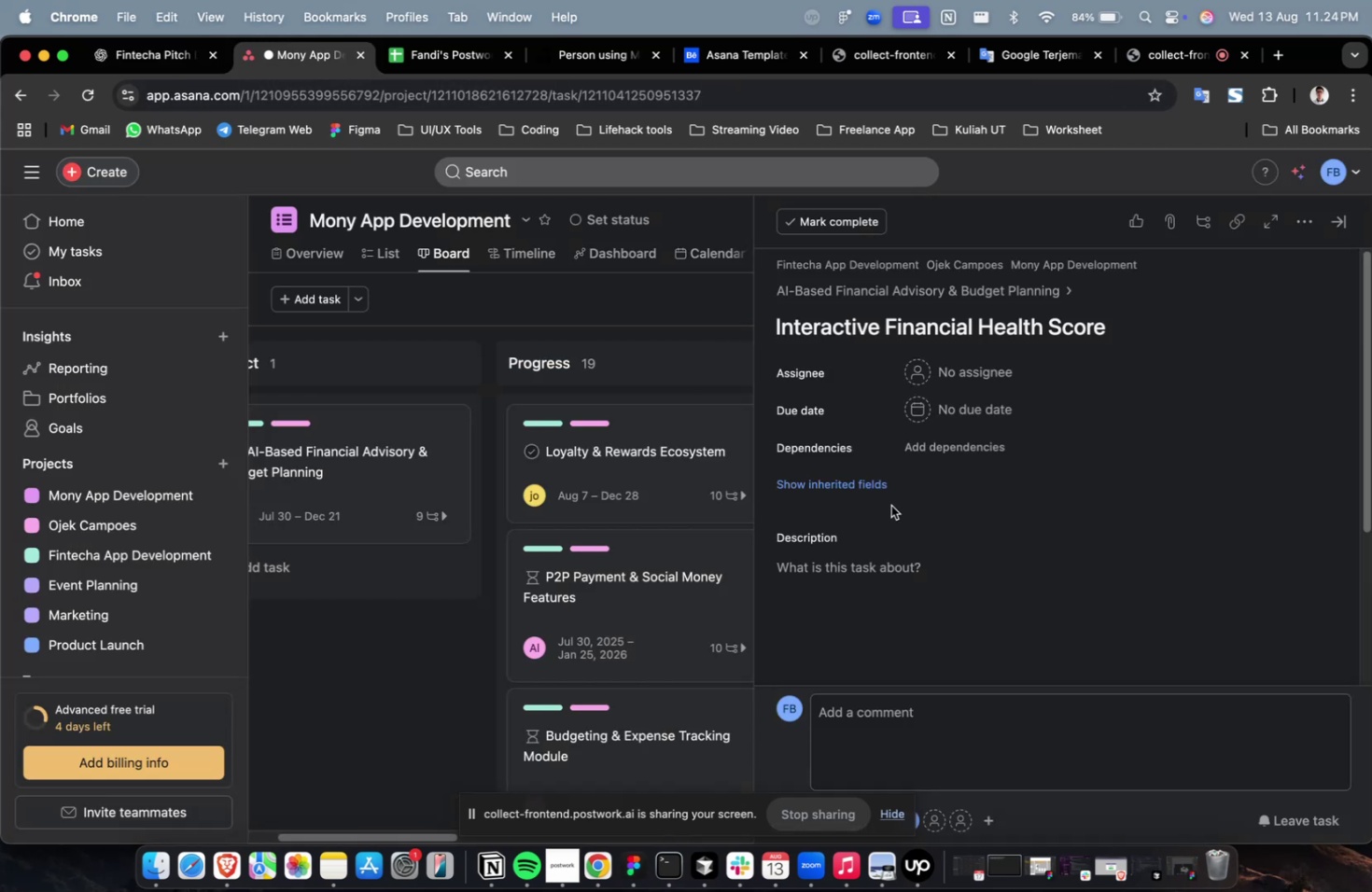 
key(Meta+CommandLeft)
 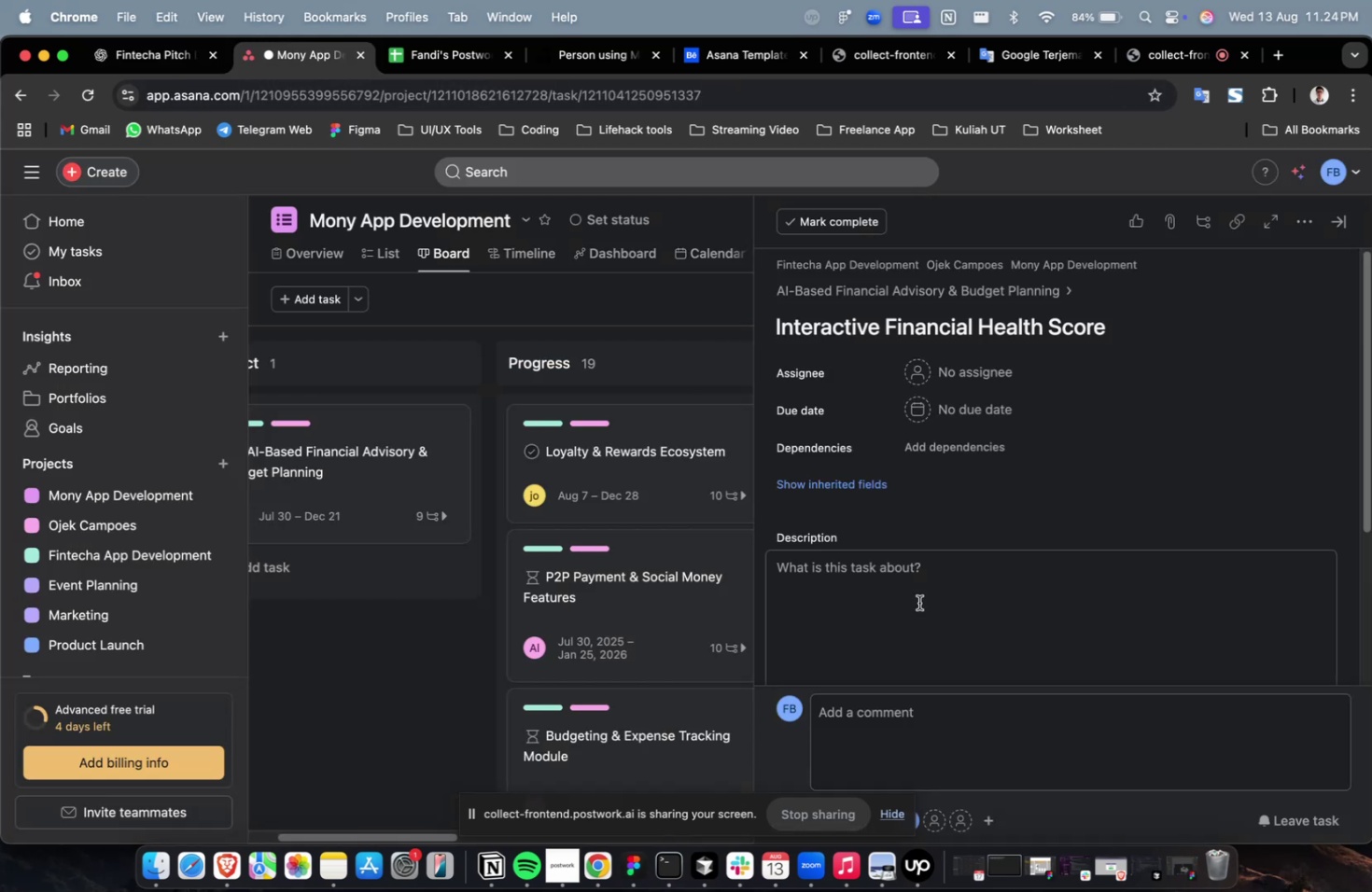 
double_click([918, 602])
 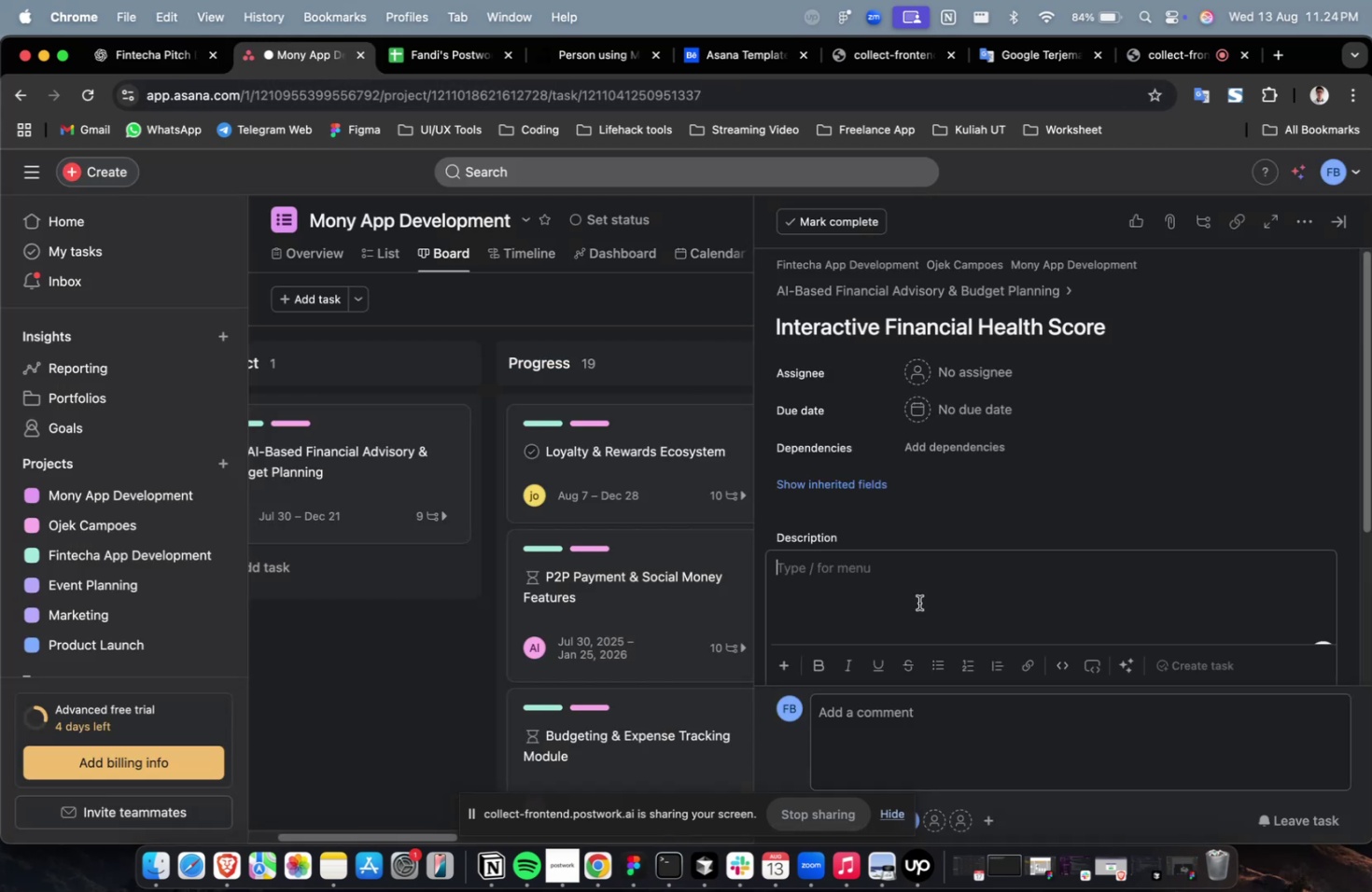 
key(Meta+V)
 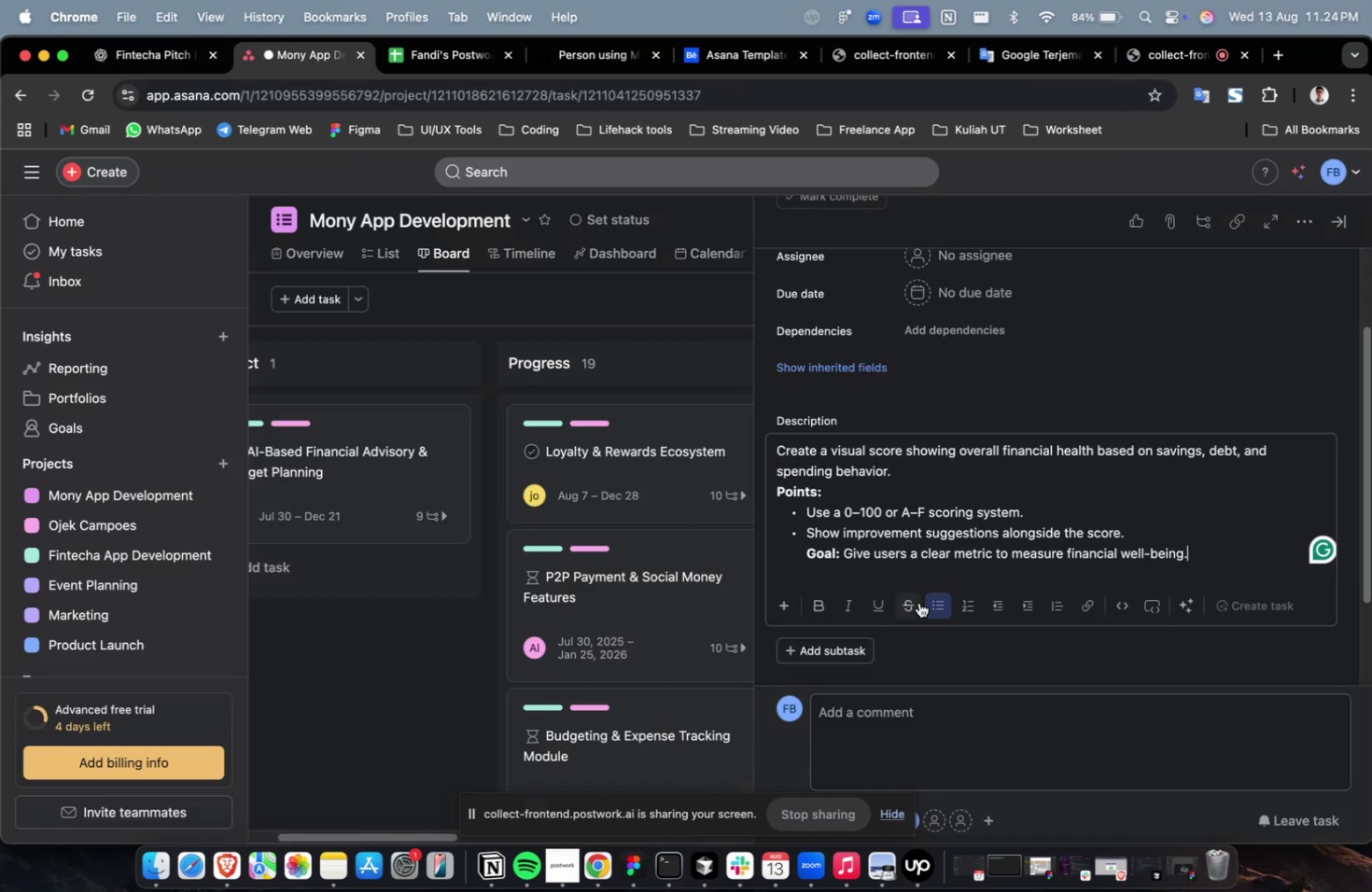 
scroll: coordinate [918, 602], scroll_direction: up, amount: 19.0
 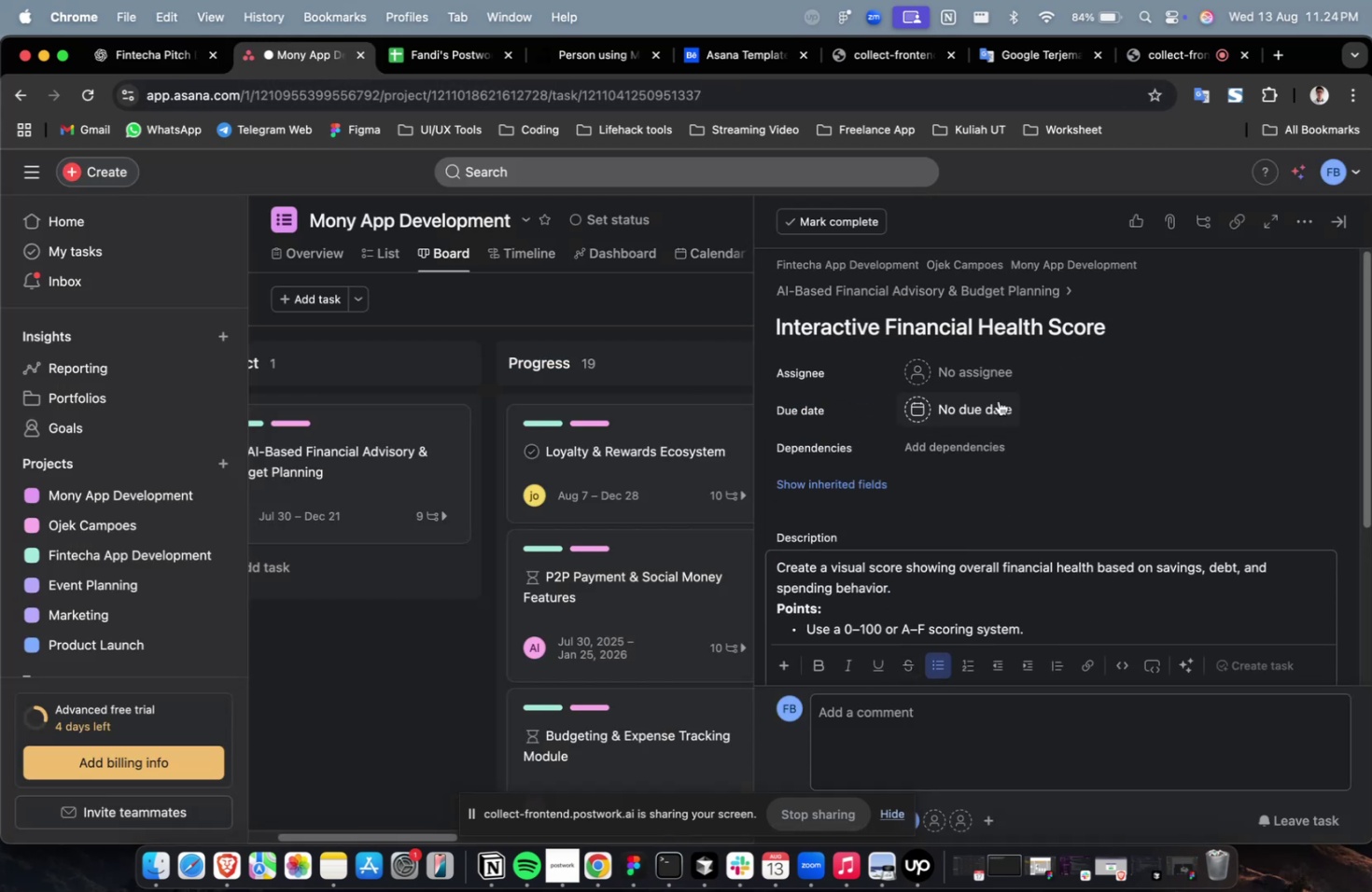 
left_click([990, 379])
 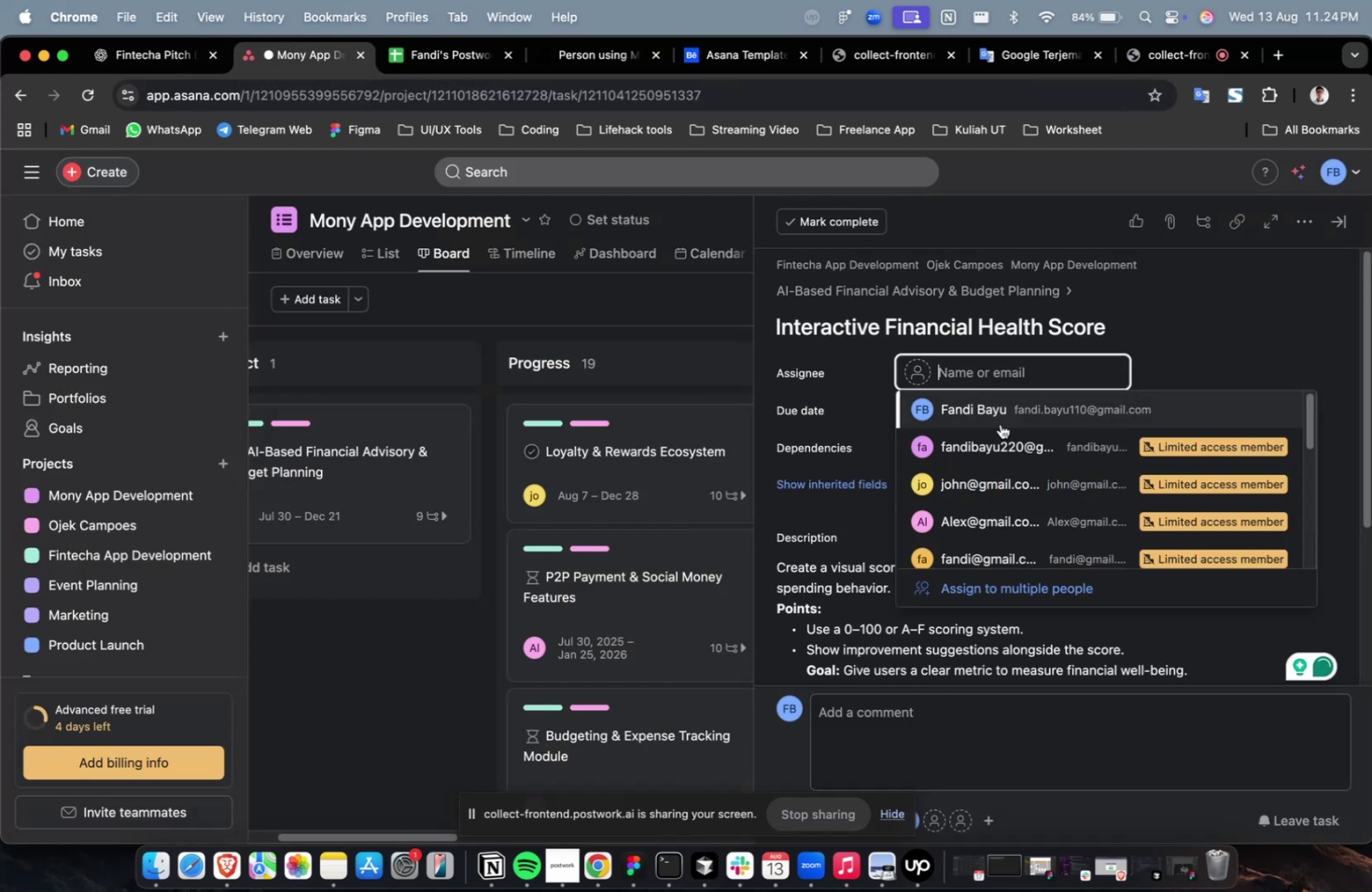 
double_click([1002, 452])
 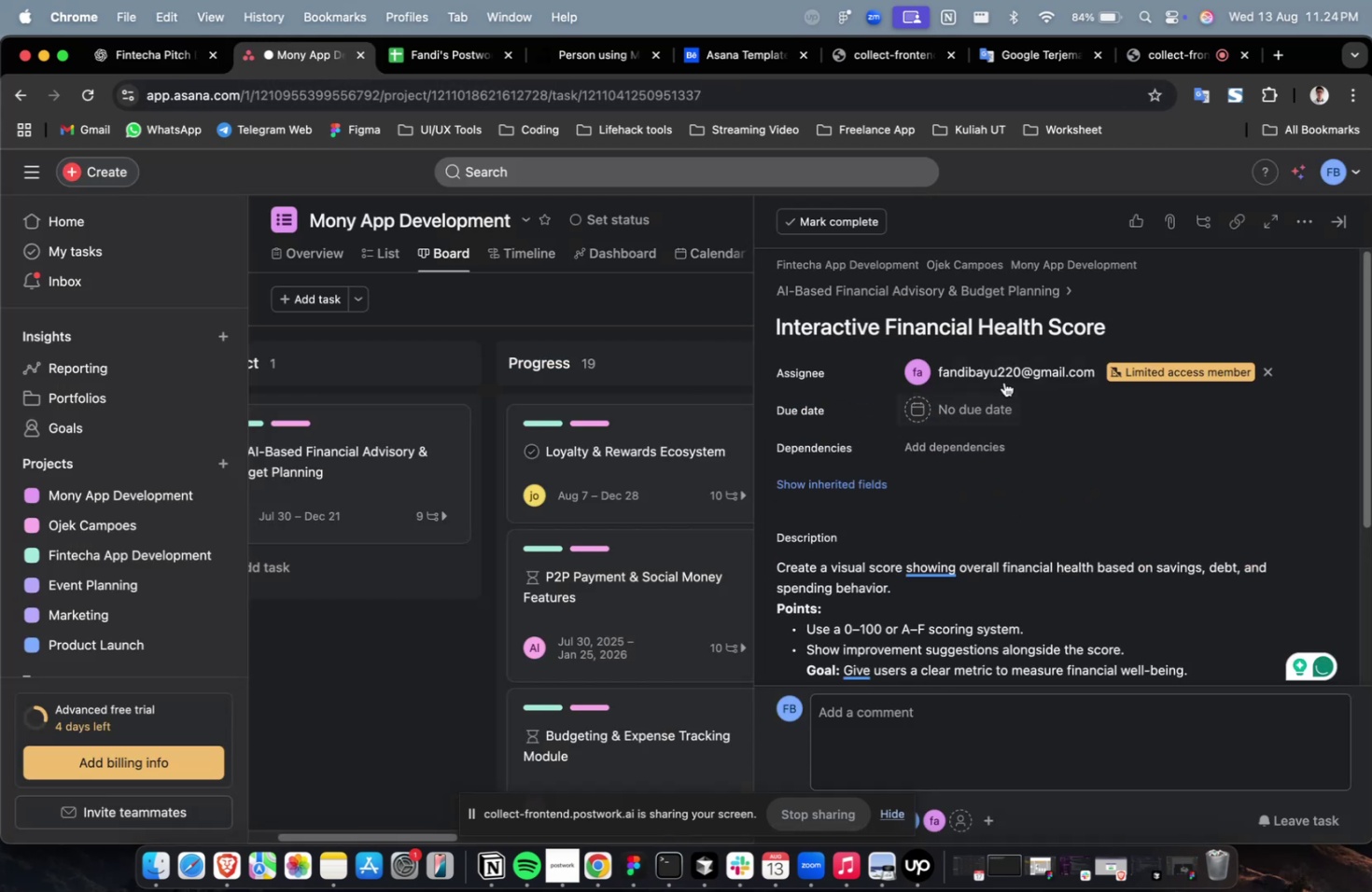 
triple_click([1001, 378])
 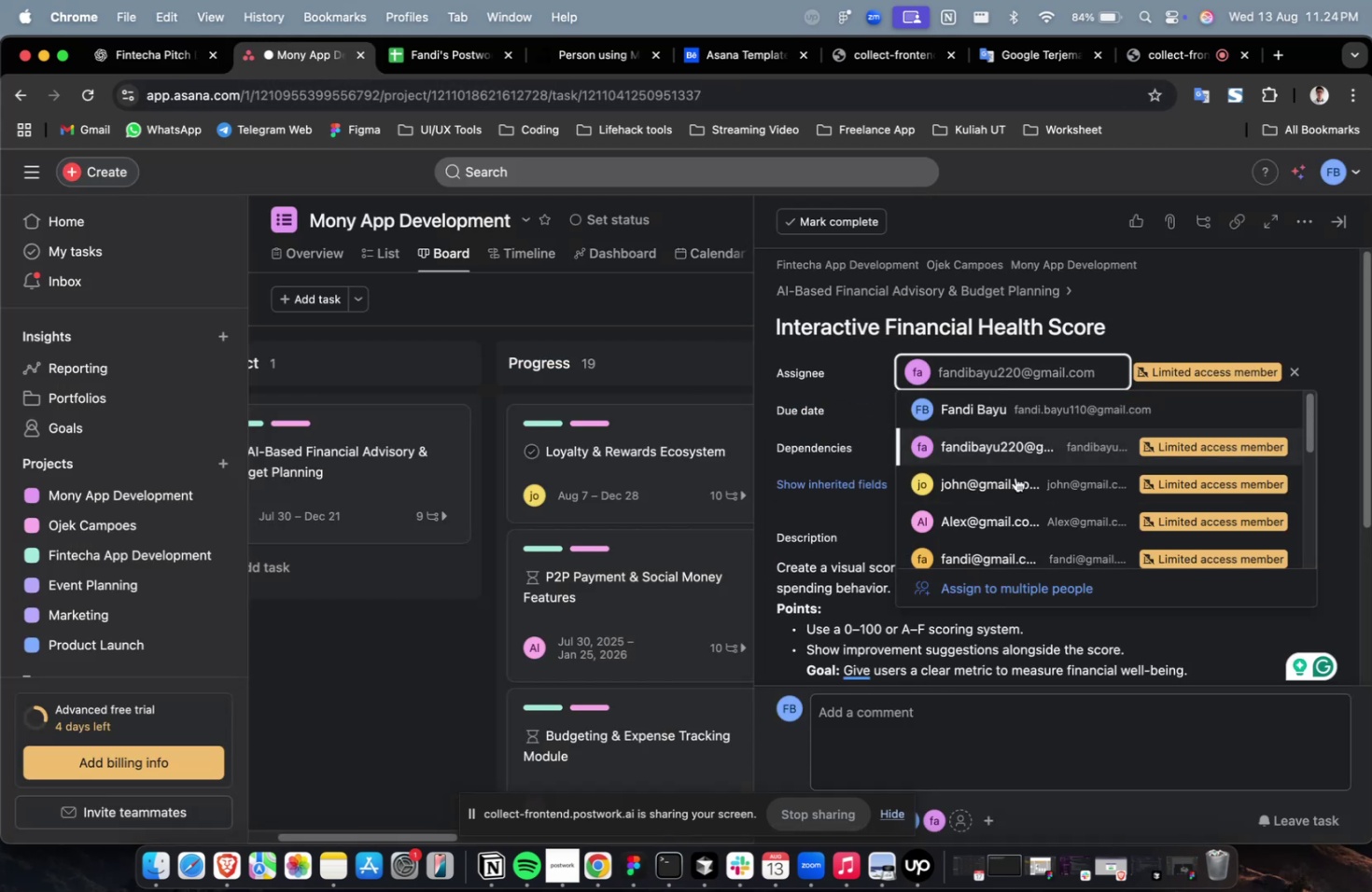 
left_click([1020, 521])
 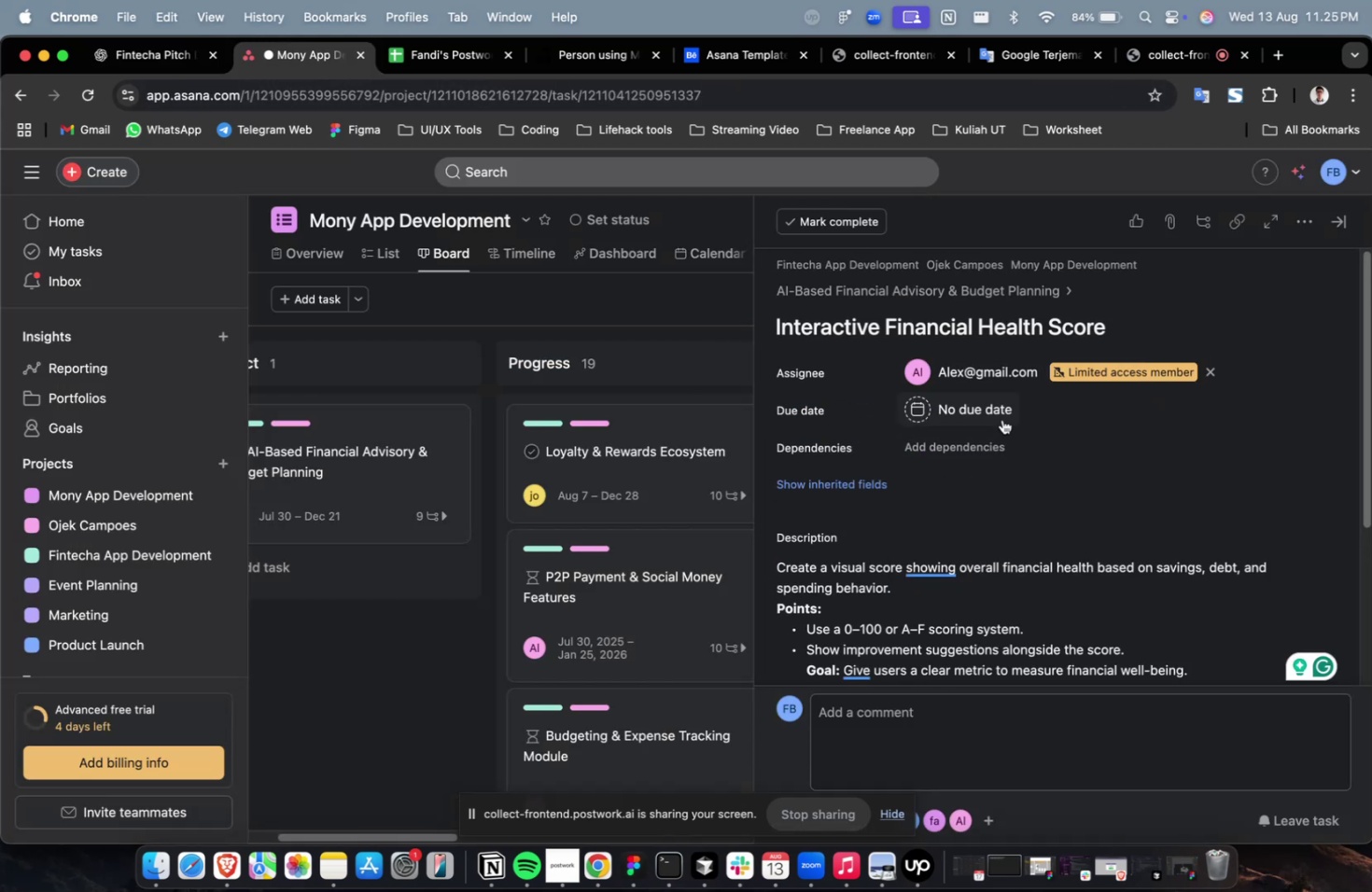 
double_click([1001, 419])
 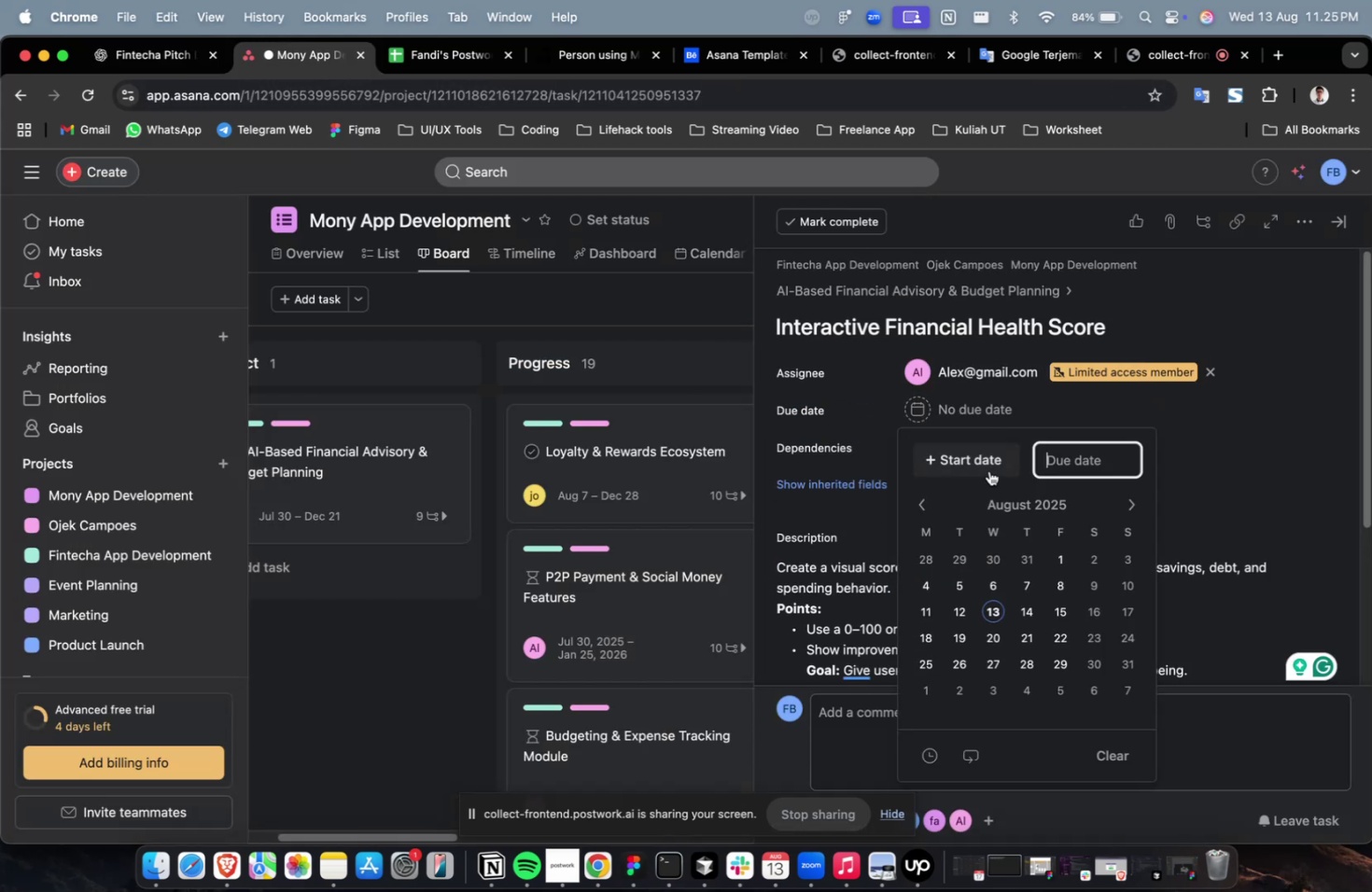 
triple_click([988, 470])
 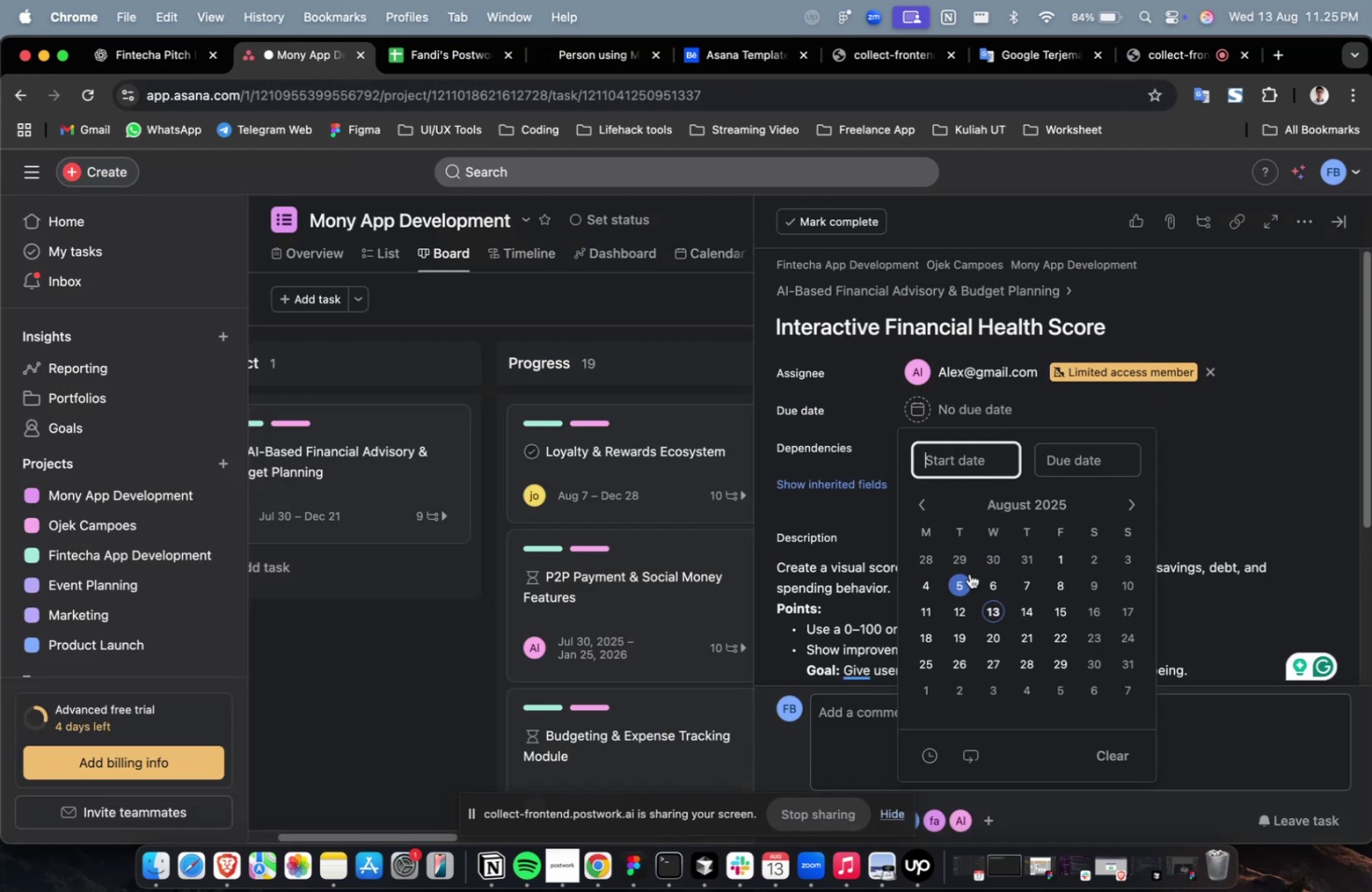 
triple_click([963, 579])
 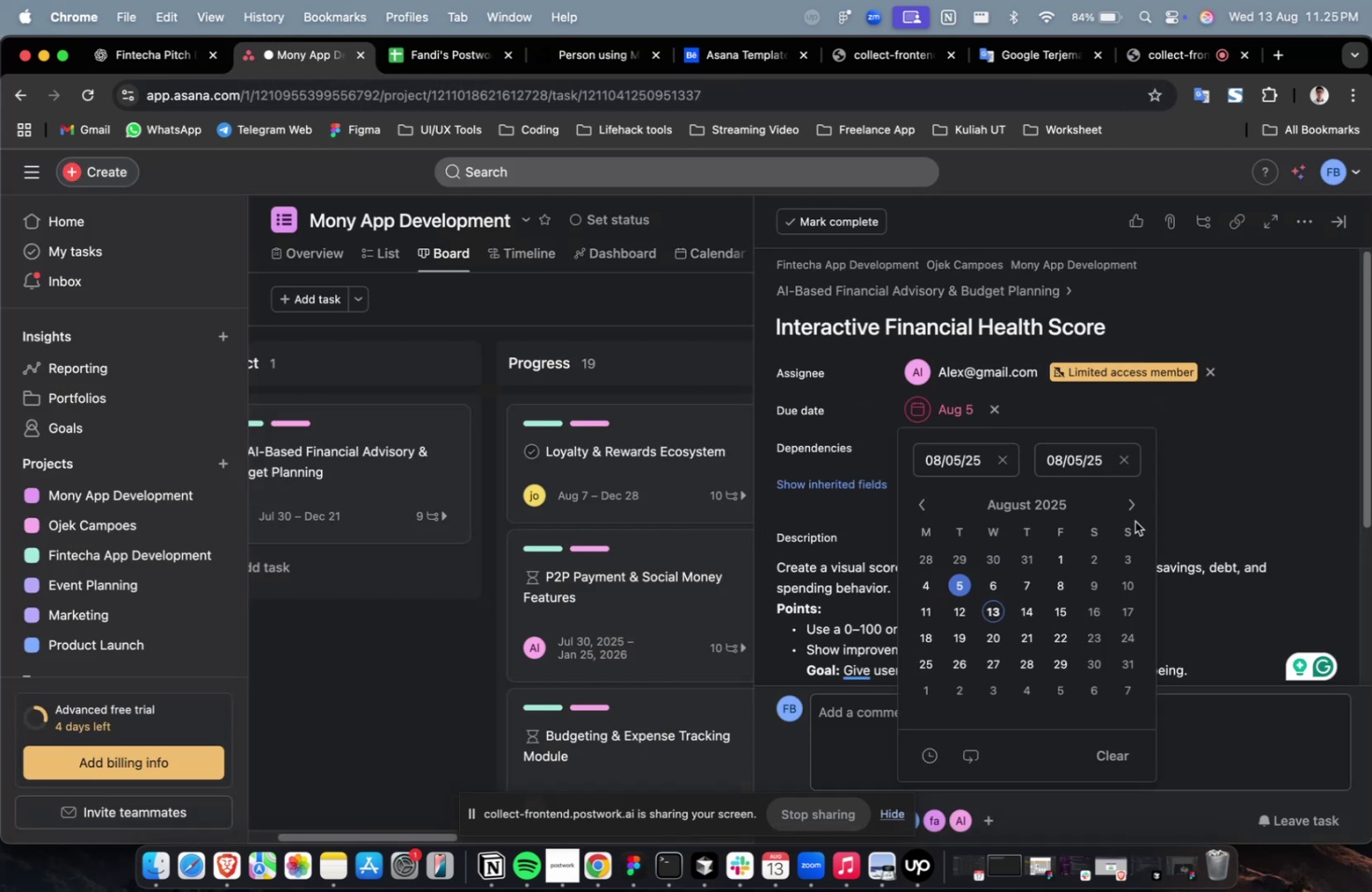 
triple_click([1129, 510])
 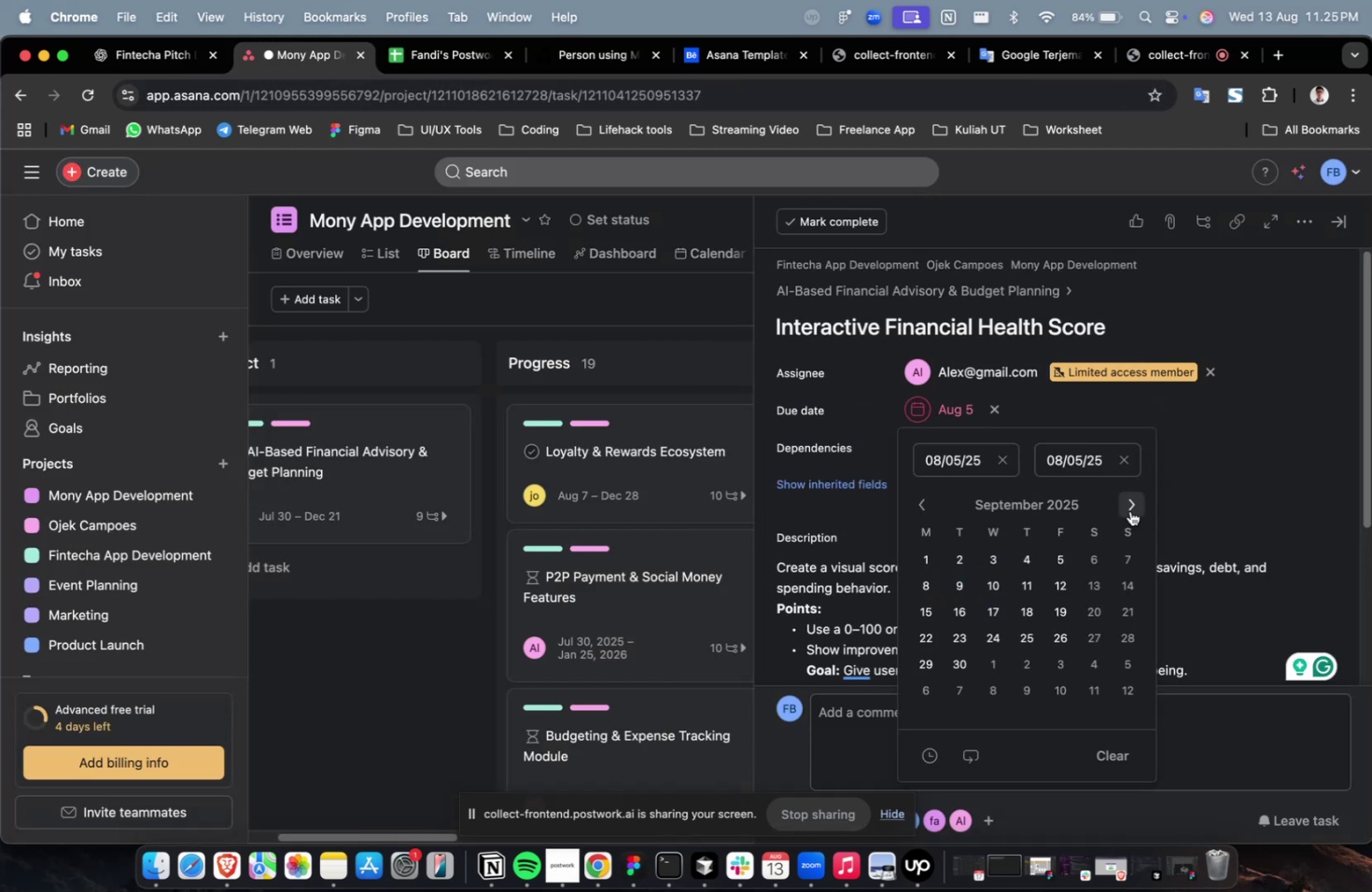 
triple_click([1129, 510])
 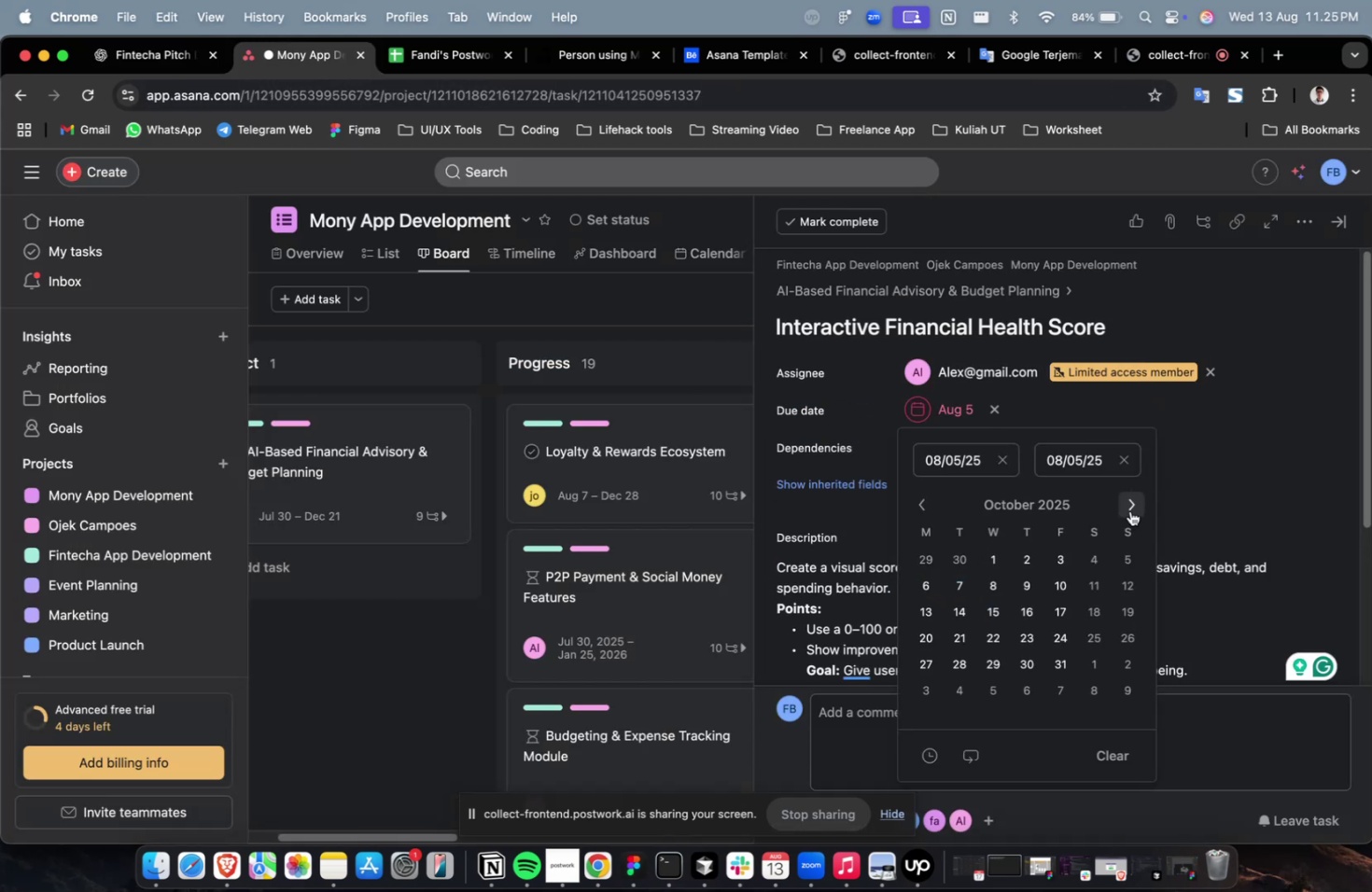 
triple_click([1129, 510])
 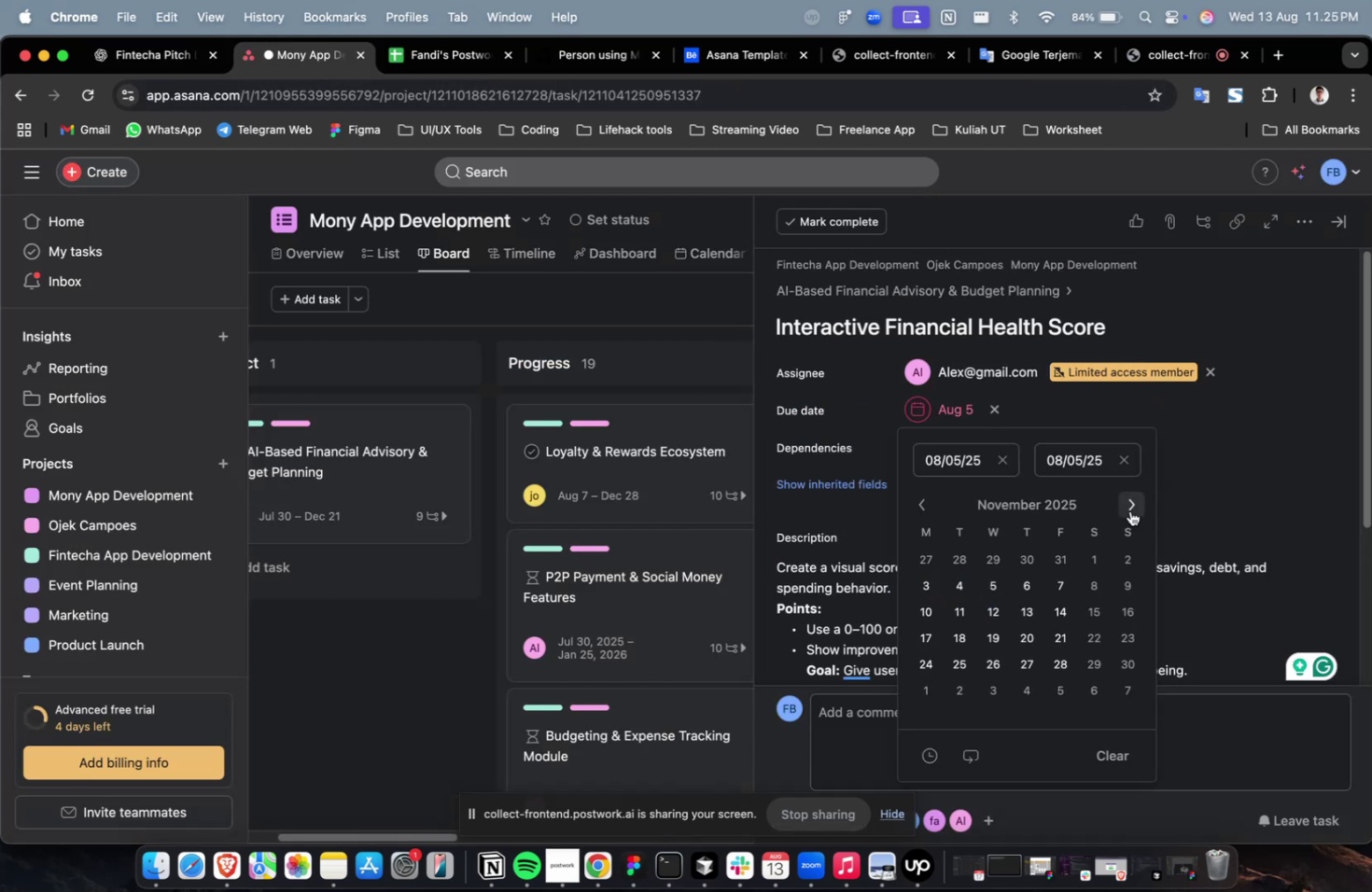 
triple_click([1129, 510])
 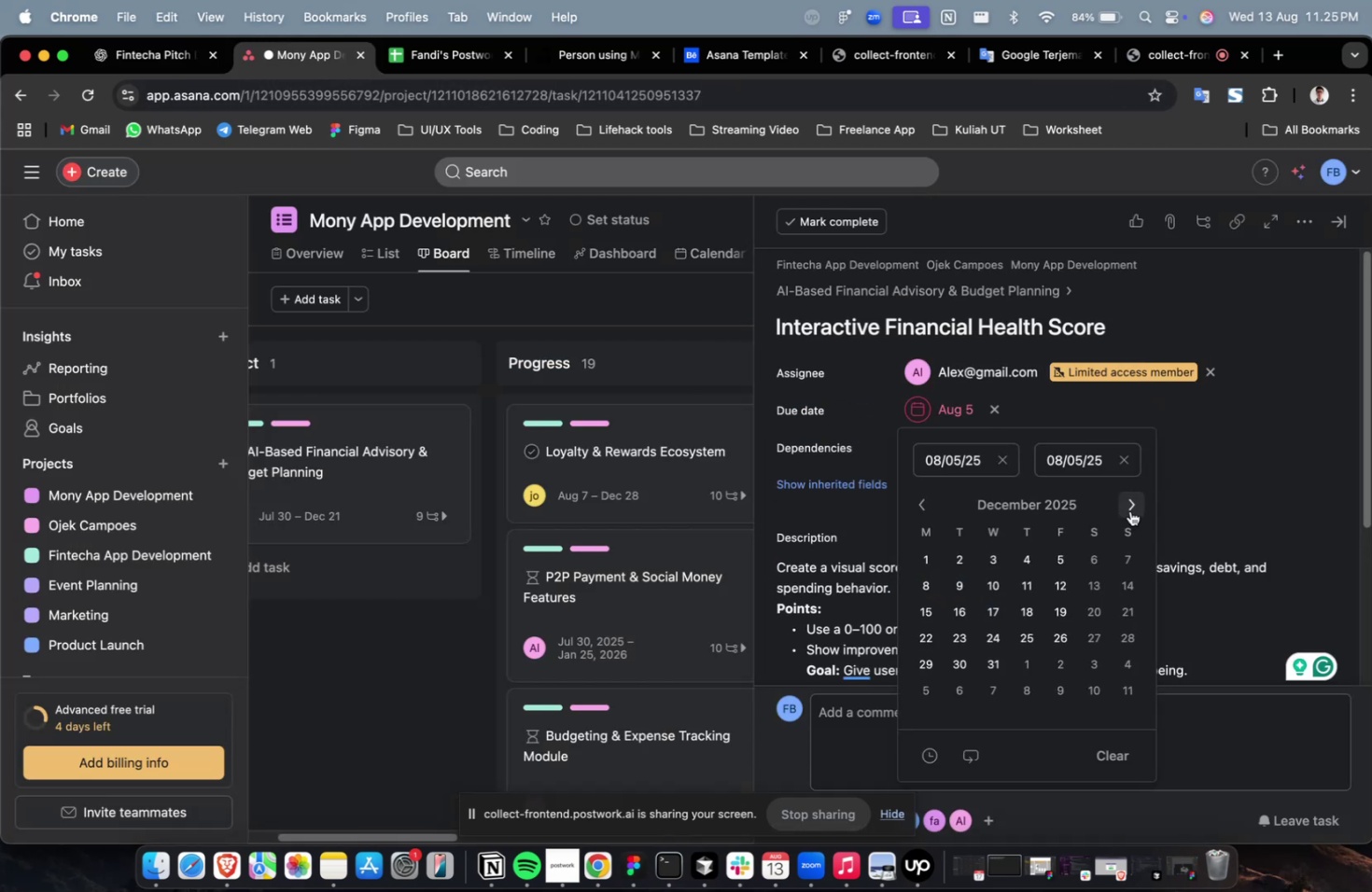 
triple_click([1129, 510])
 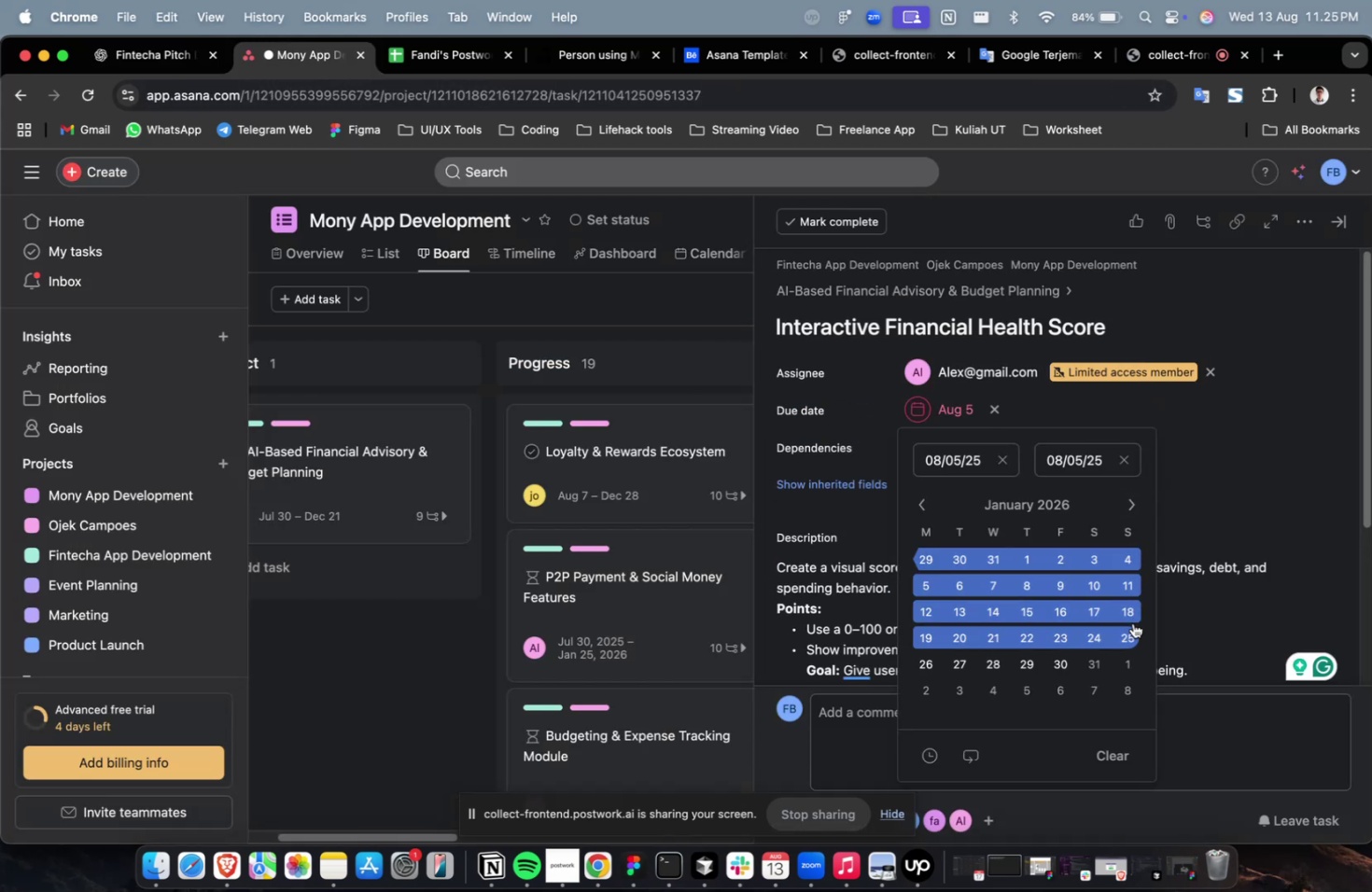 
triple_click([1129, 628])
 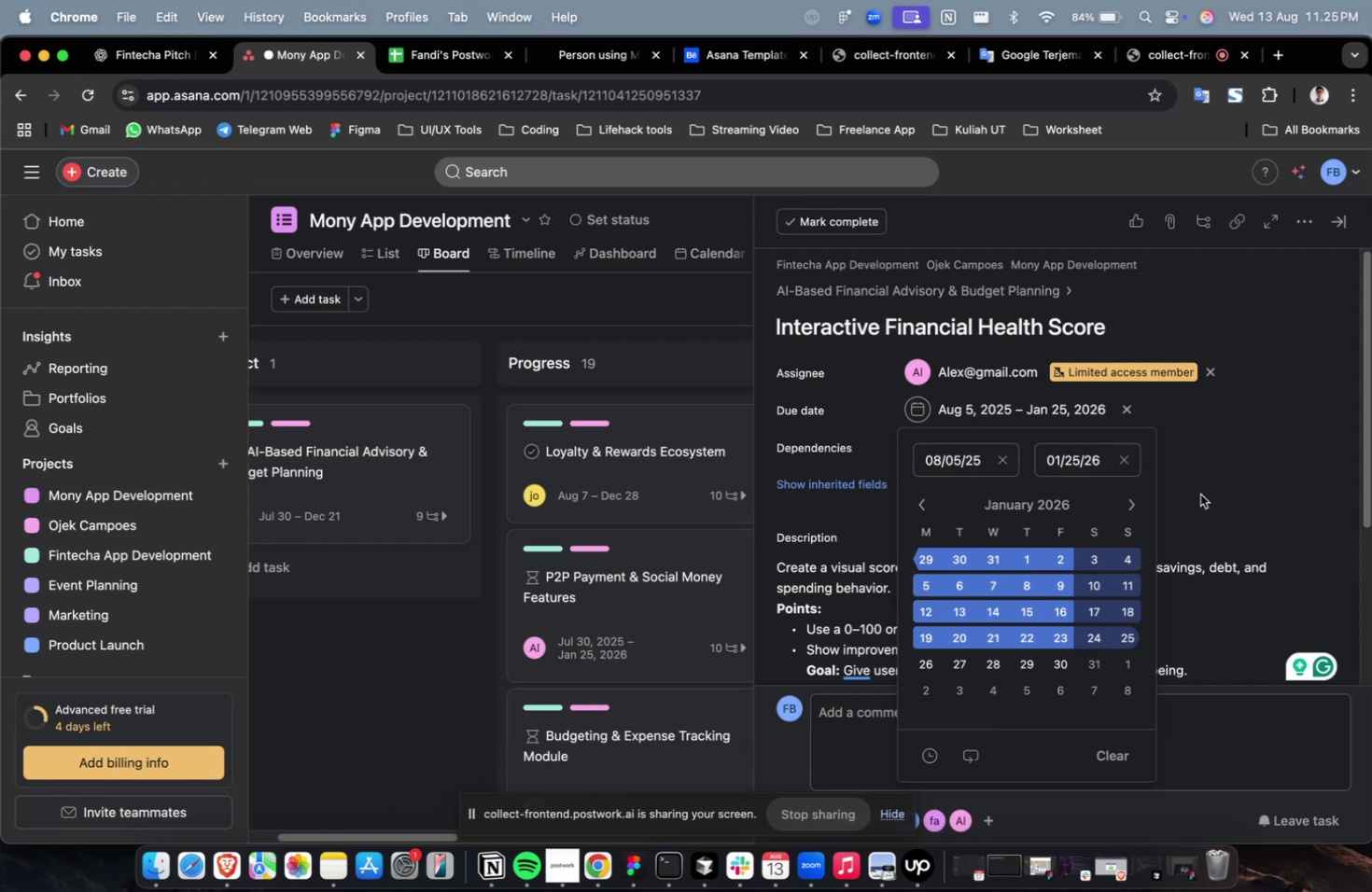 
triple_click([1245, 447])
 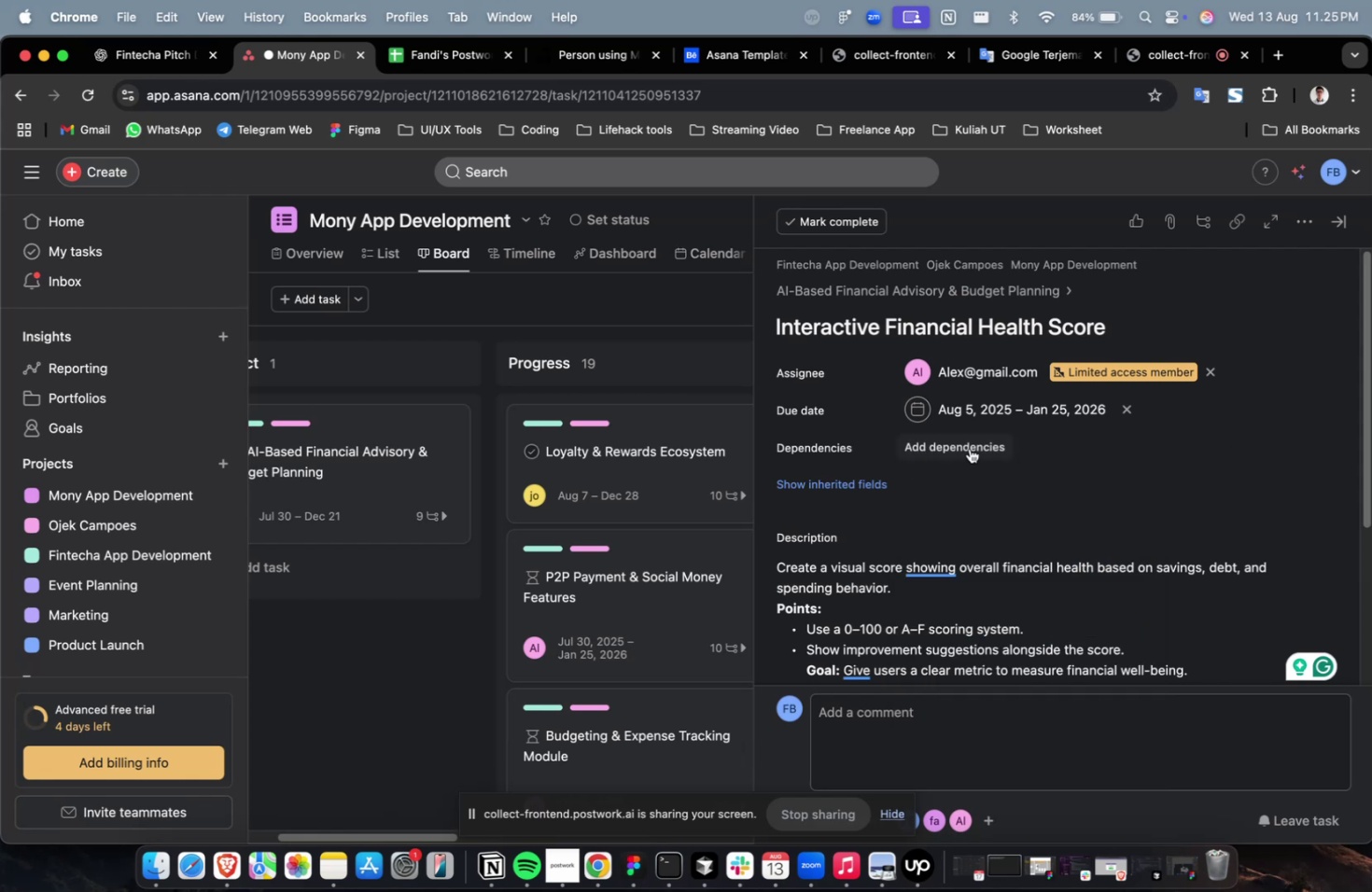 
triple_click([959, 449])
 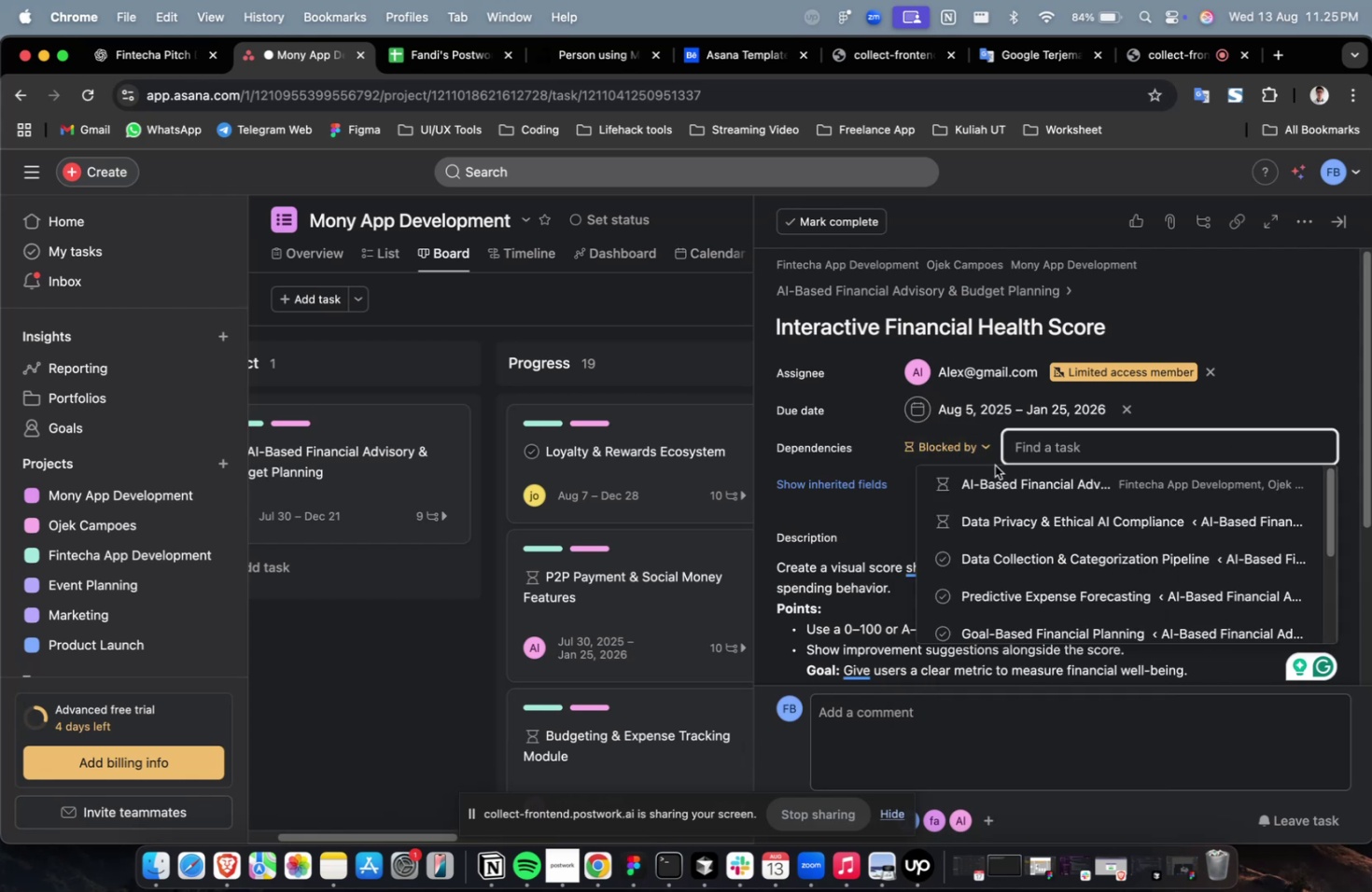 
triple_click([1000, 474])
 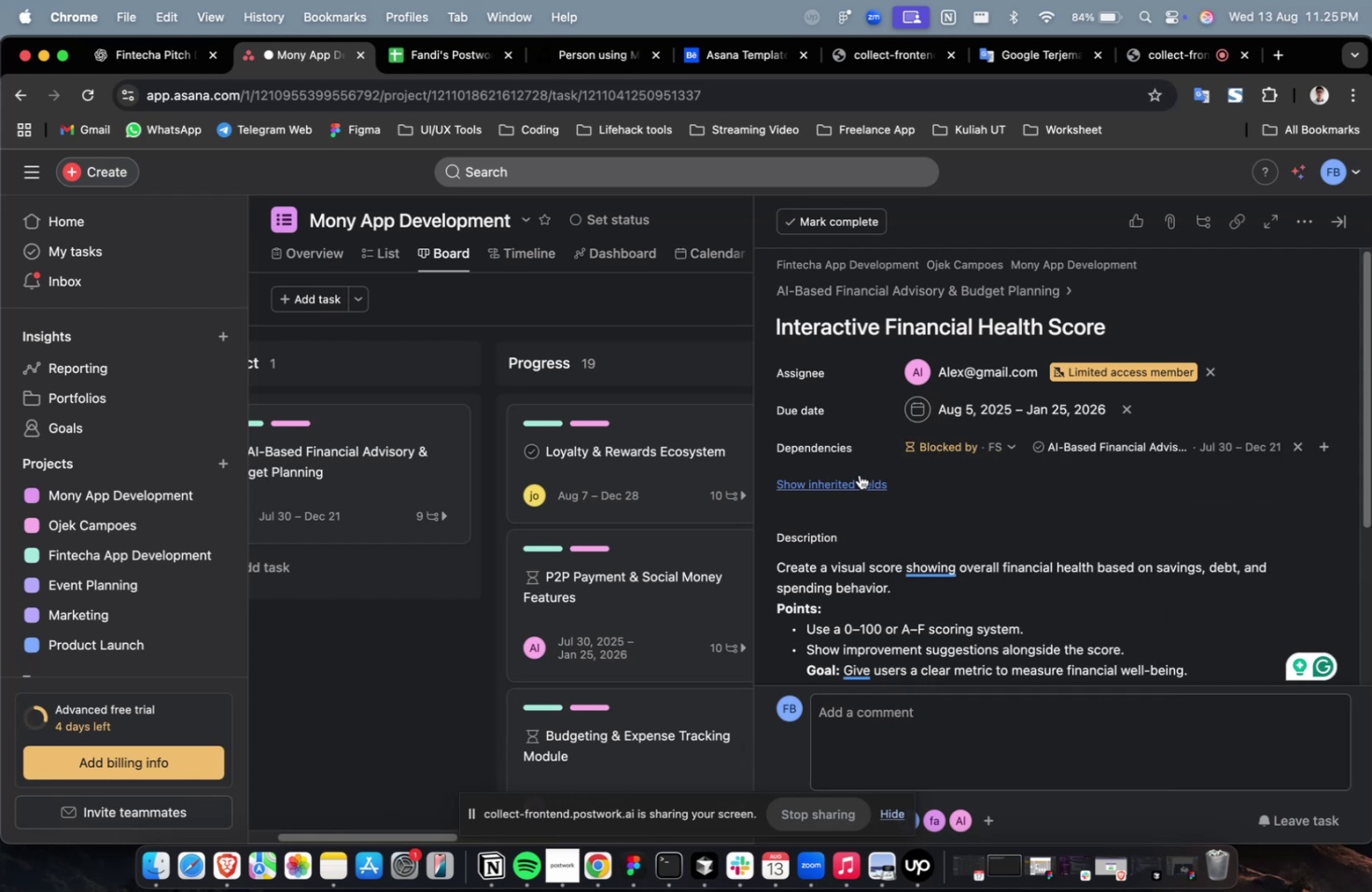 
triple_click([858, 474])
 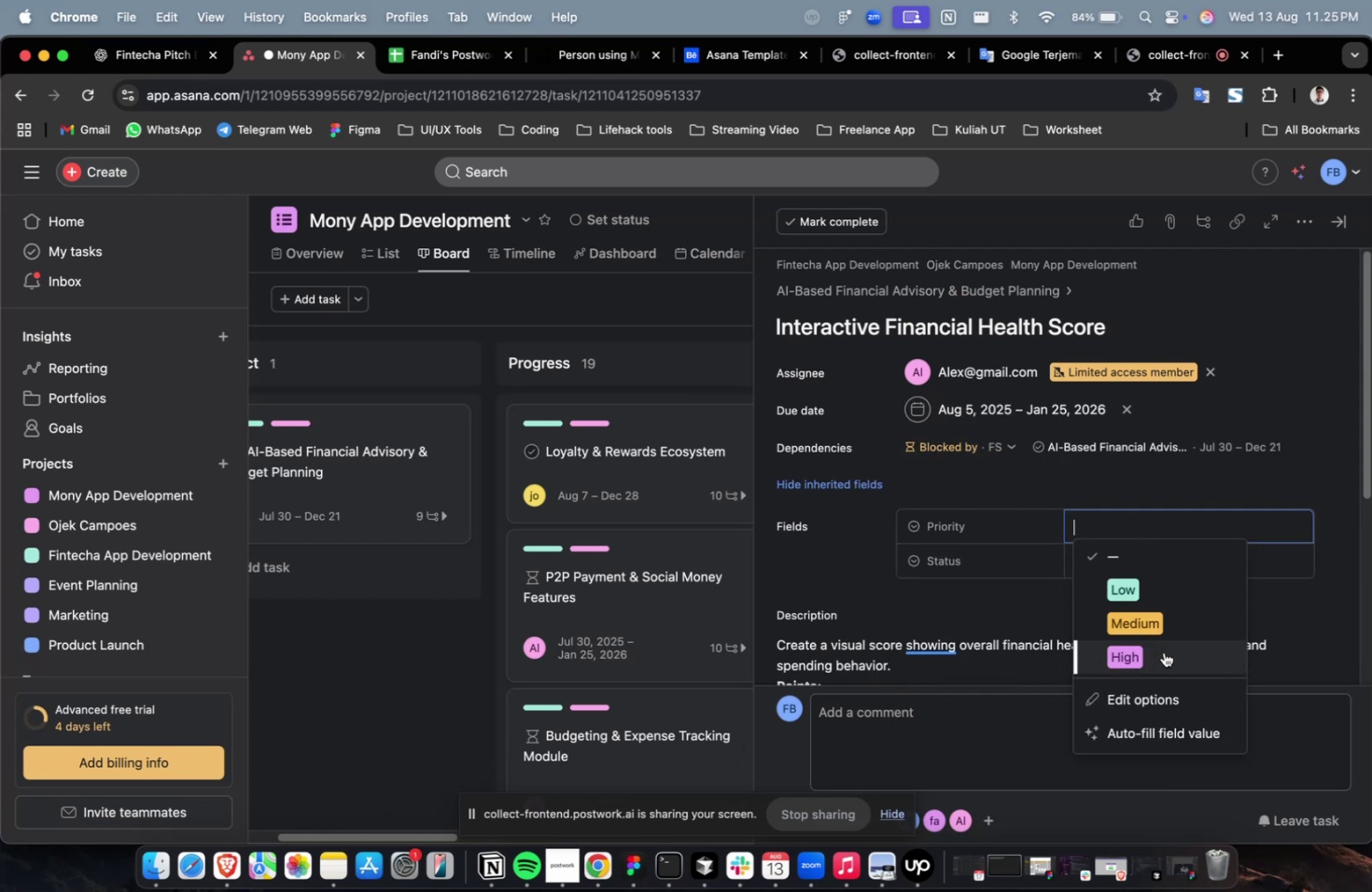 
triple_click([1154, 572])
 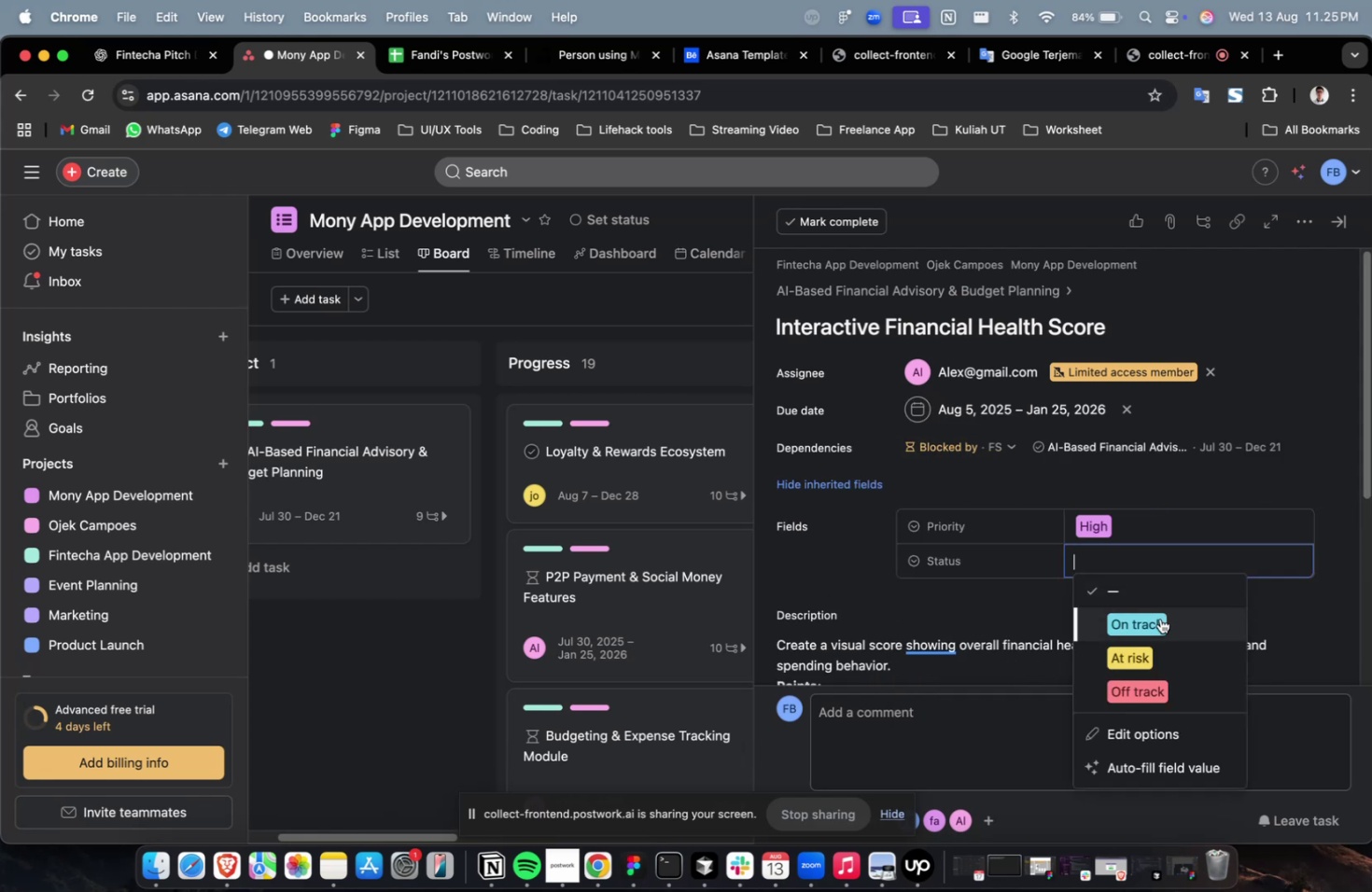 
triple_click([1159, 618])
 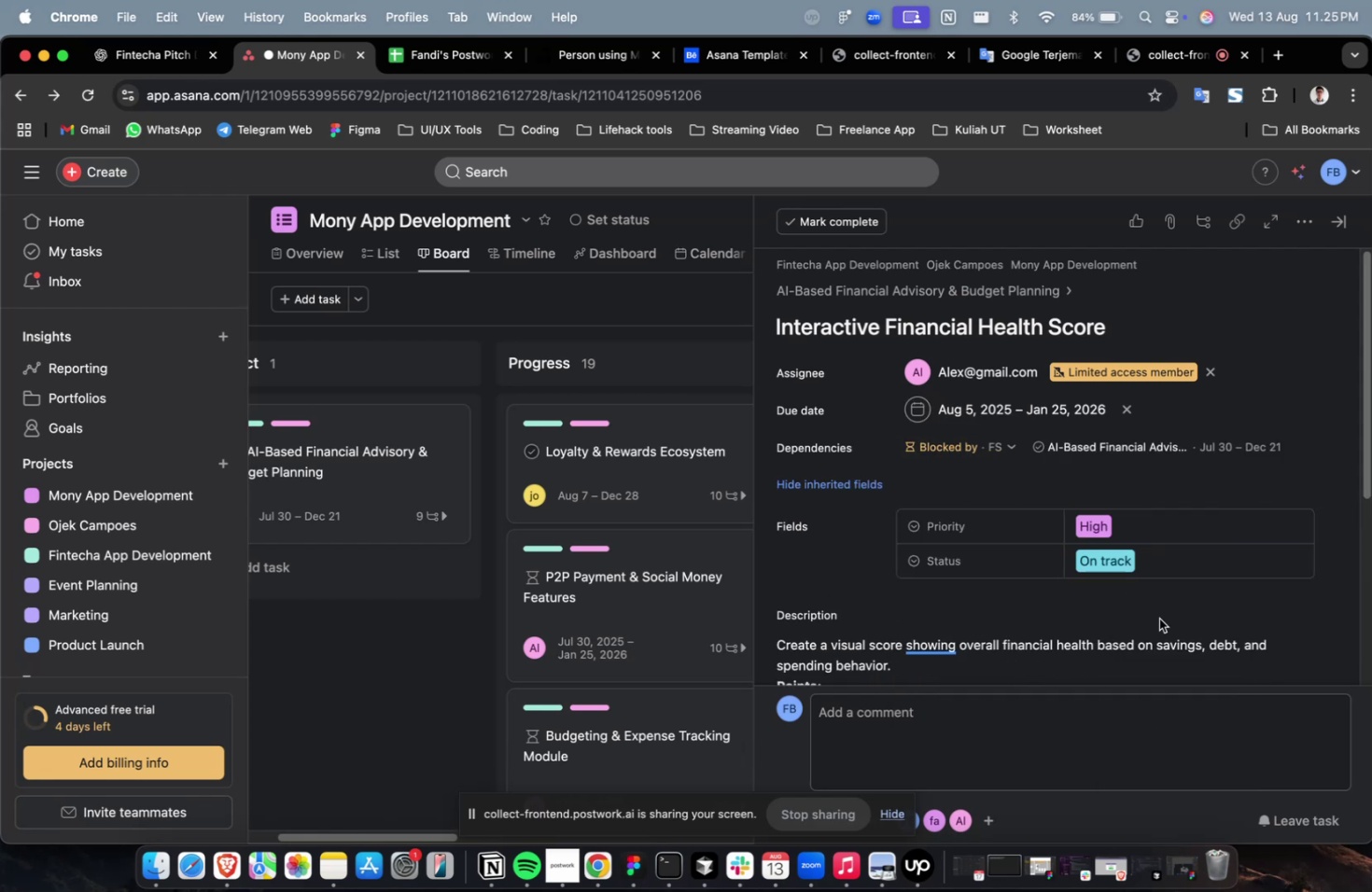 
scroll: coordinate [1158, 618], scroll_direction: down, amount: 37.0
 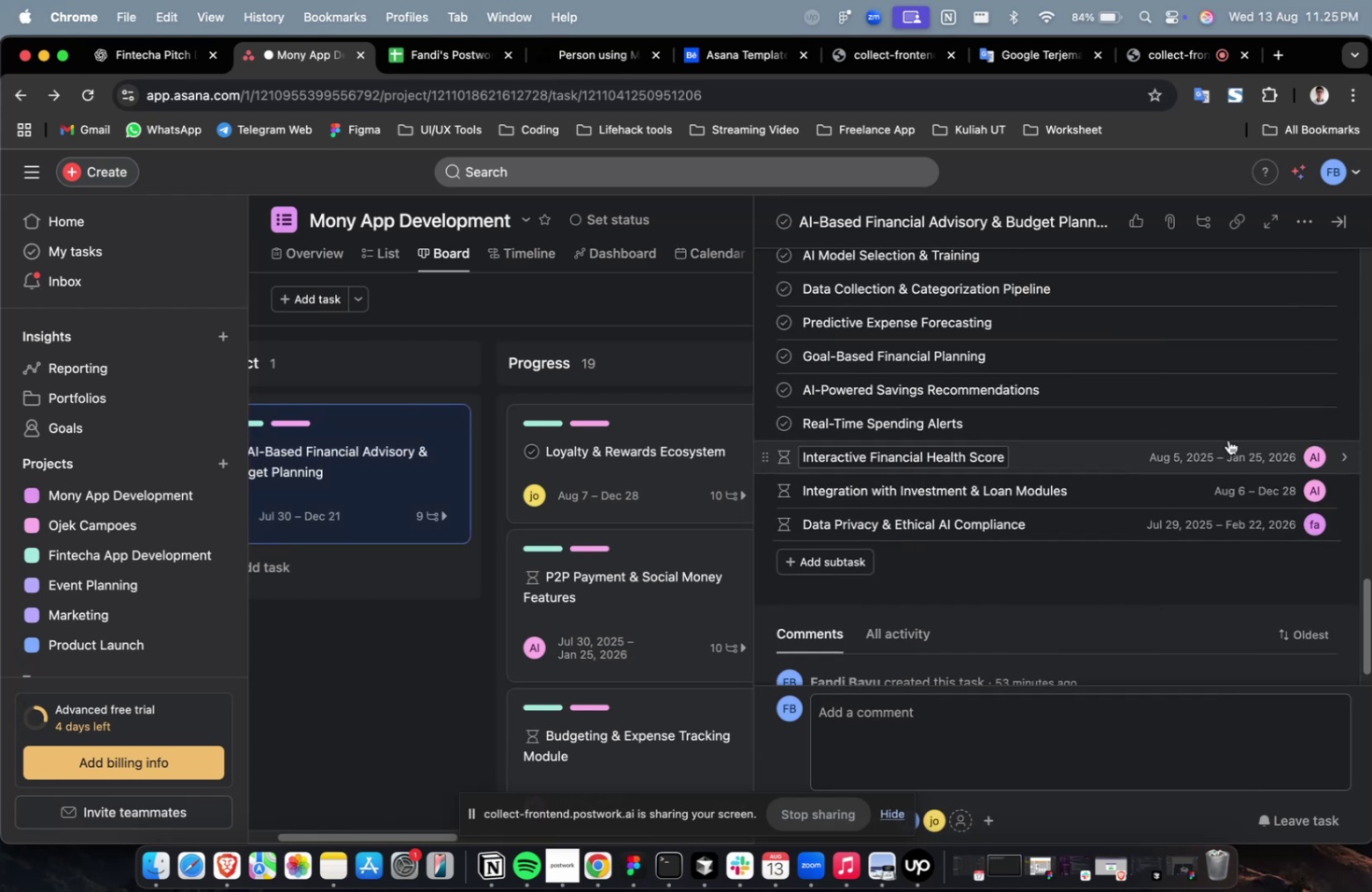 
left_click([1221, 428])
 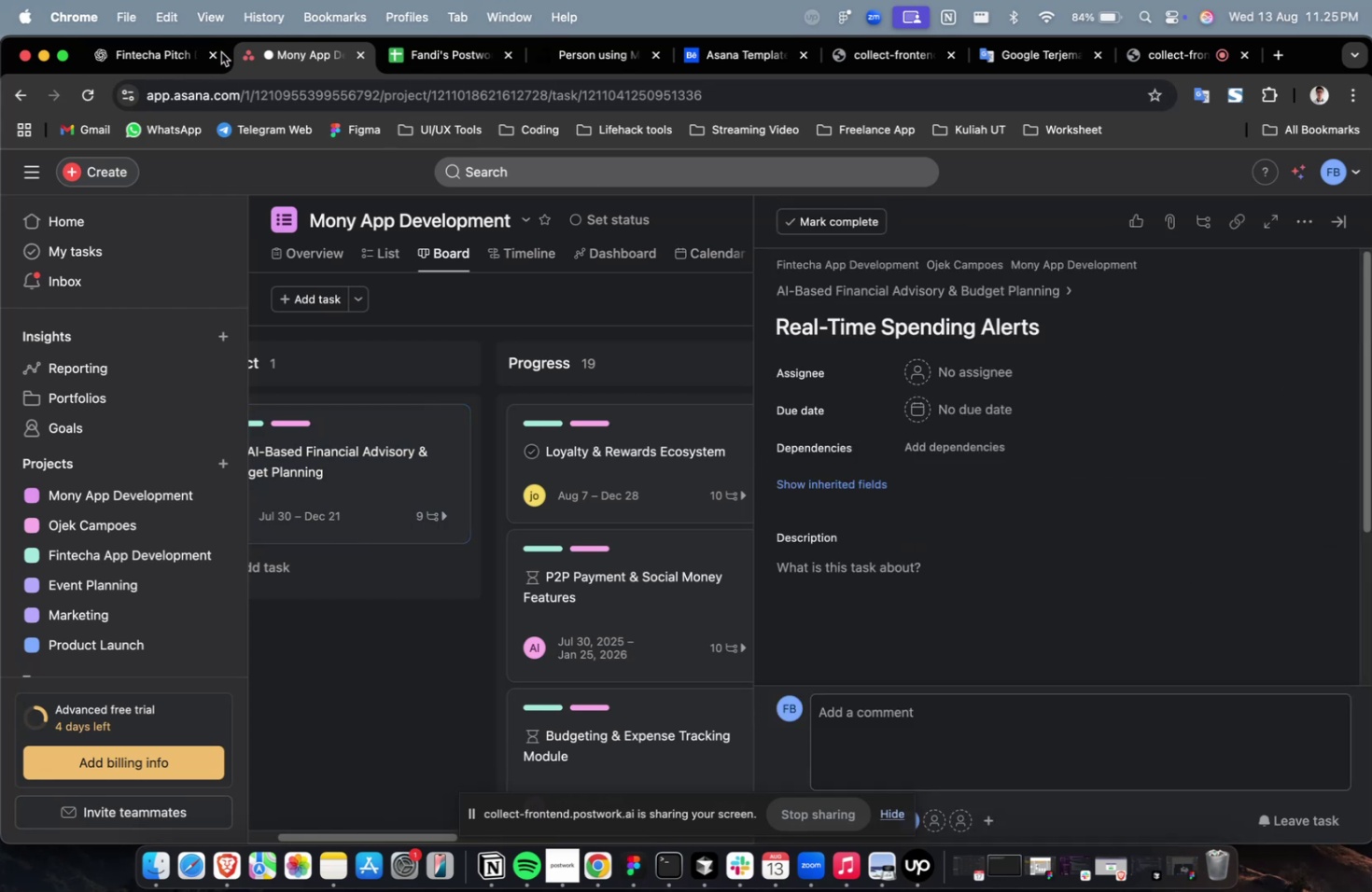 
left_click([169, 63])
 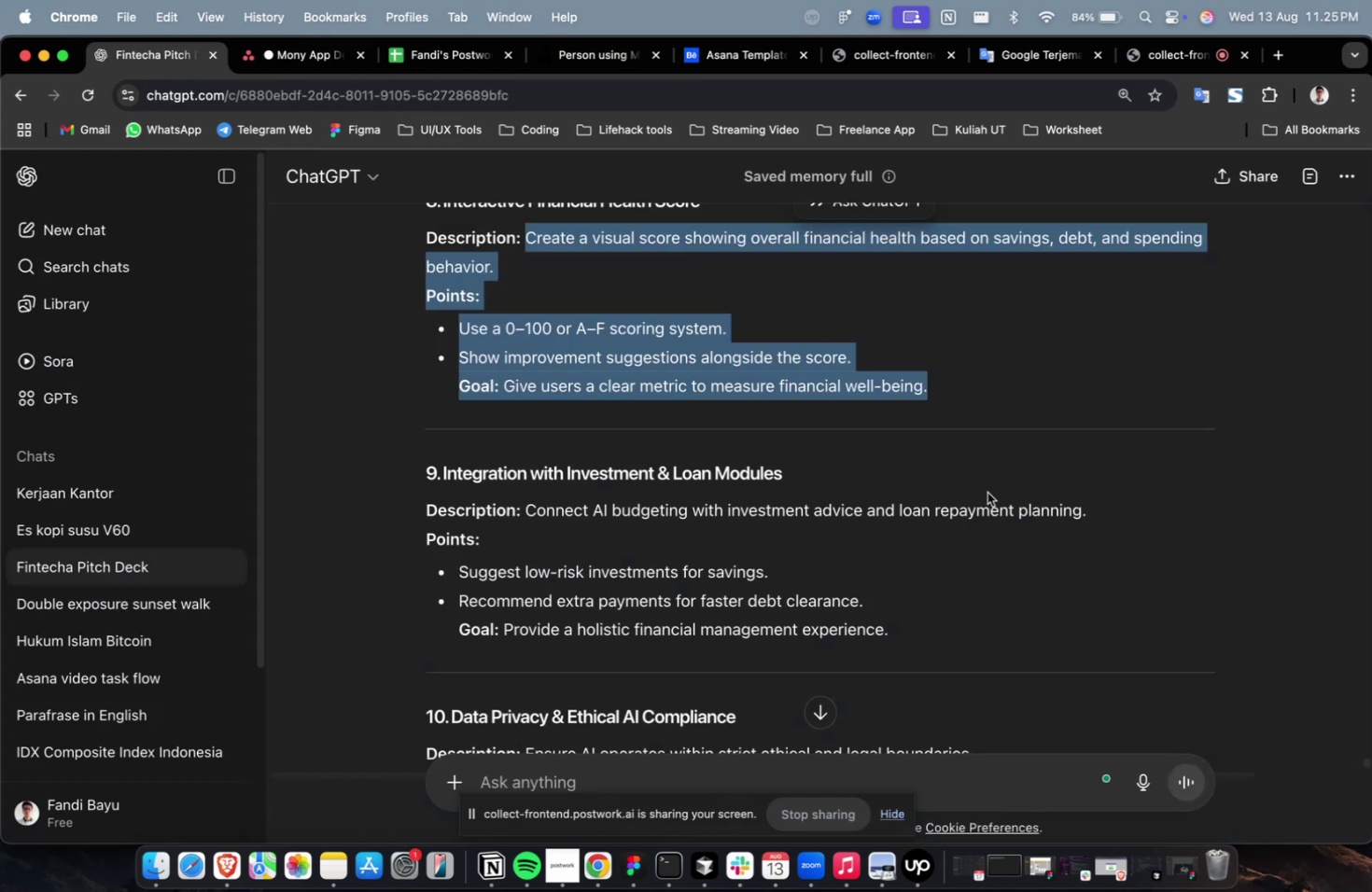 
double_click([1017, 498])
 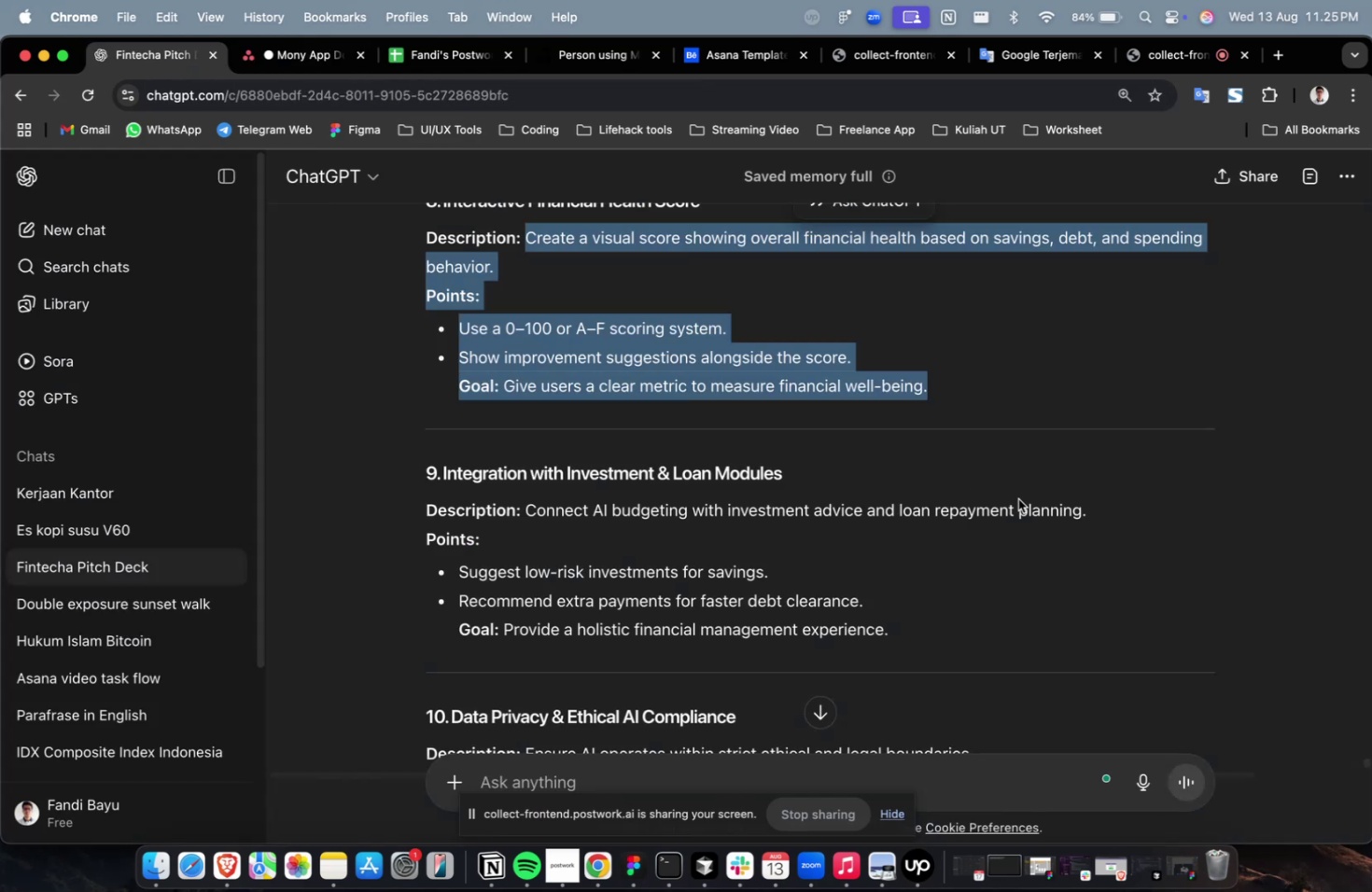 
scroll: coordinate [969, 492], scroll_direction: up, amount: 11.0
 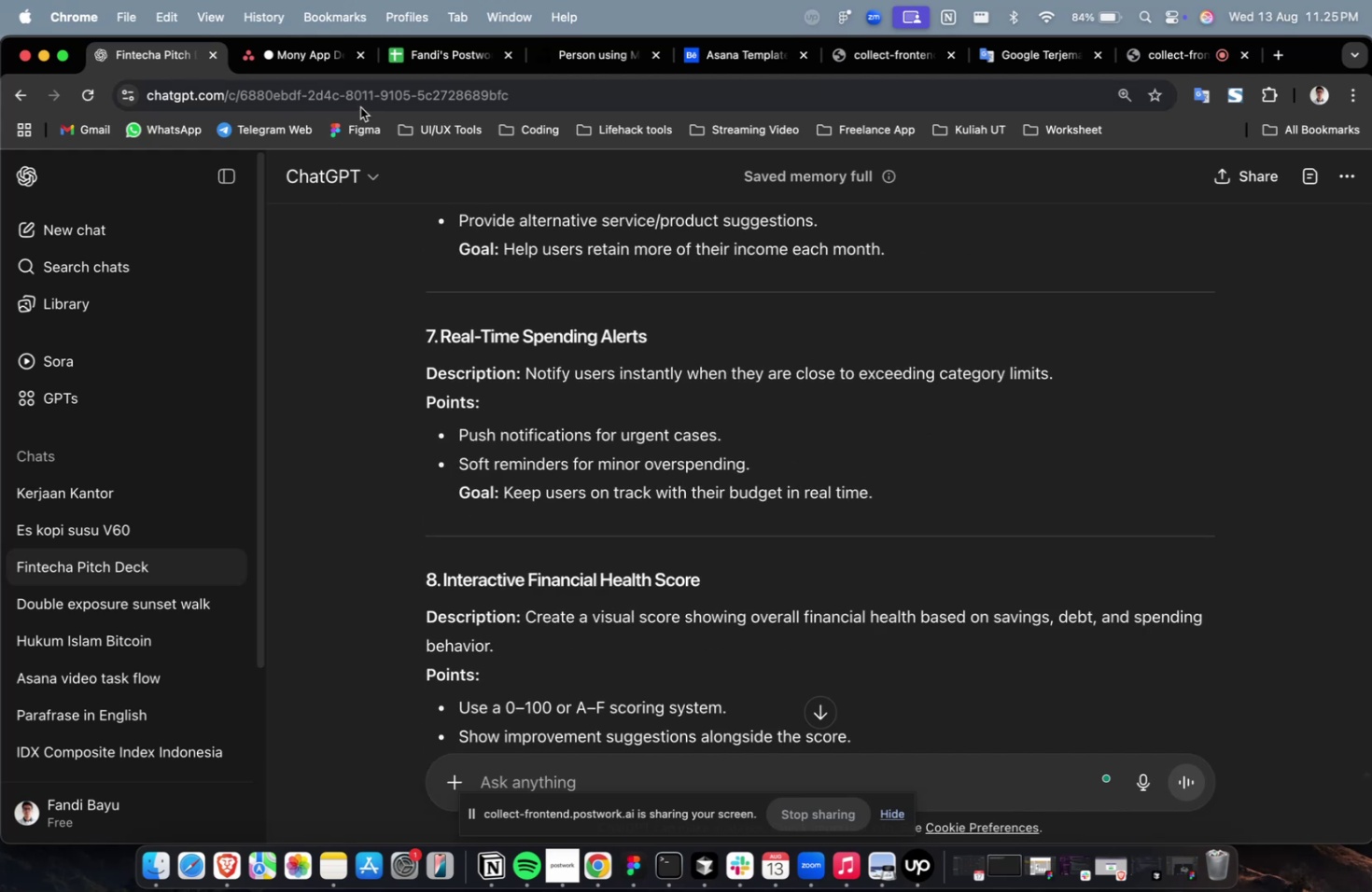 
left_click([307, 65])
 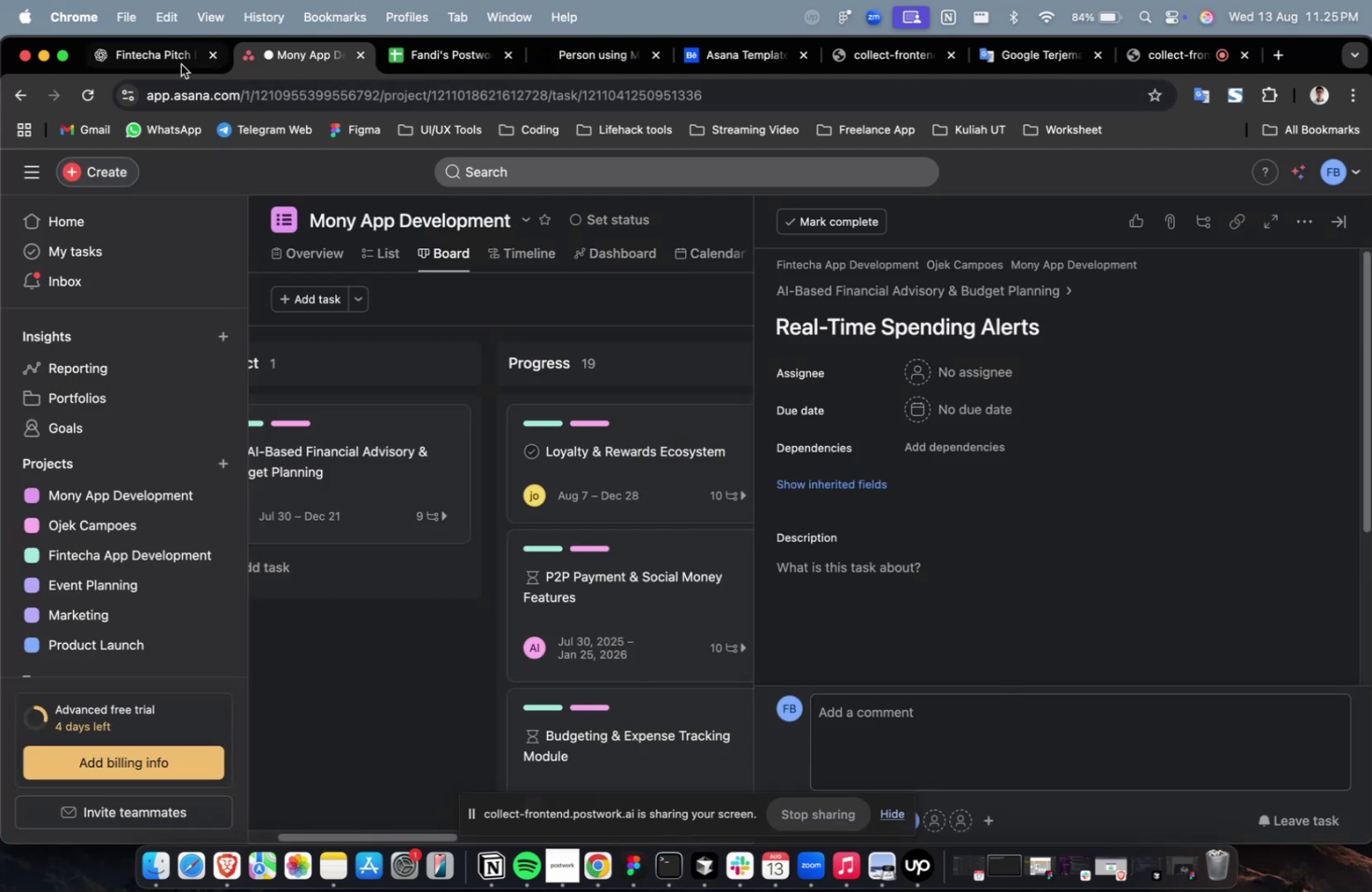 
left_click([159, 62])
 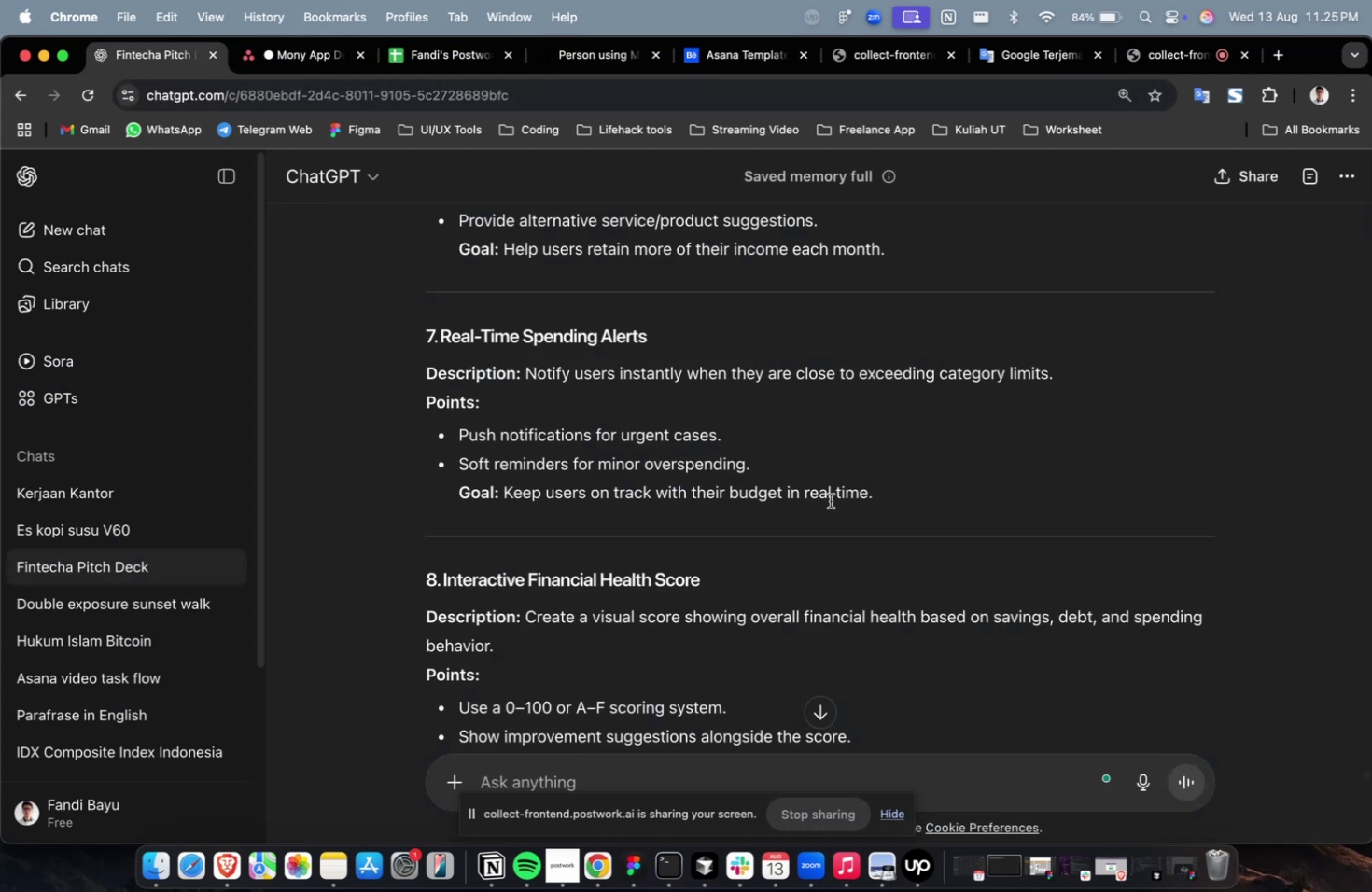 
left_click_drag(start_coordinate=[883, 499], to_coordinate=[524, 381])
 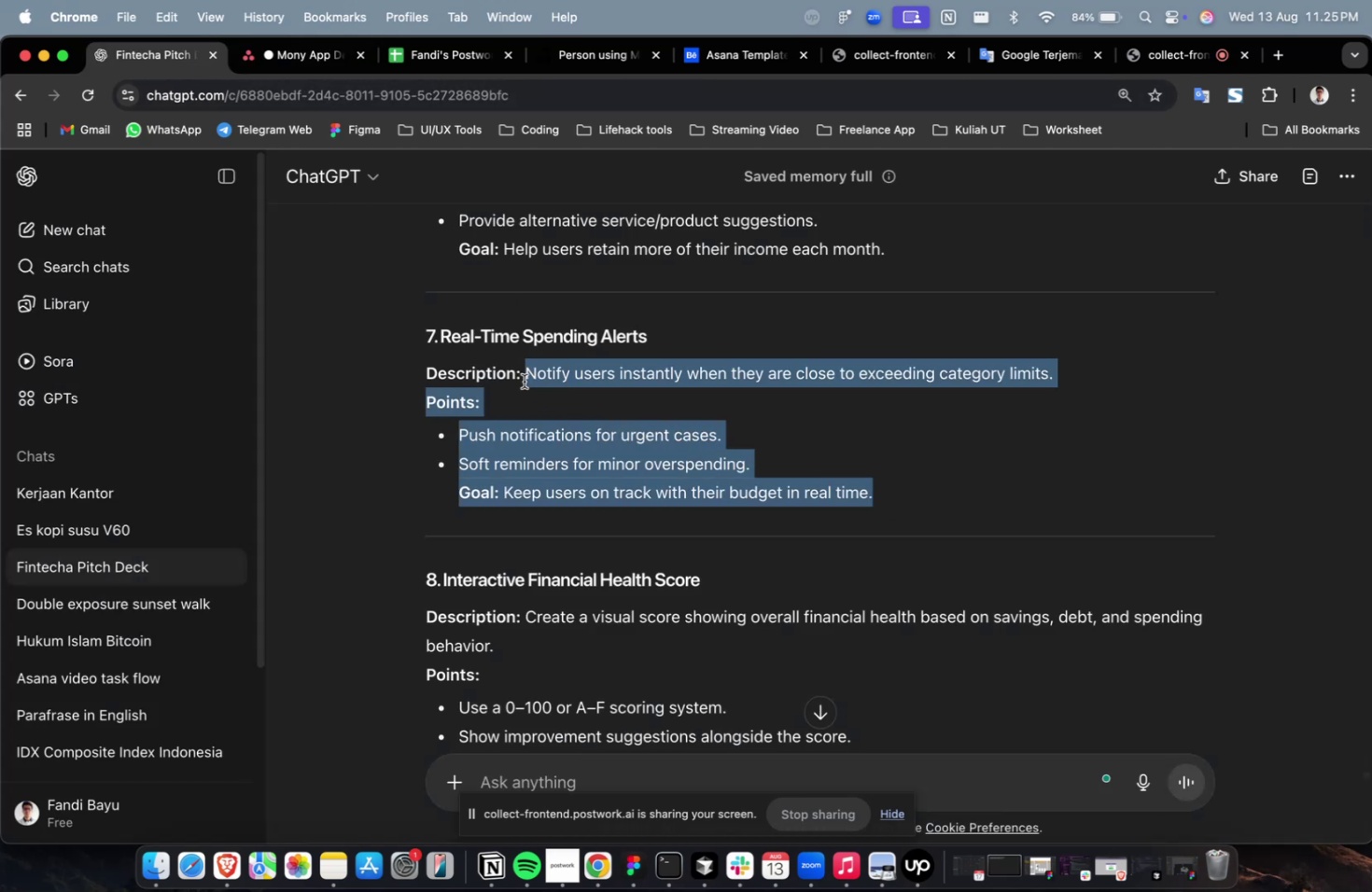 
key(Meta+C)
 